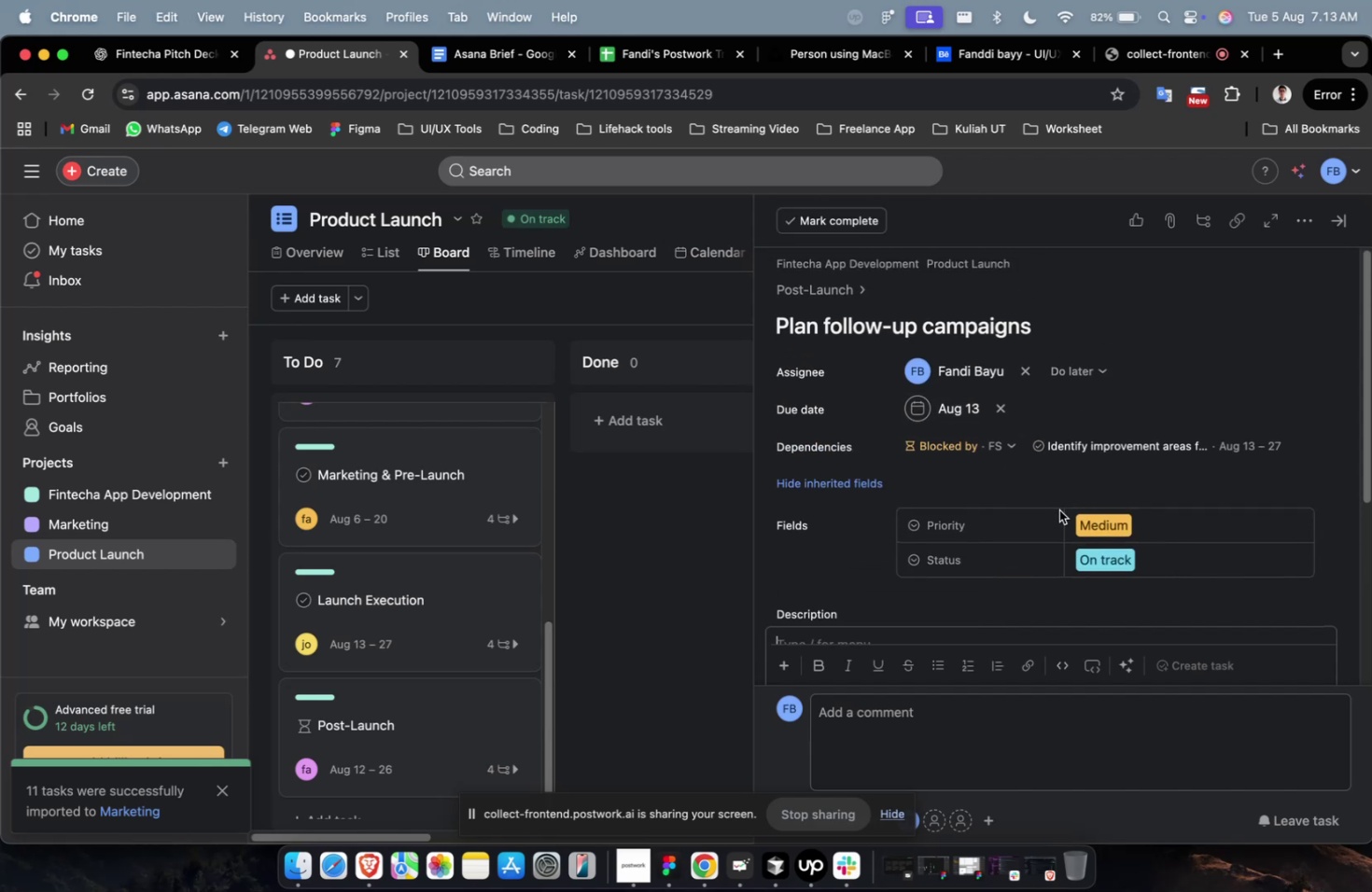 
scroll: coordinate [1250, 565], scroll_direction: down, amount: 56.0
 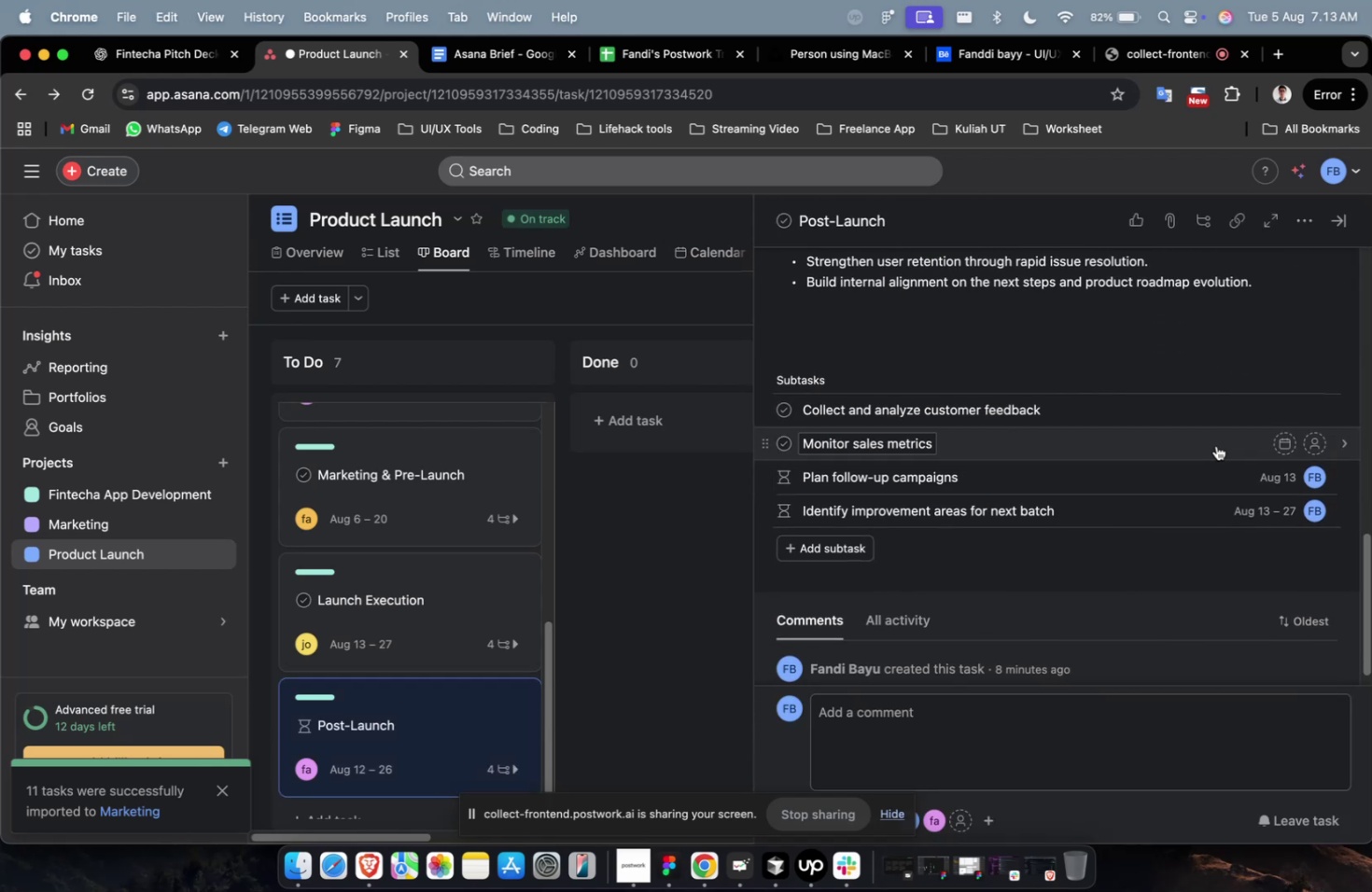 
left_click([1215, 444])
 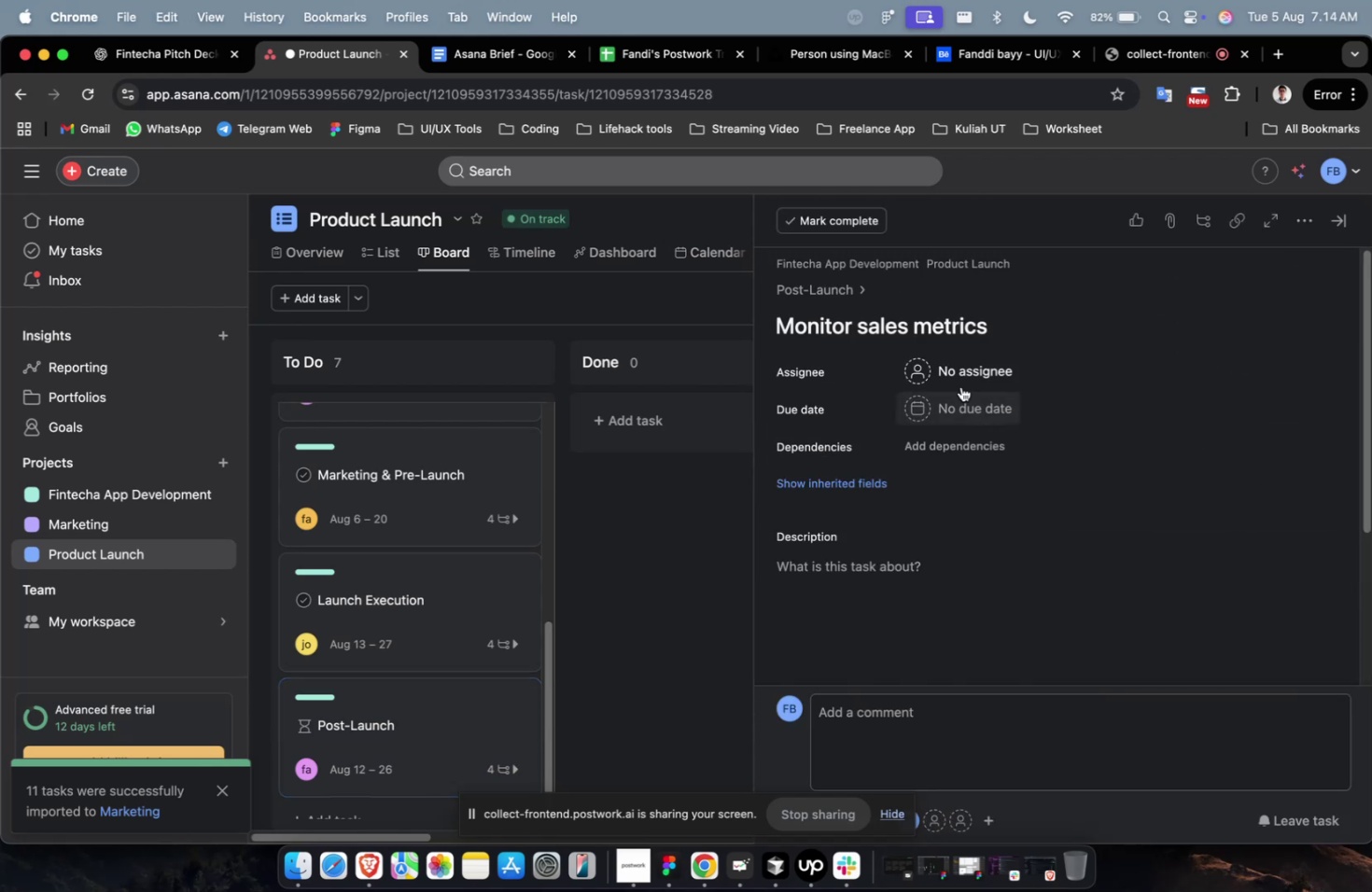 
left_click([956, 378])
 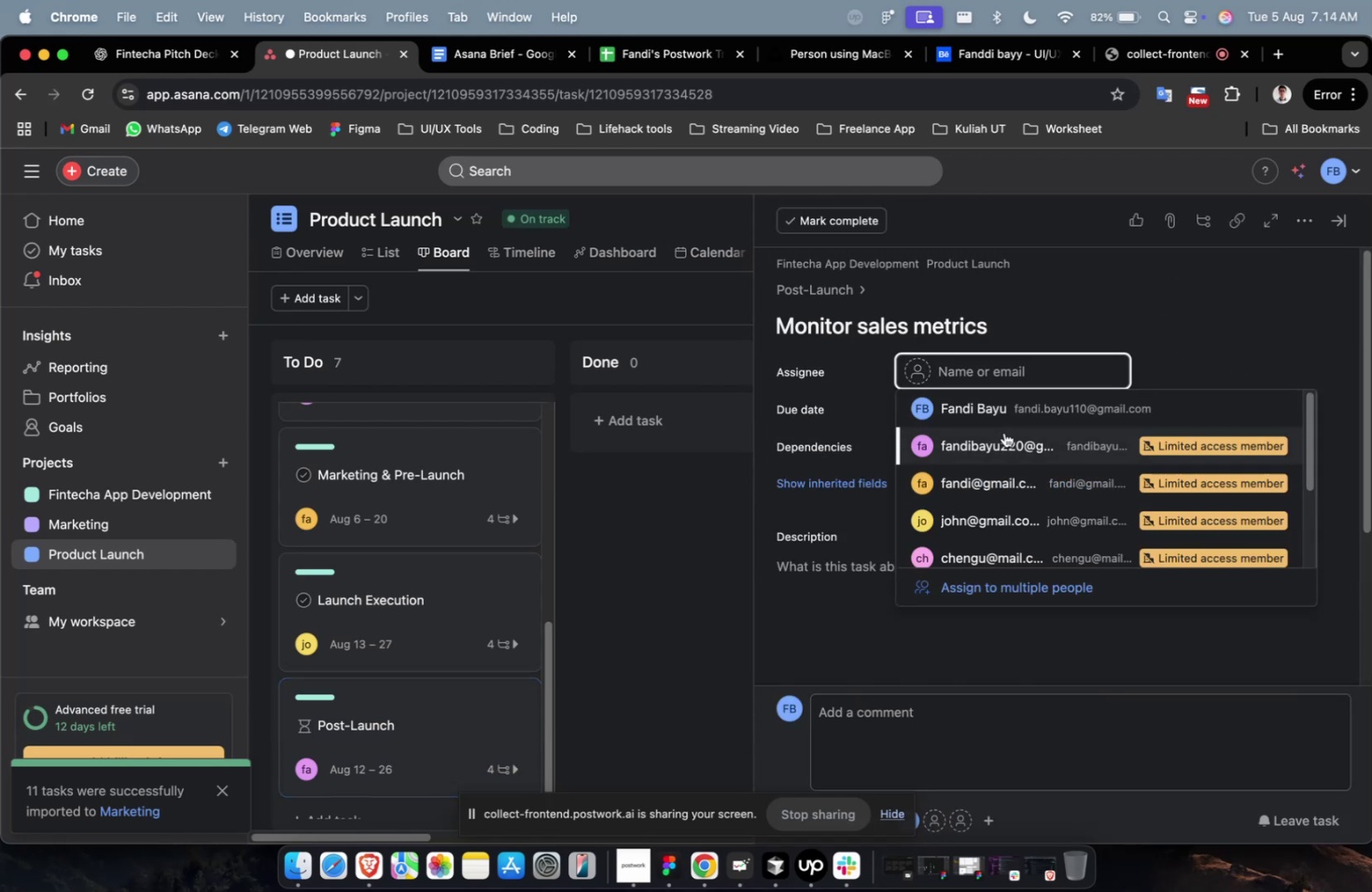 
left_click([1009, 411])
 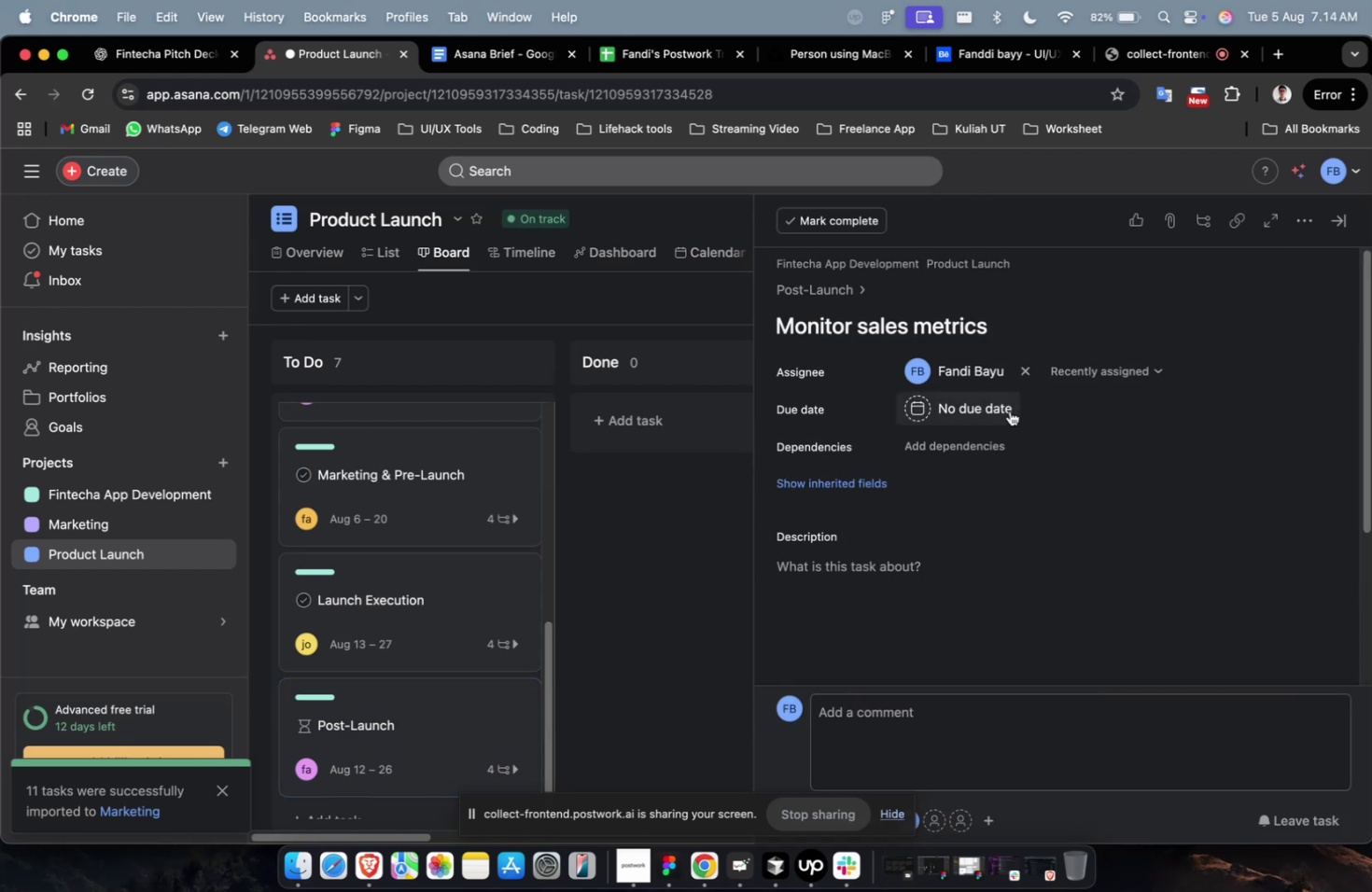 
double_click([1009, 411])
 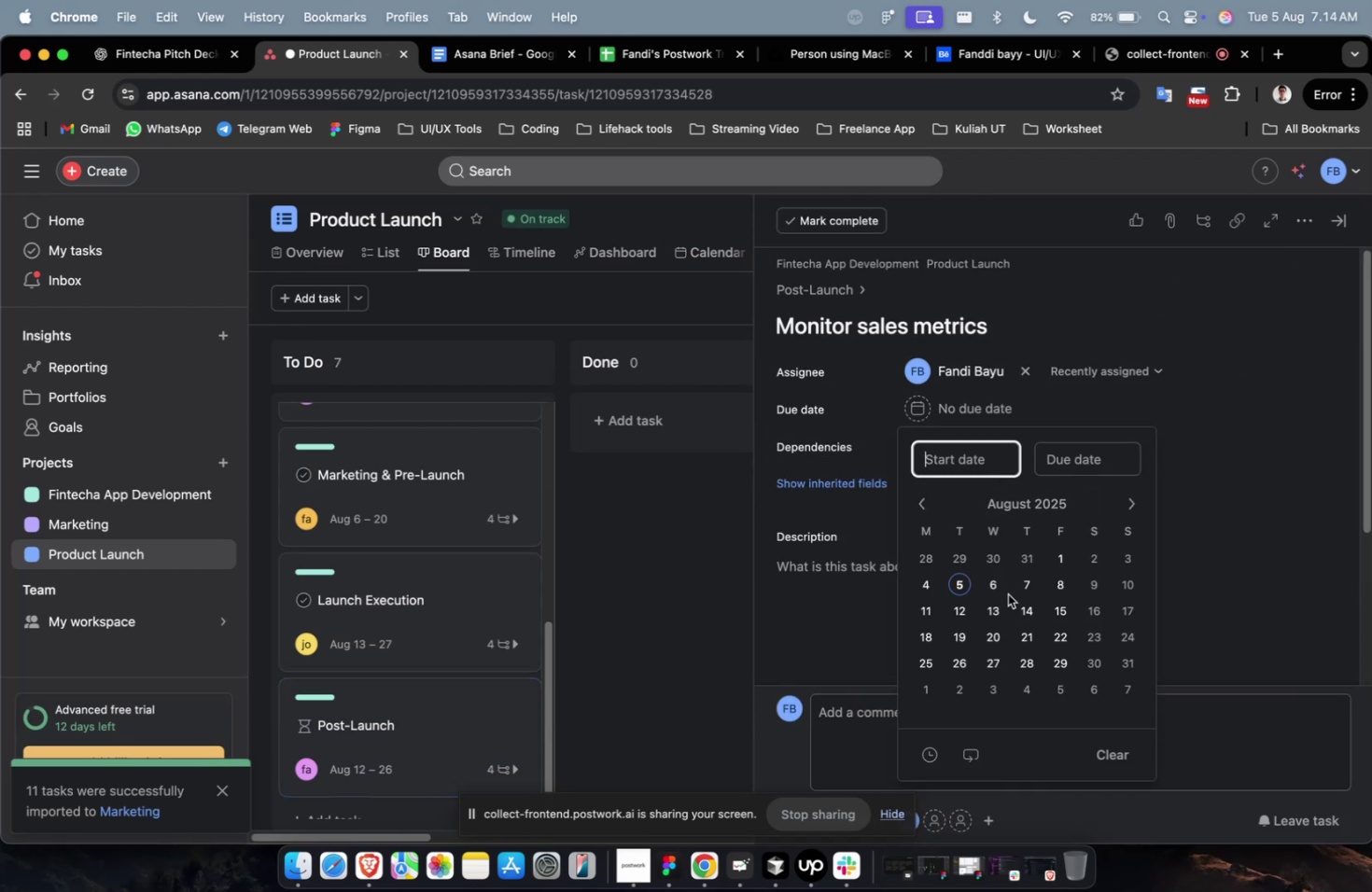 
double_click([997, 604])
 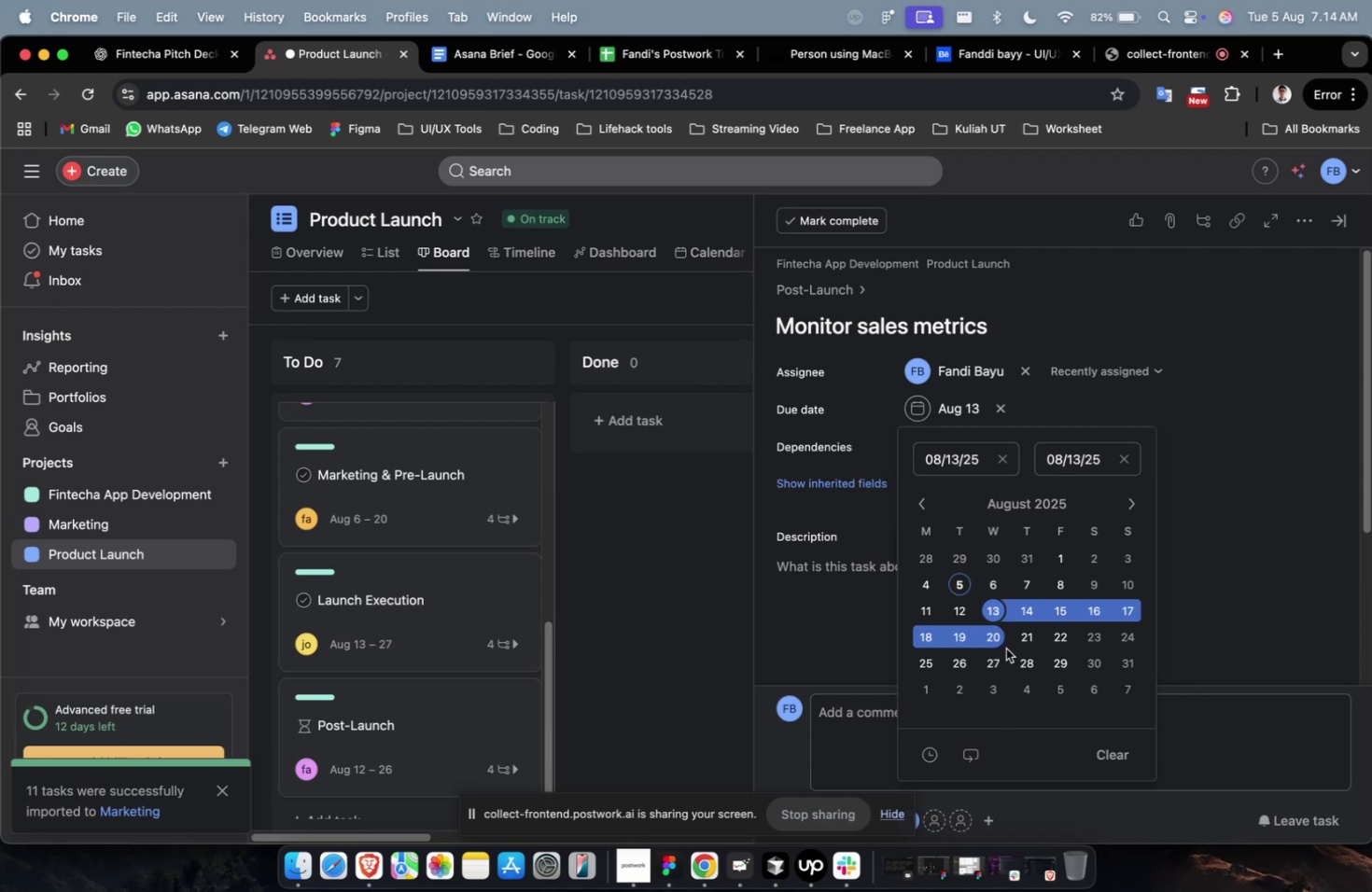 
triple_click([1006, 652])
 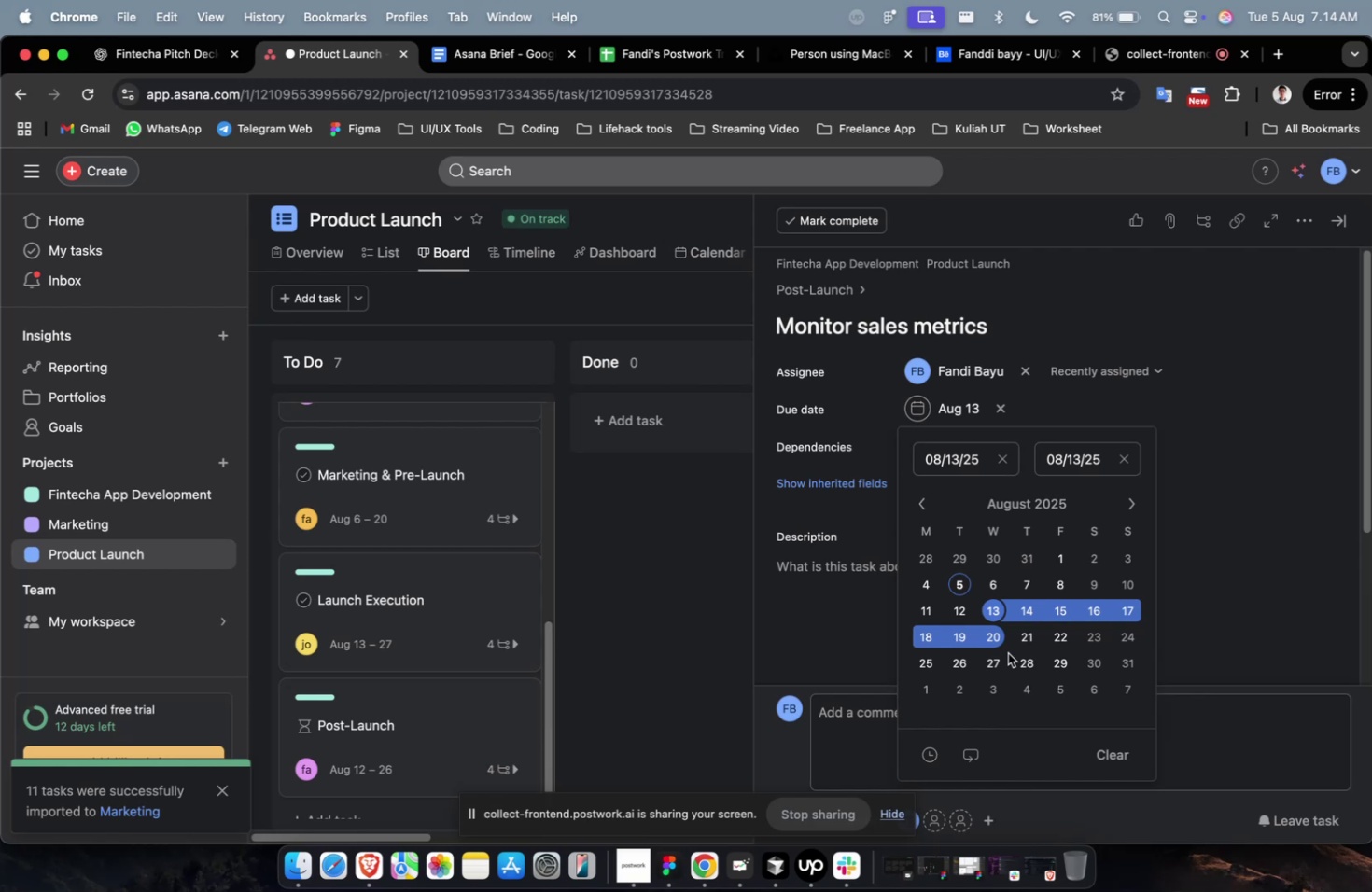 
wait(23.81)
 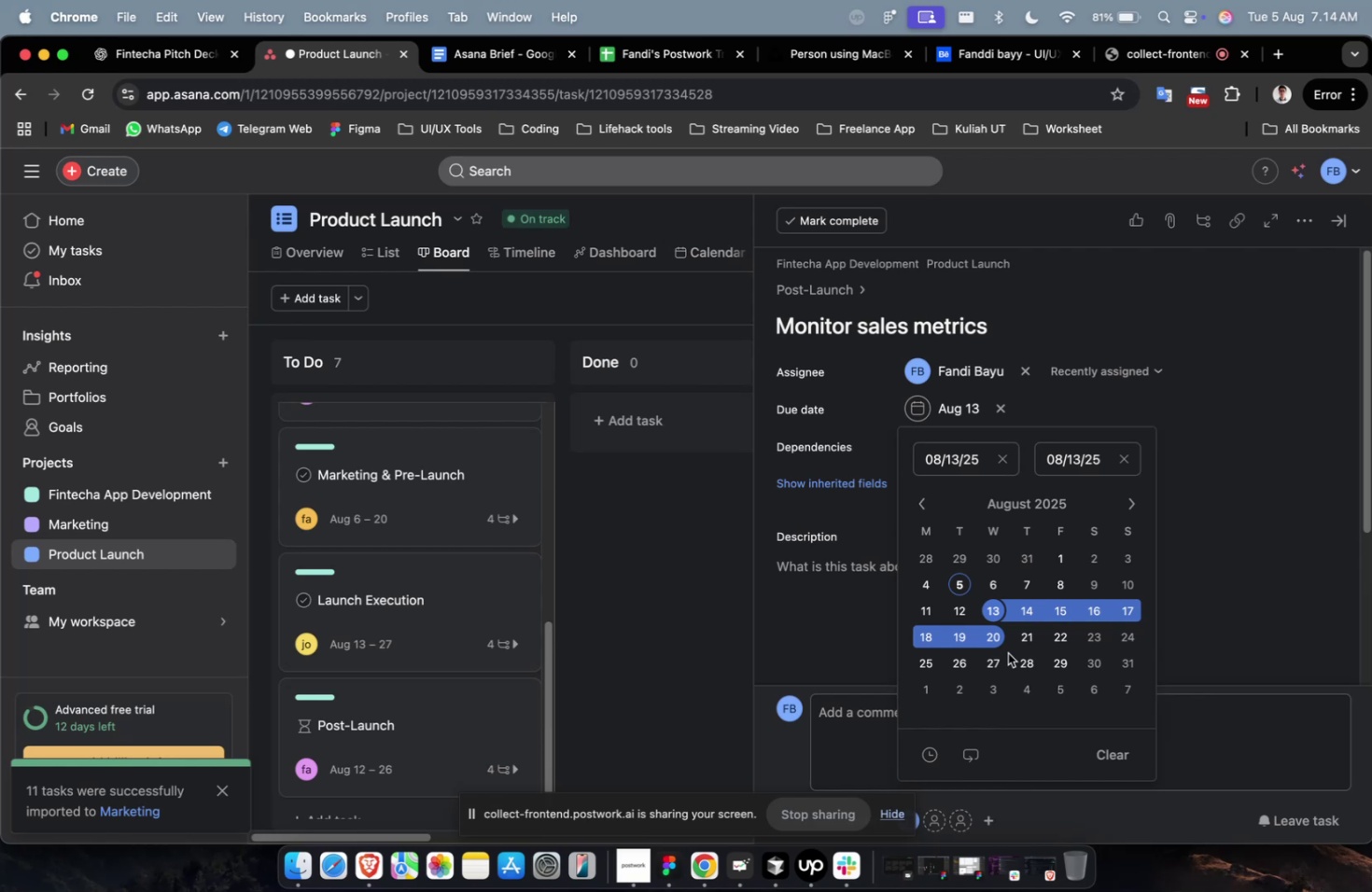 
left_click([1278, 559])
 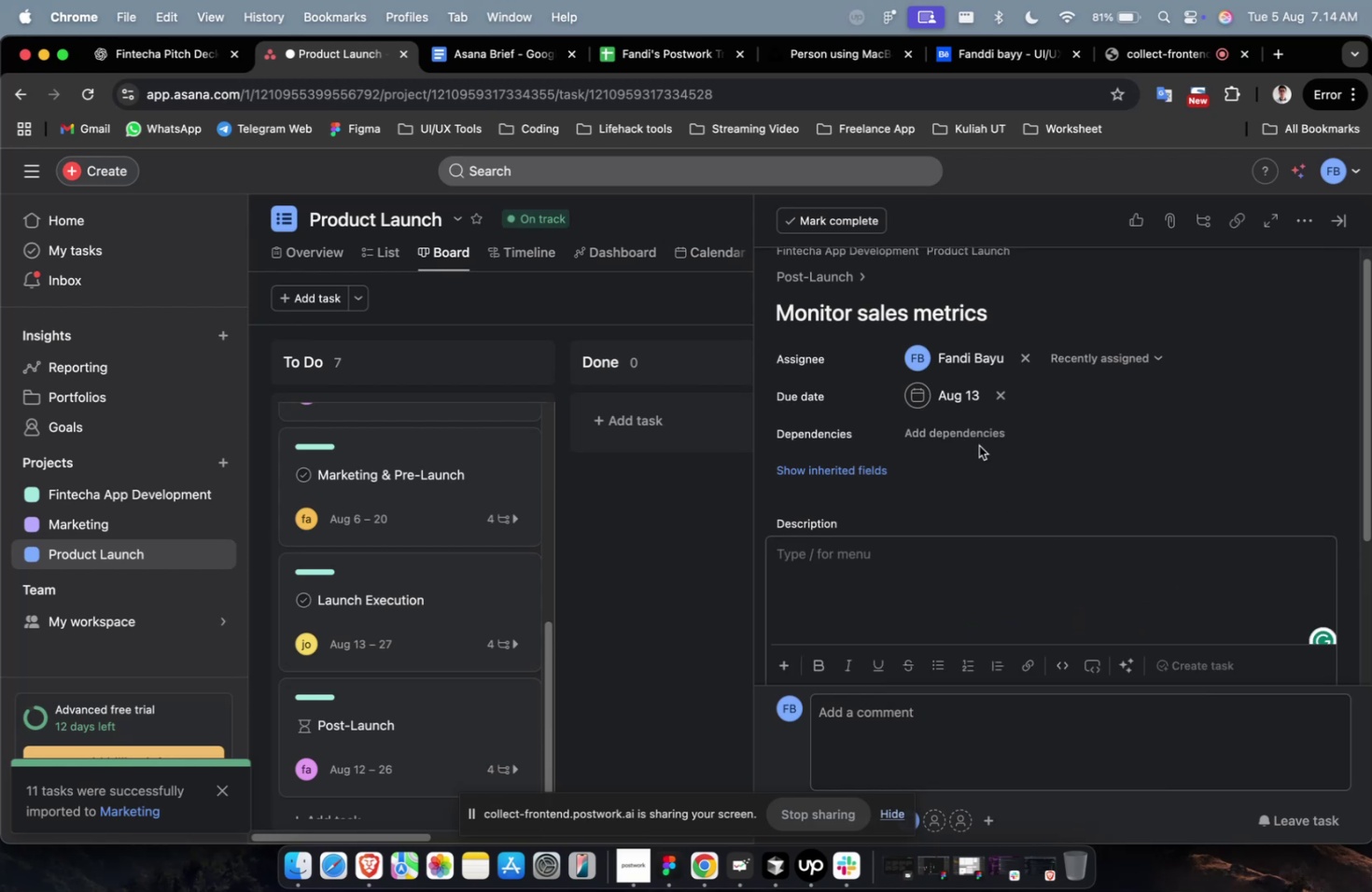 
left_click([984, 429])
 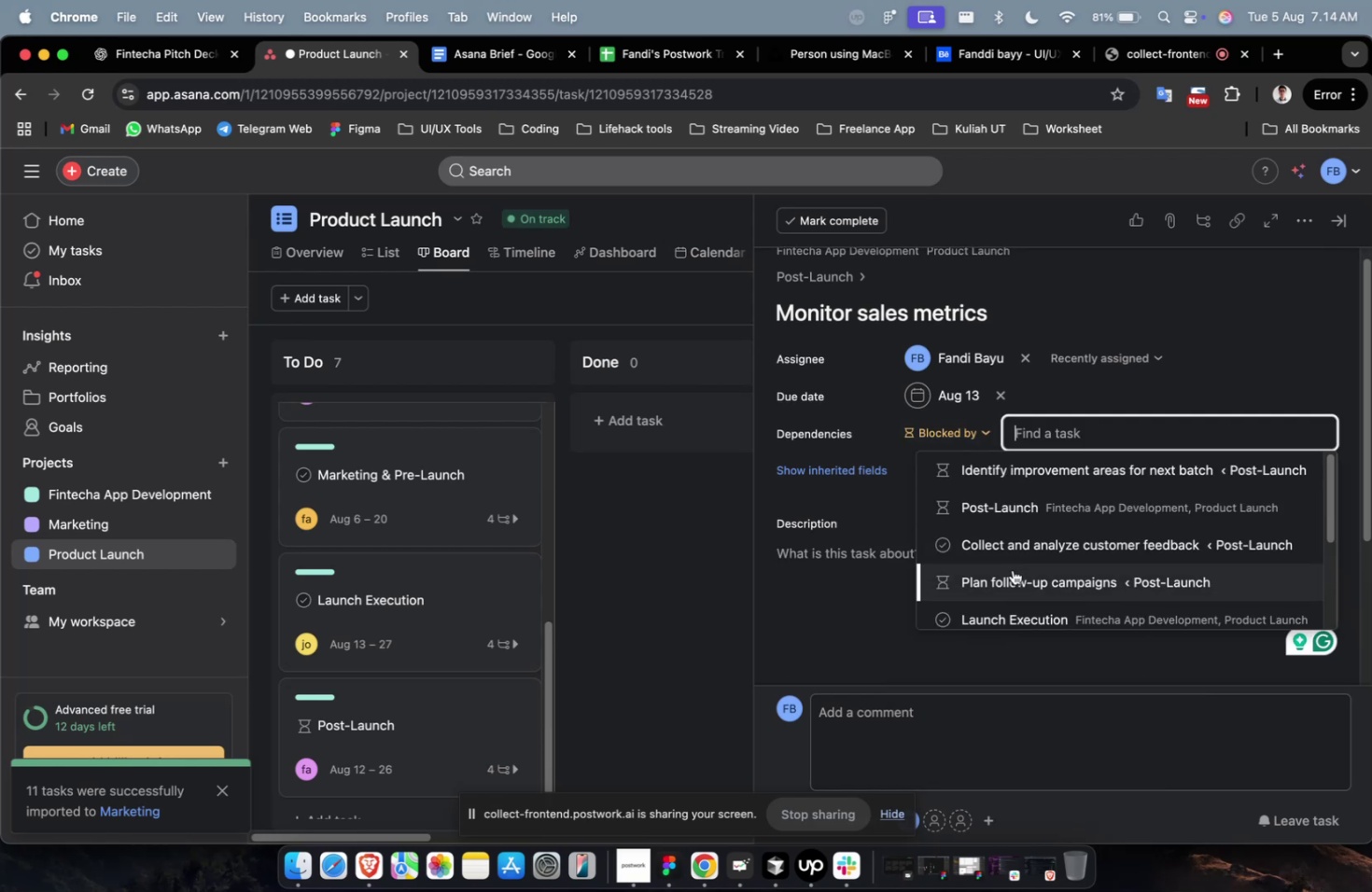 
double_click([1012, 569])
 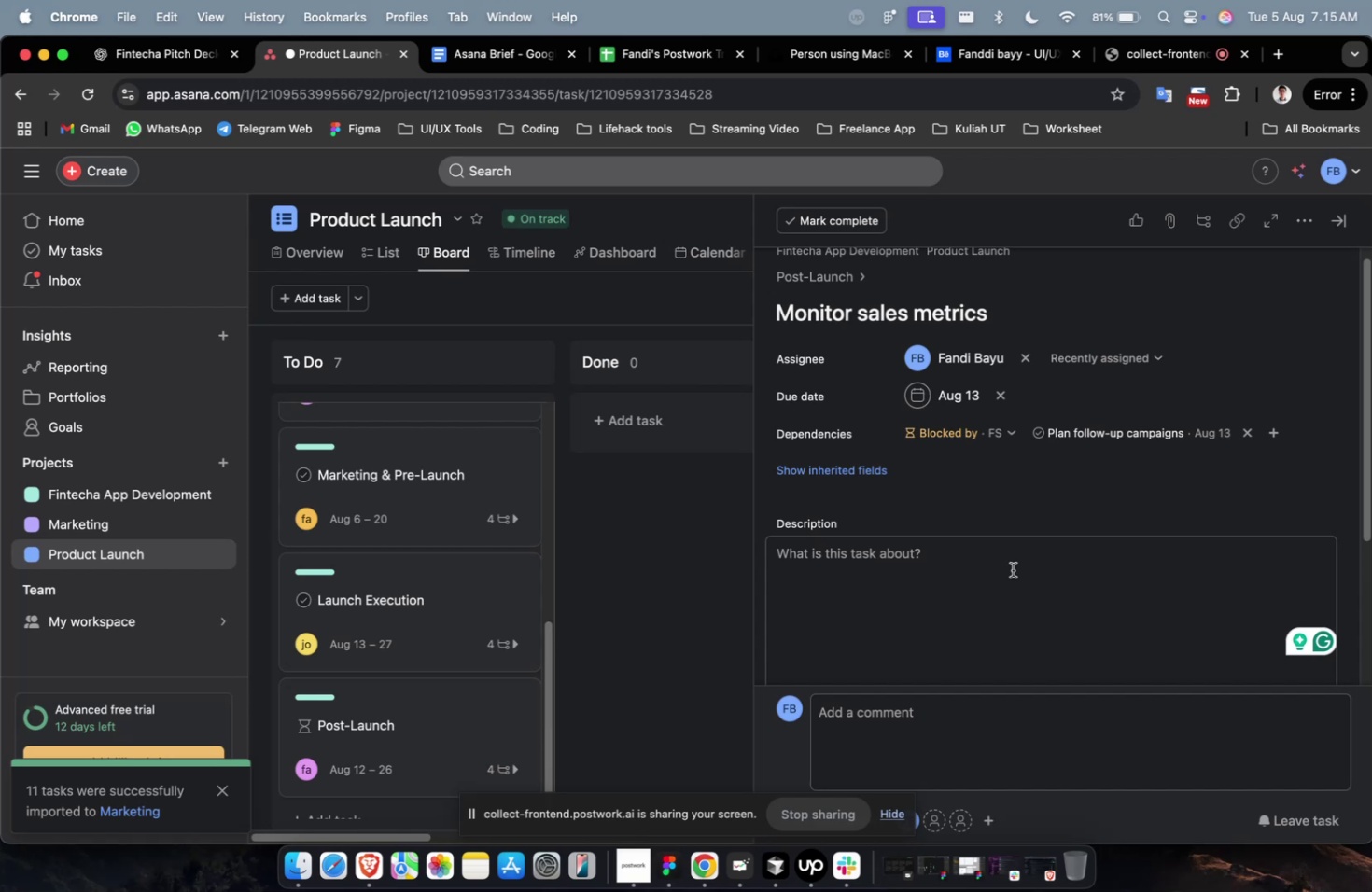 
wait(37.85)
 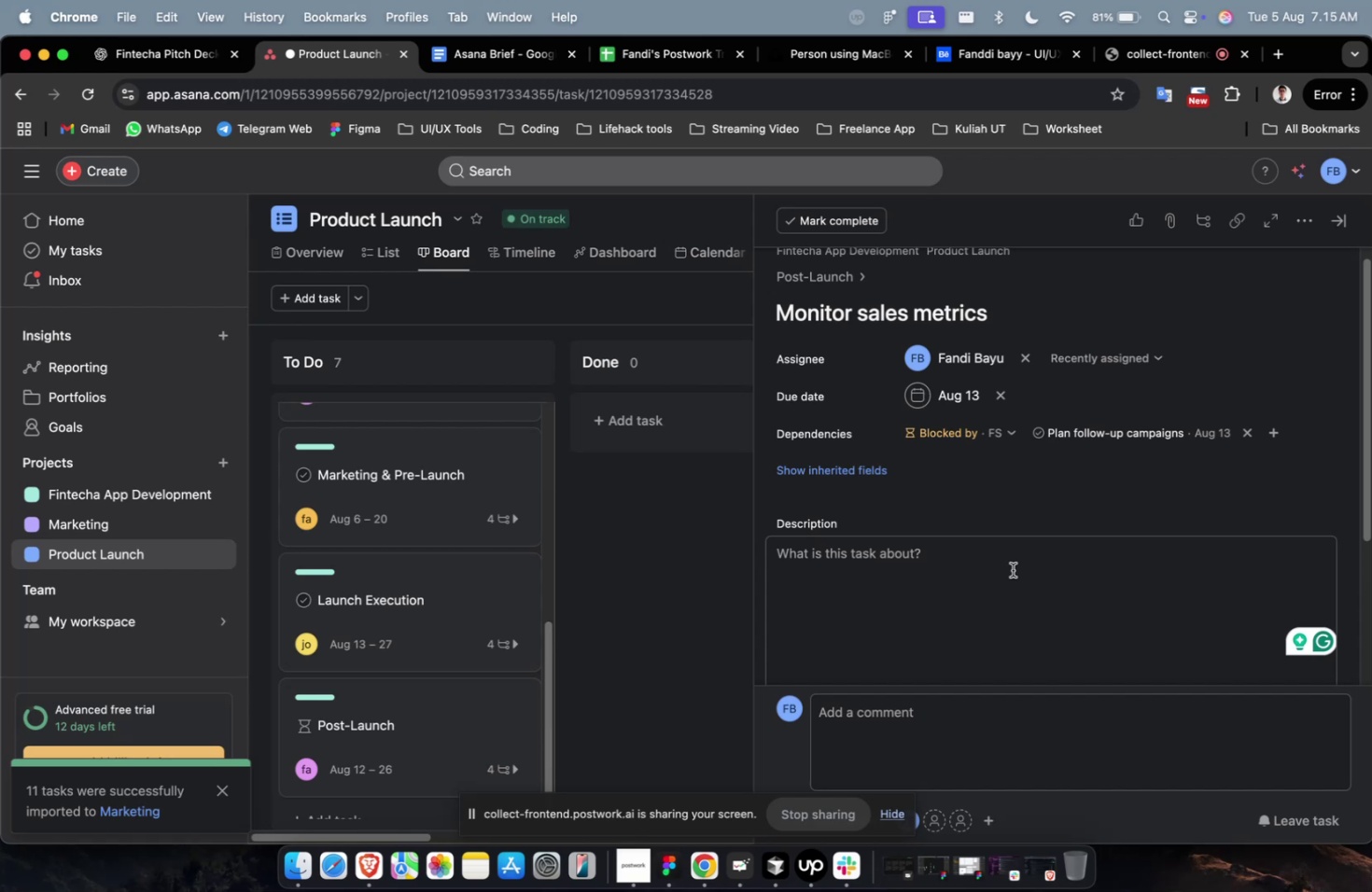 
left_click([1012, 569])
 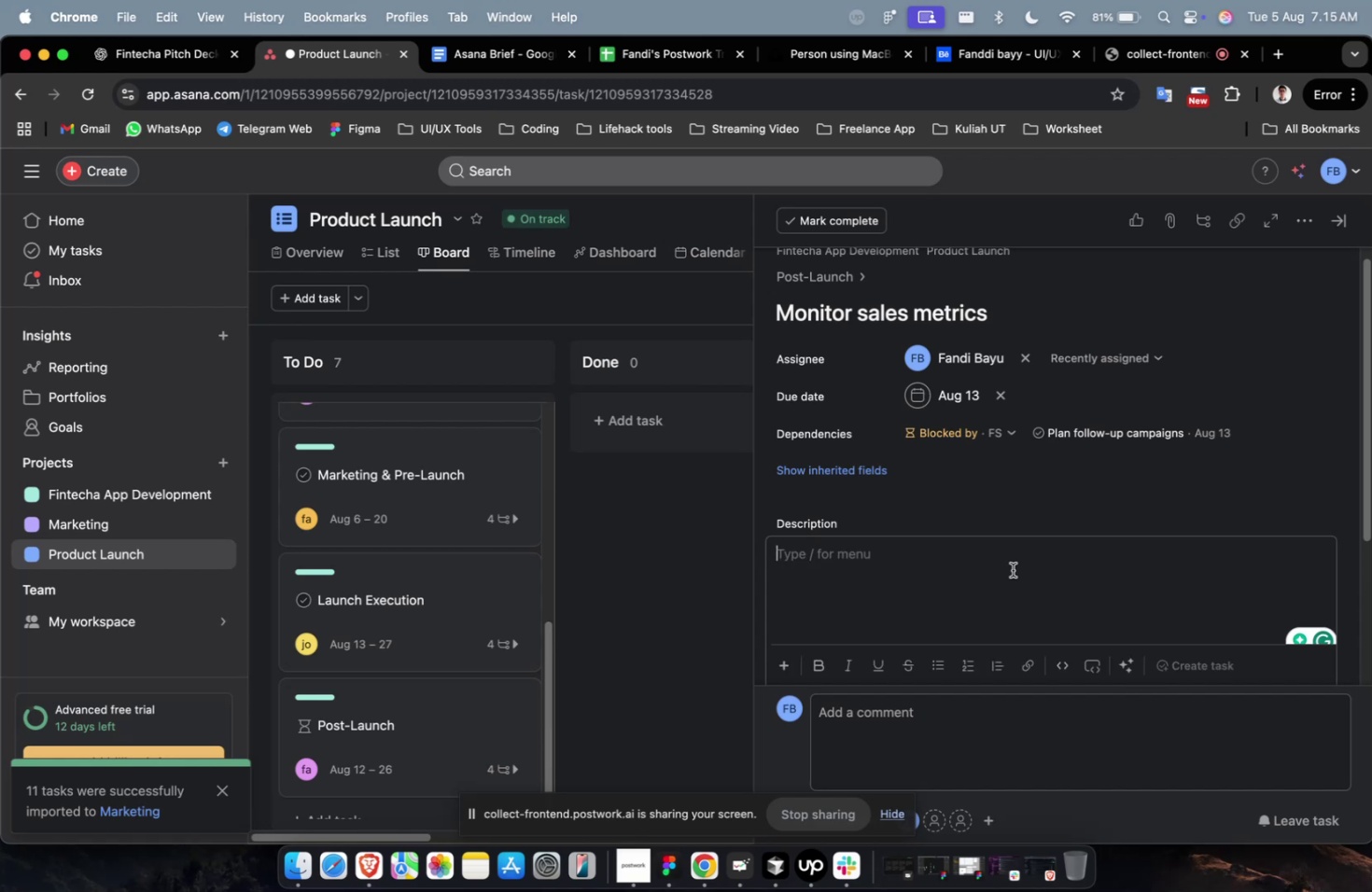 
scroll: coordinate [1012, 569], scroll_direction: down, amount: 9.0
 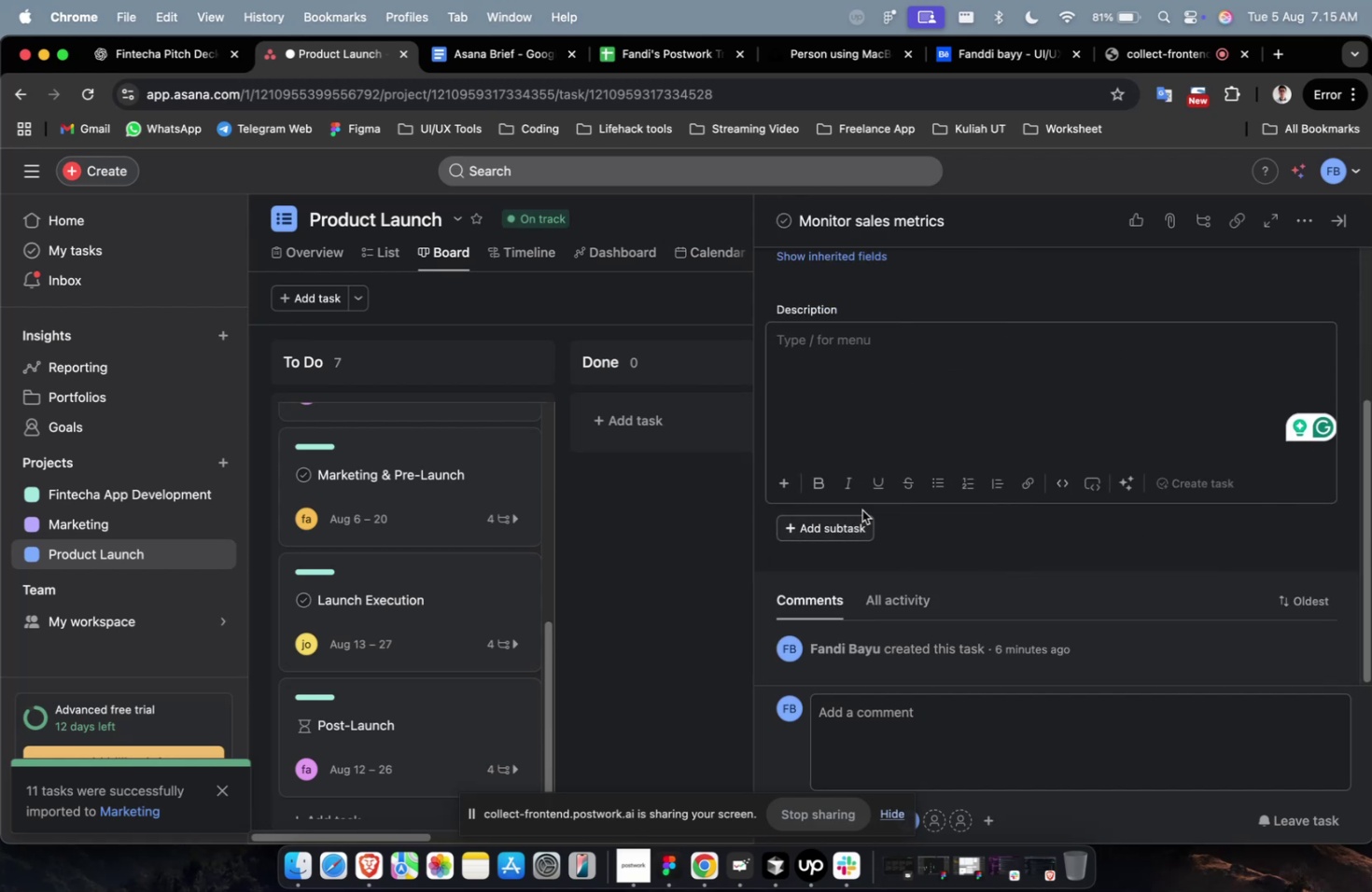 
scroll: coordinate [965, 513], scroll_direction: up, amount: 7.0
 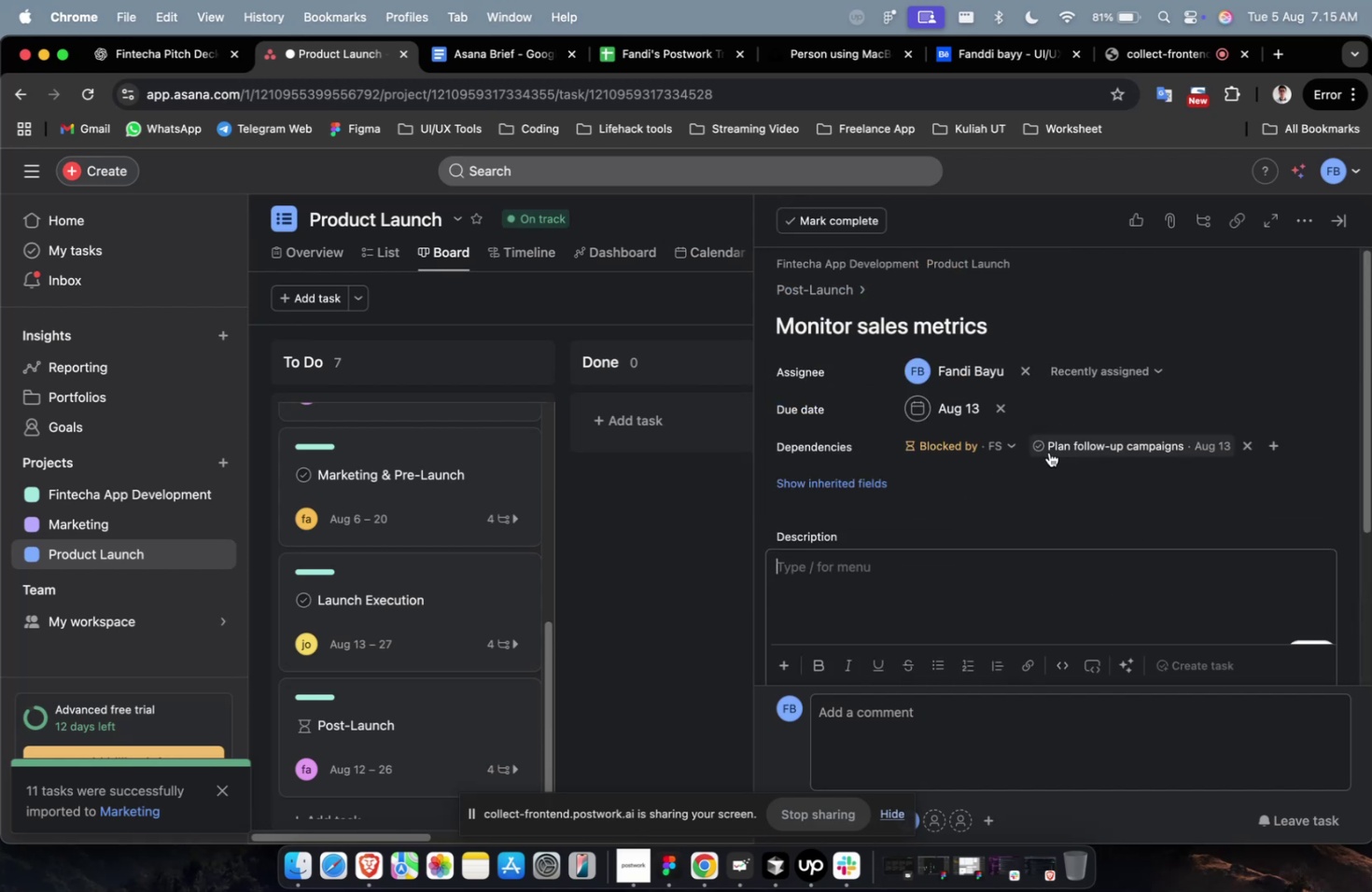 
scroll: coordinate [1215, 550], scroll_direction: down, amount: 52.0
 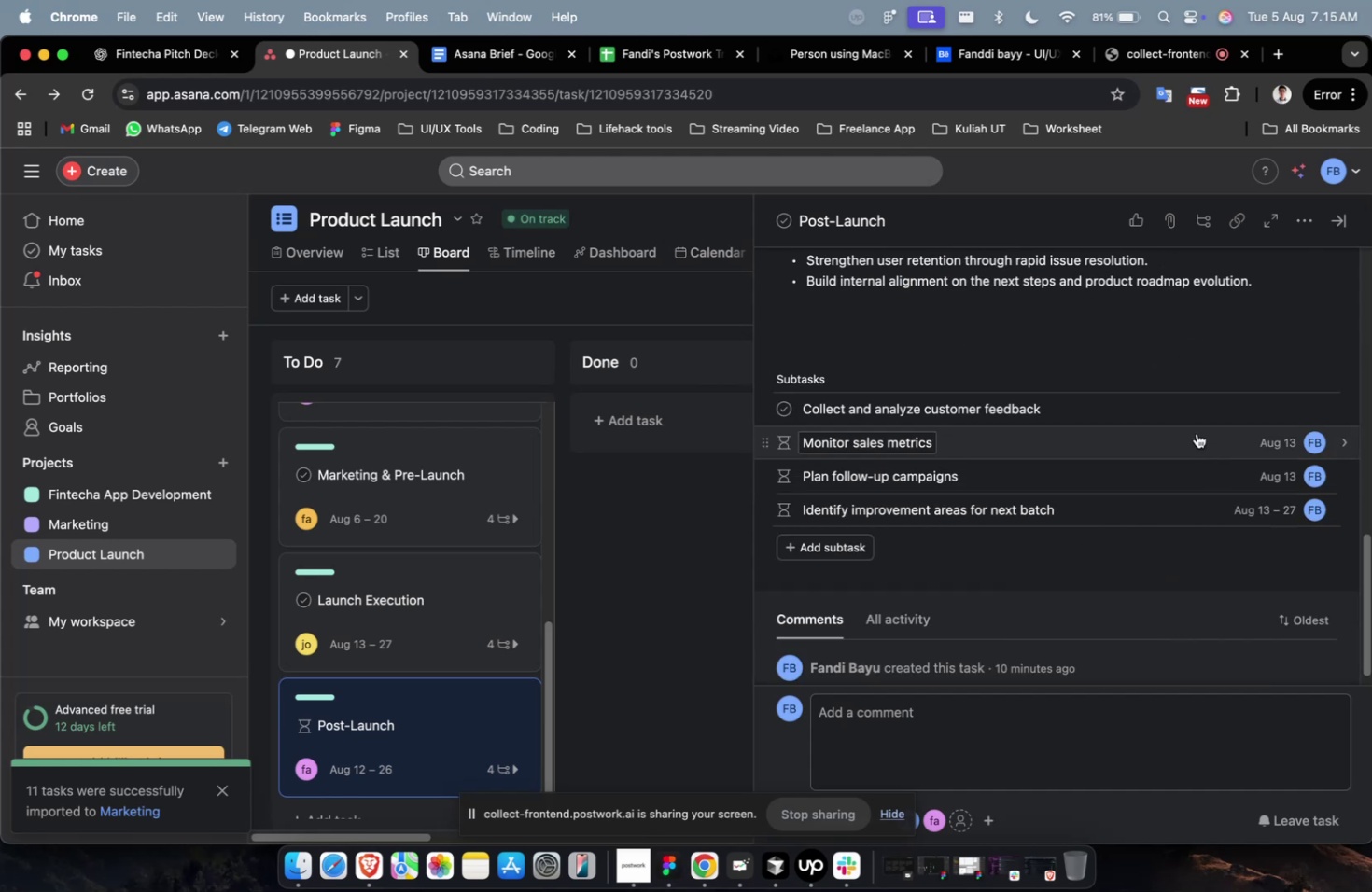 
left_click([1202, 406])
 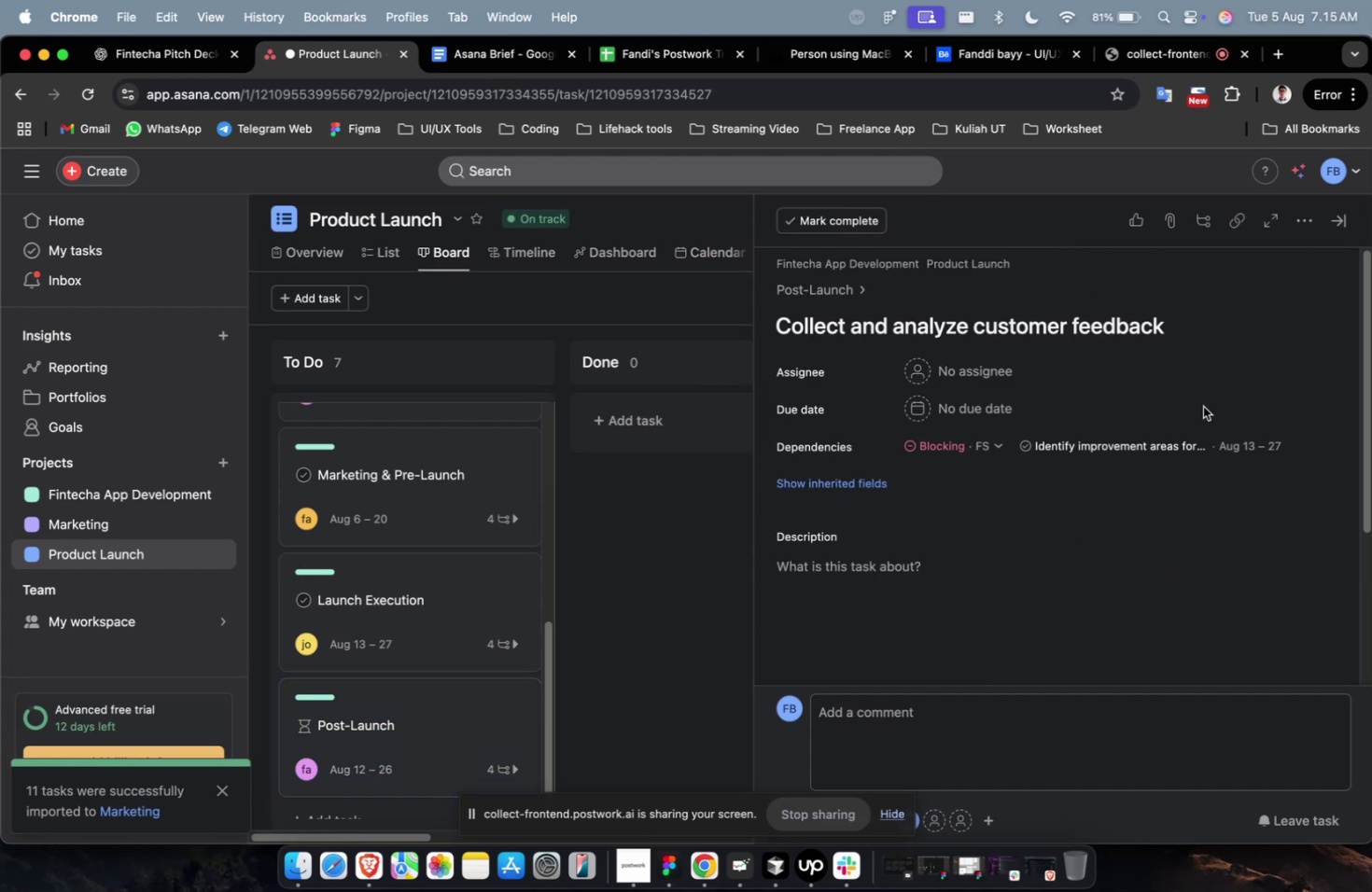 
wait(5.44)
 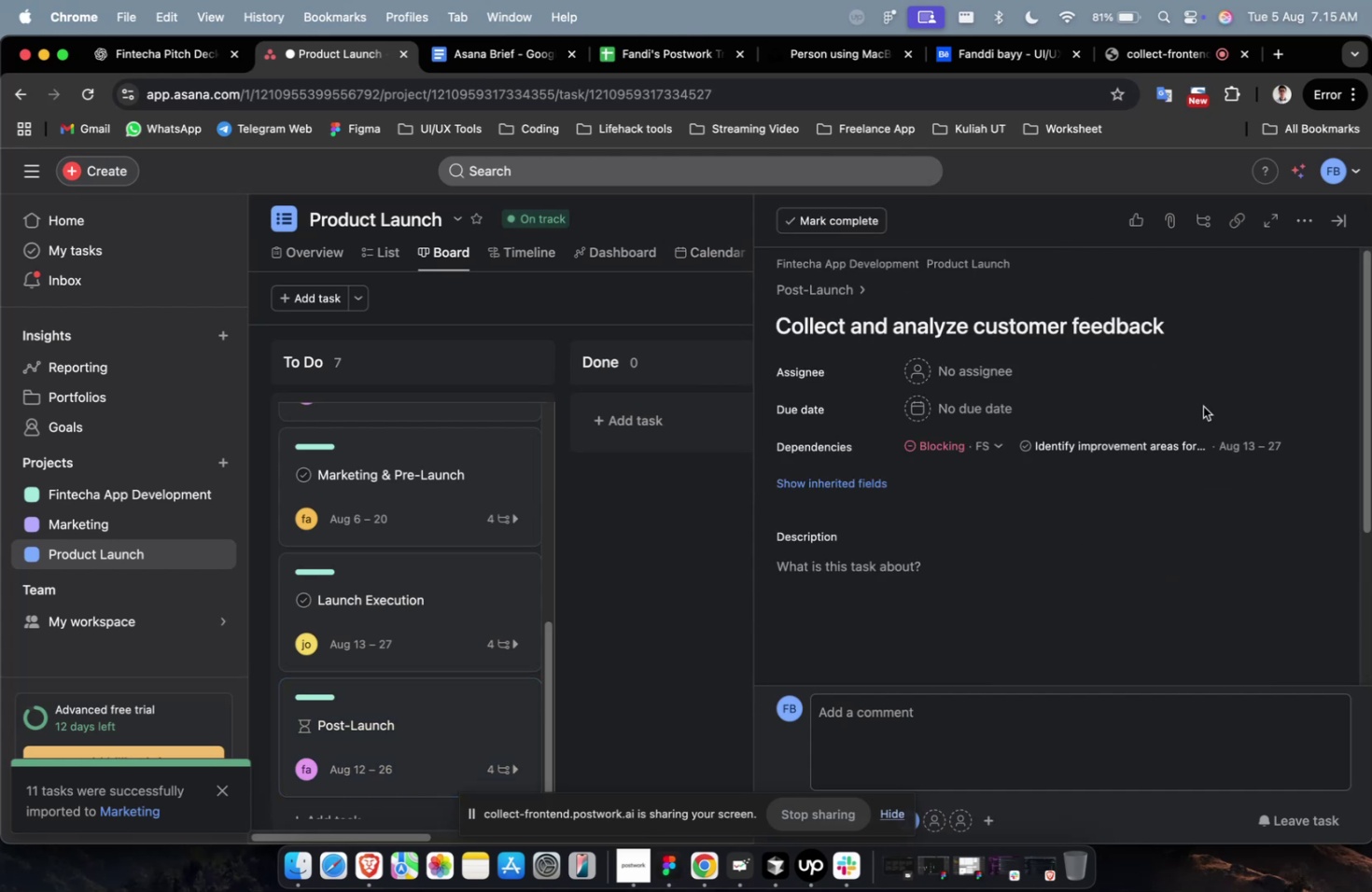 
scroll: coordinate [1202, 406], scroll_direction: down, amount: 2.0
 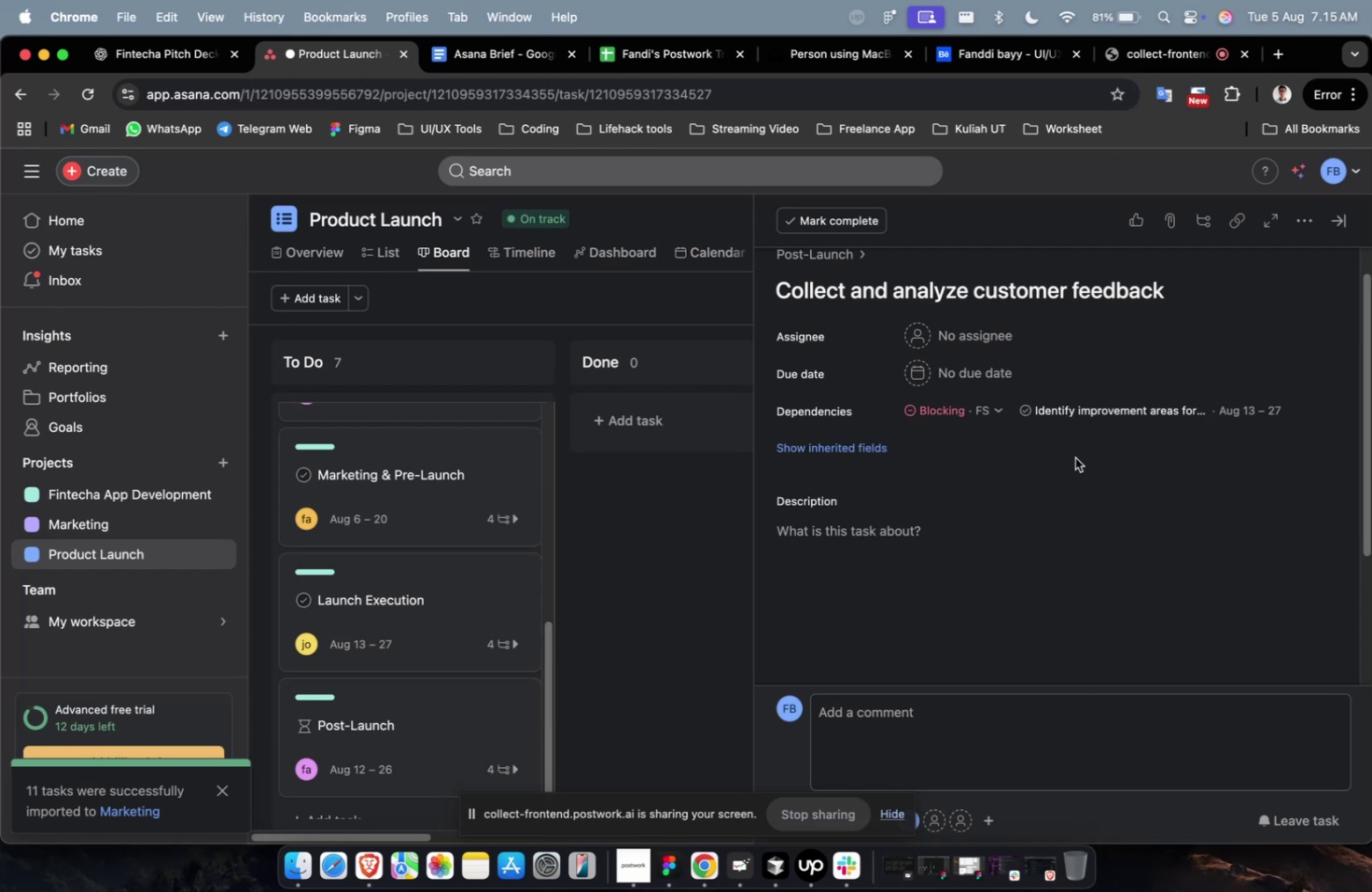 
wait(6.89)
 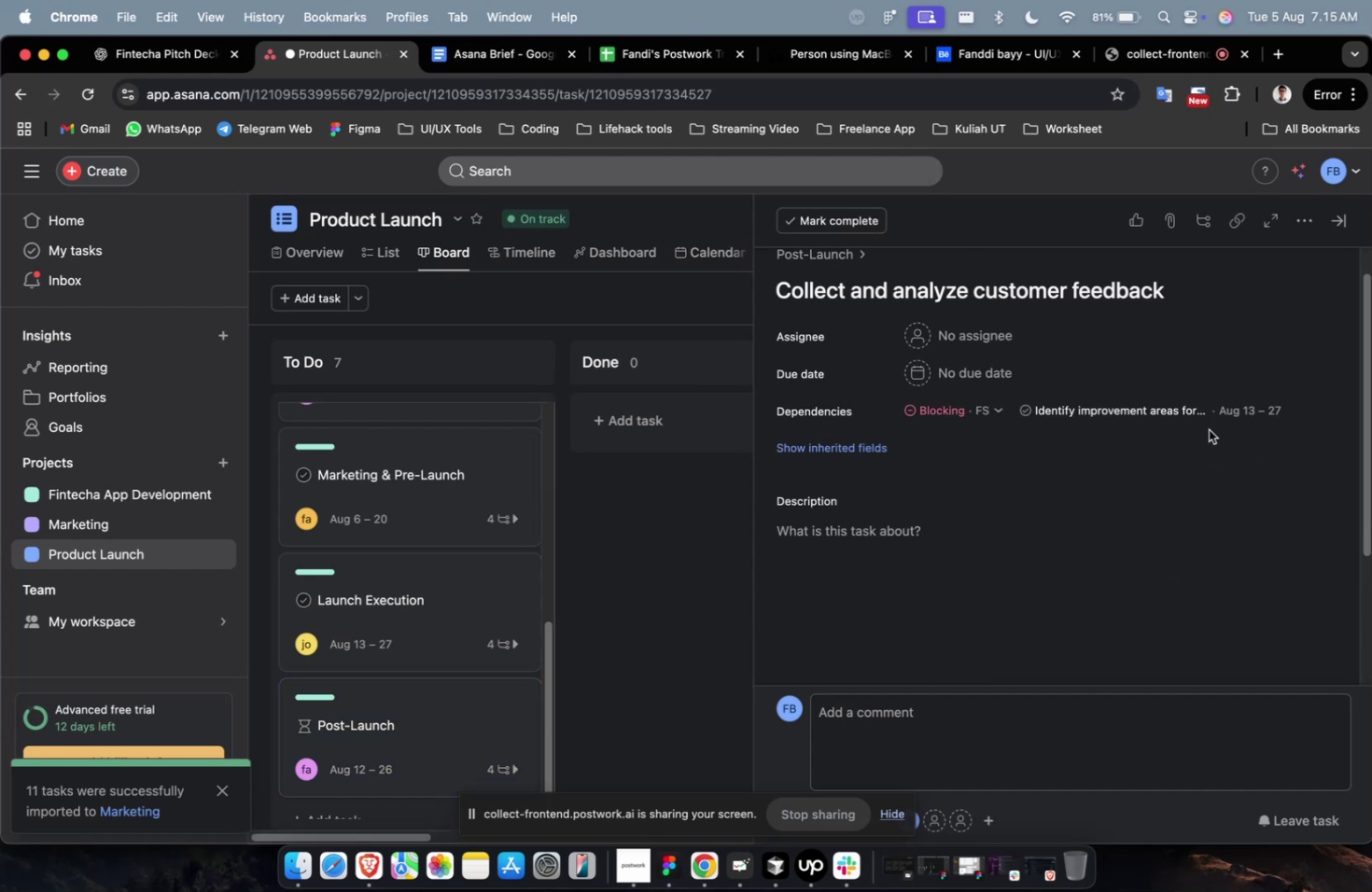 
left_click([1018, 375])
 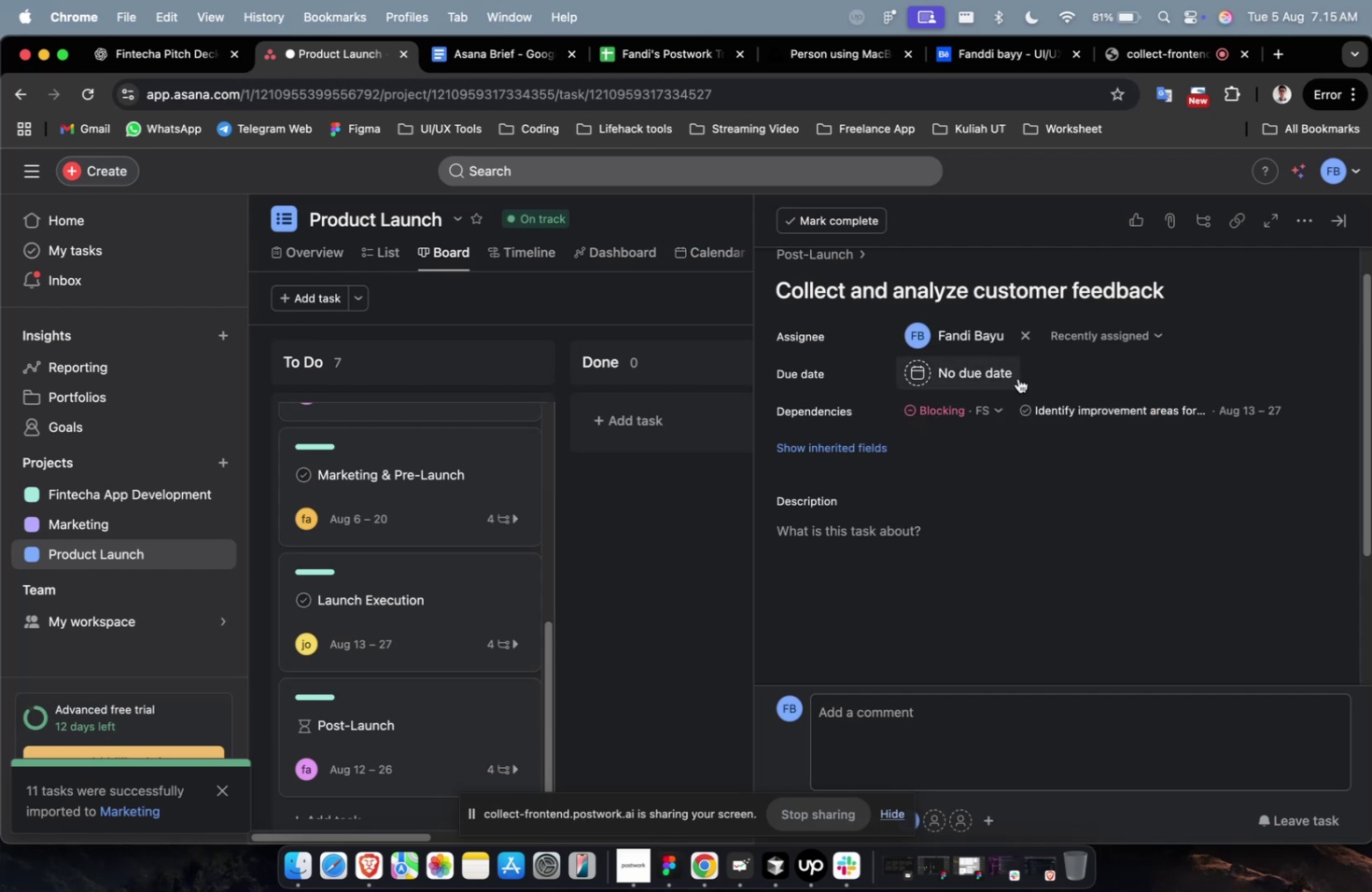 
double_click([1016, 378])
 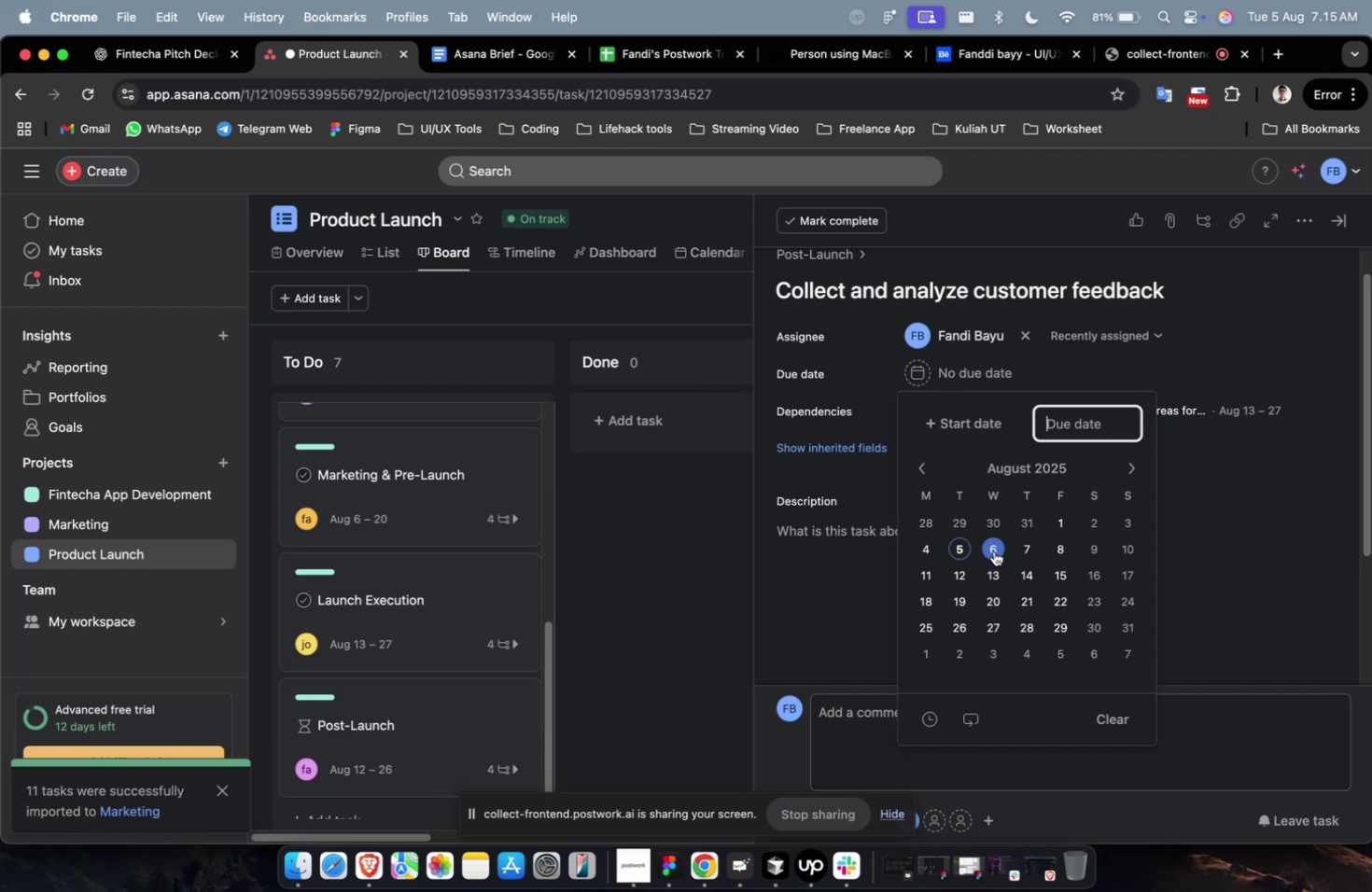 
double_click([995, 638])
 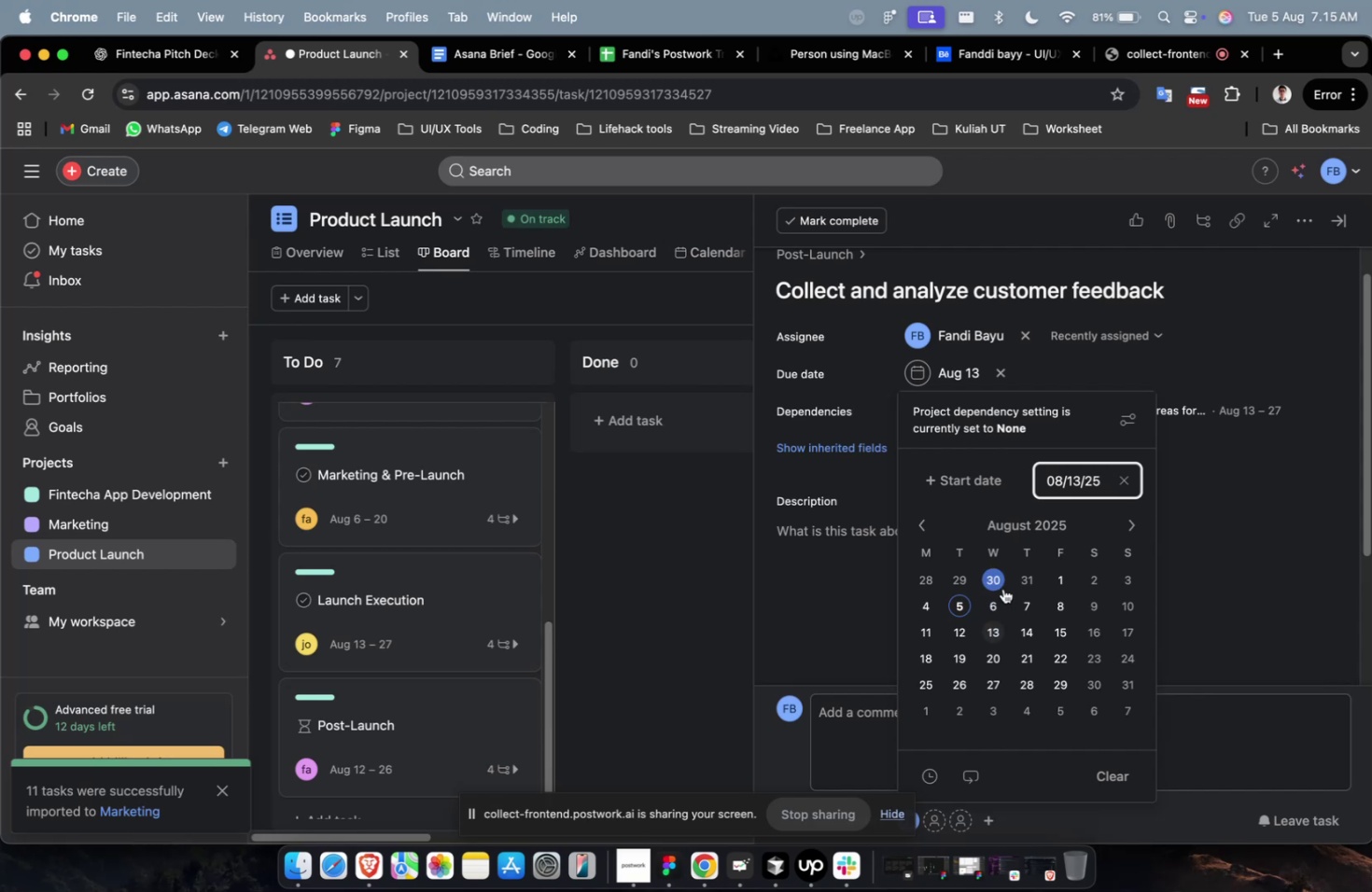 
wait(11.07)
 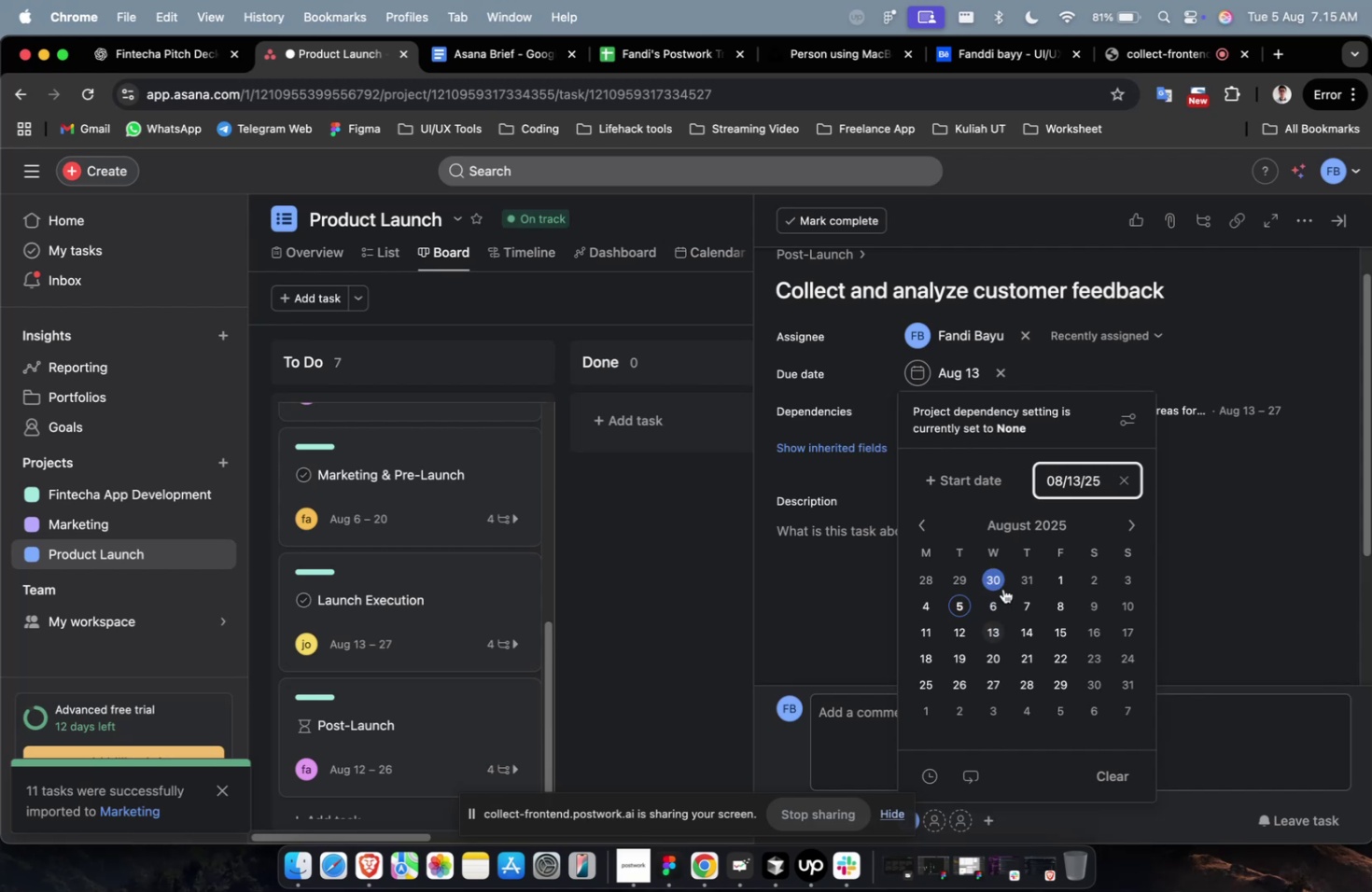 
left_click([984, 481])
 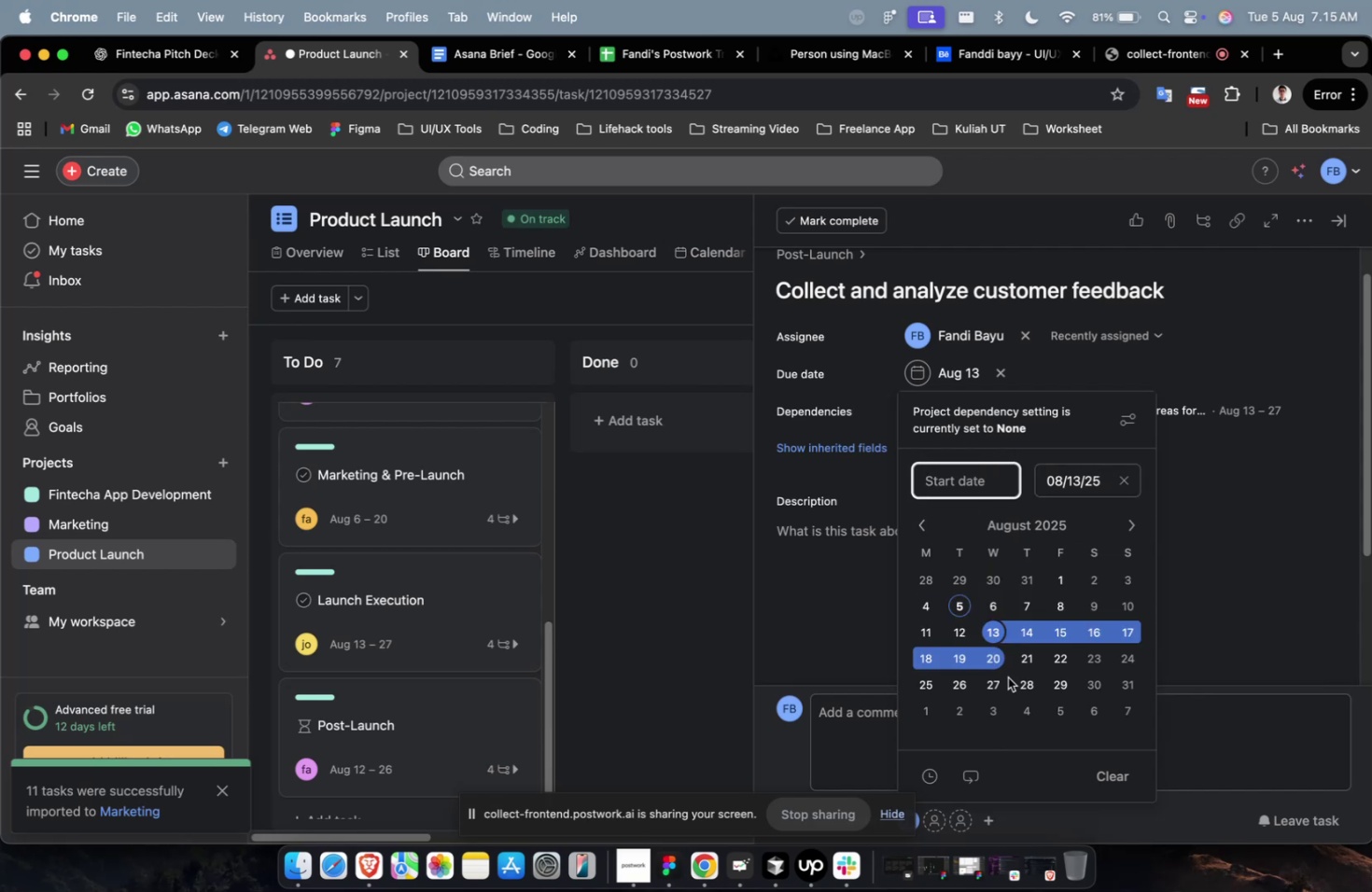 
left_click([1034, 684])
 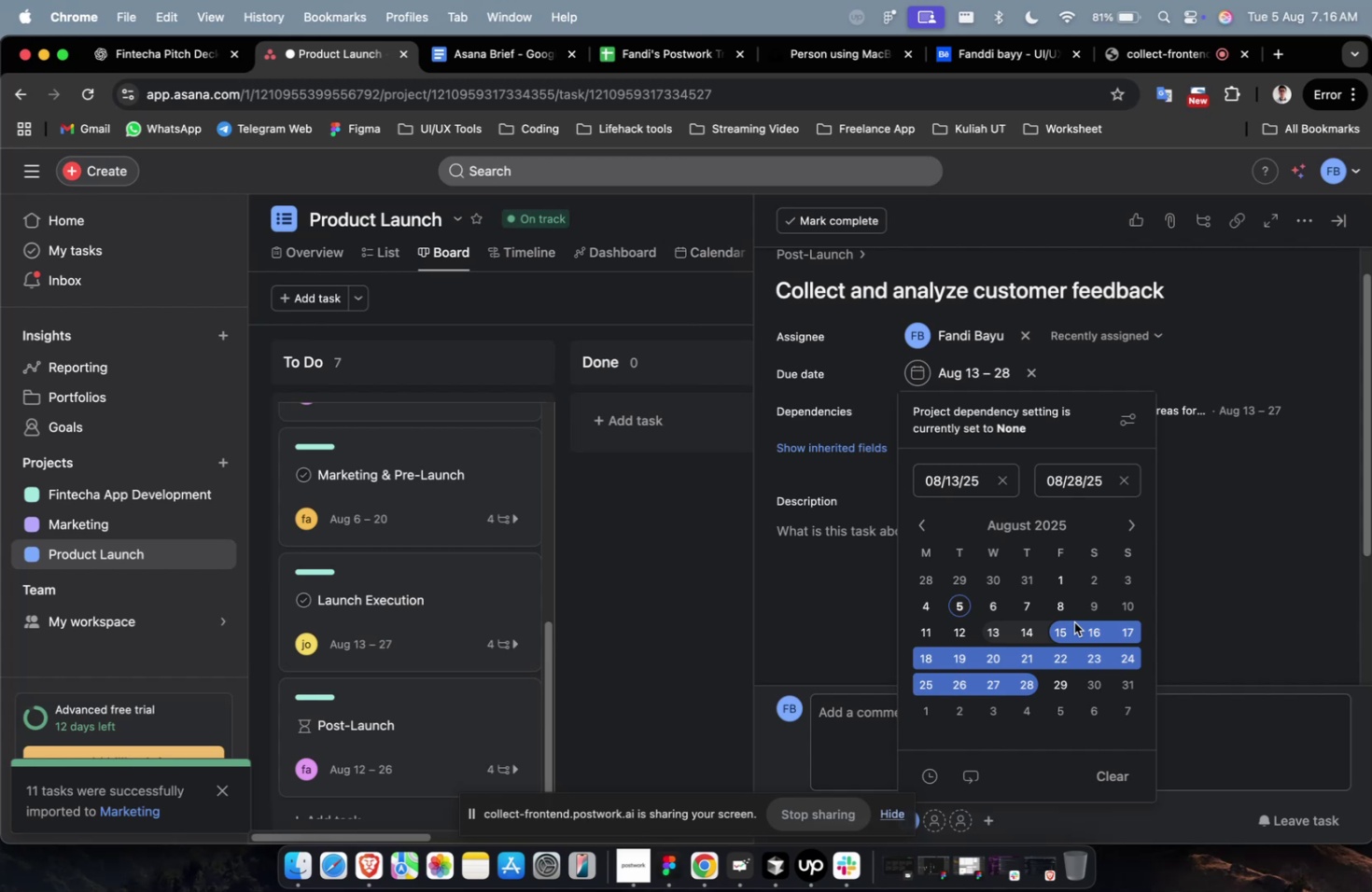 
wait(50.67)
 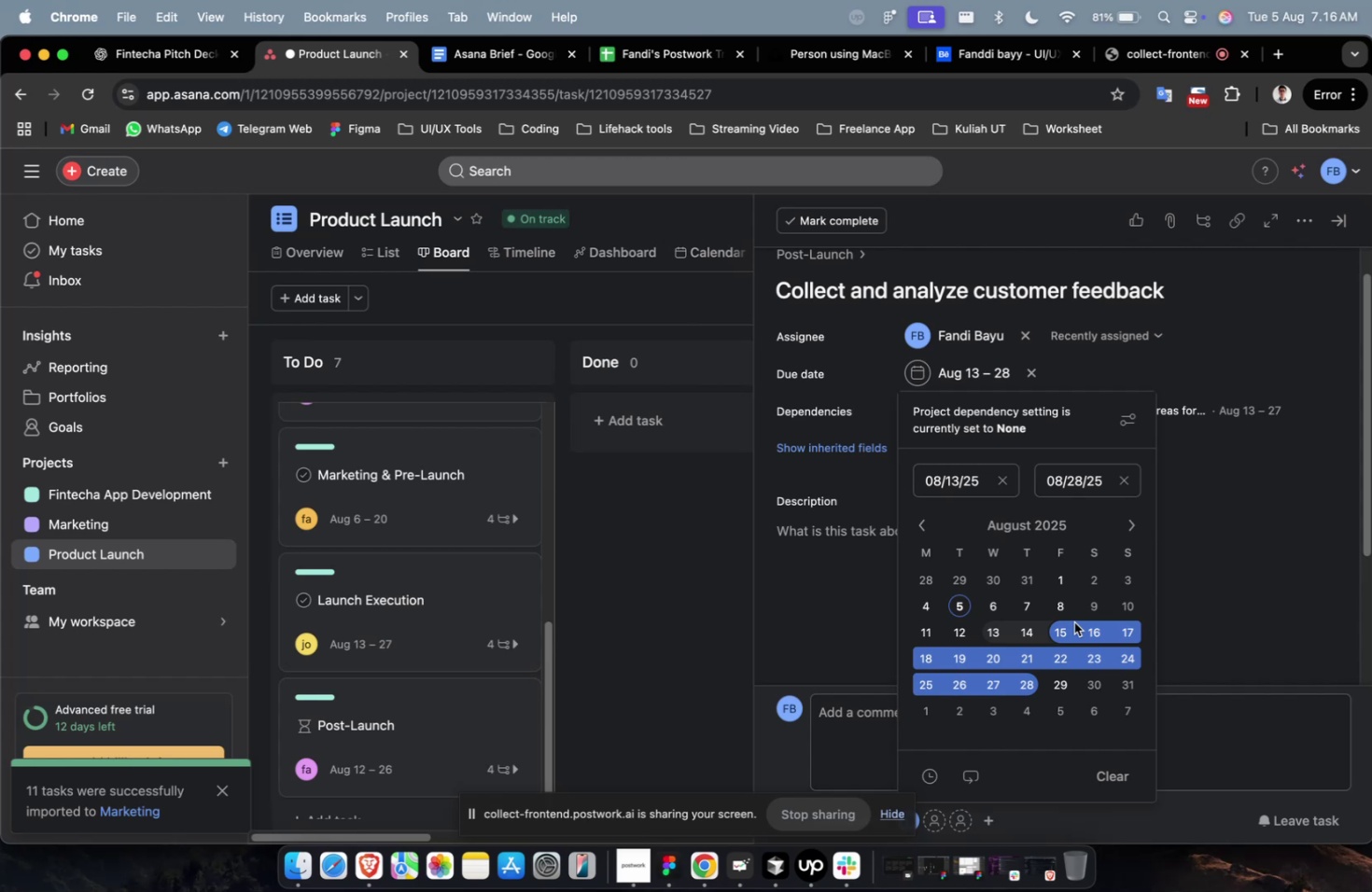 
scroll: coordinate [1073, 621], scroll_direction: down, amount: 5.0
 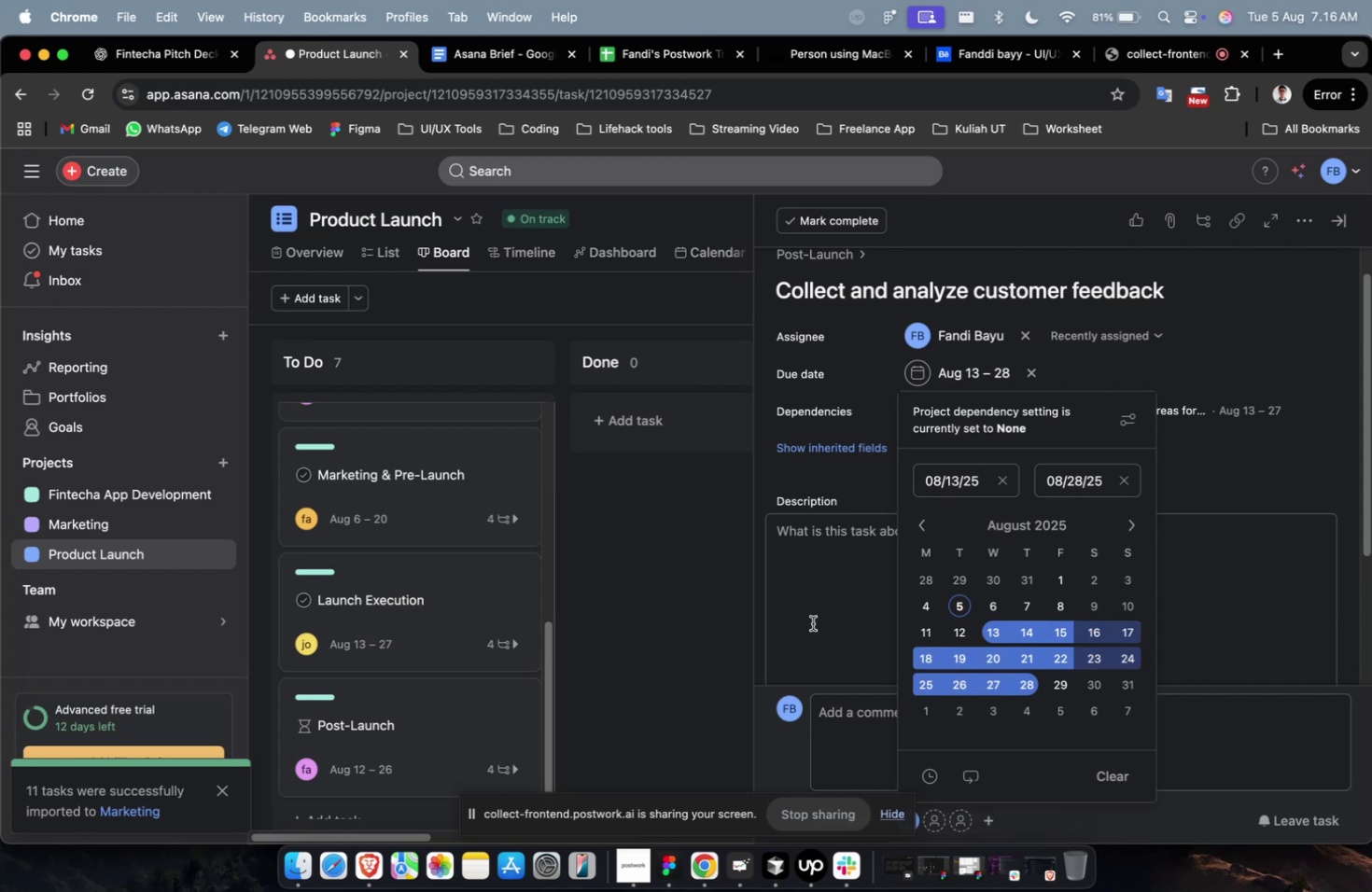 
left_click([865, 608])
 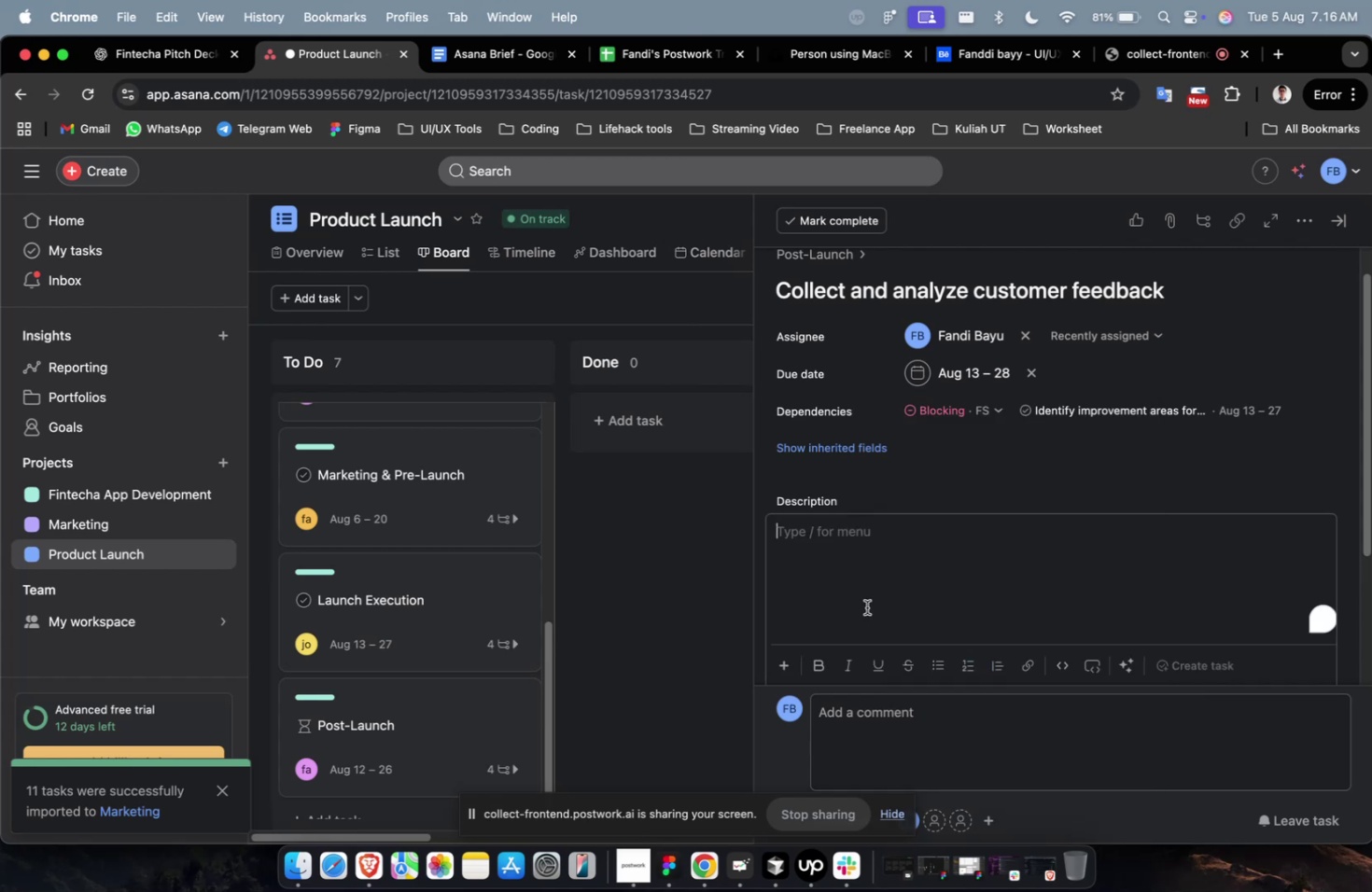 
scroll: coordinate [978, 499], scroll_direction: down, amount: 4.0
 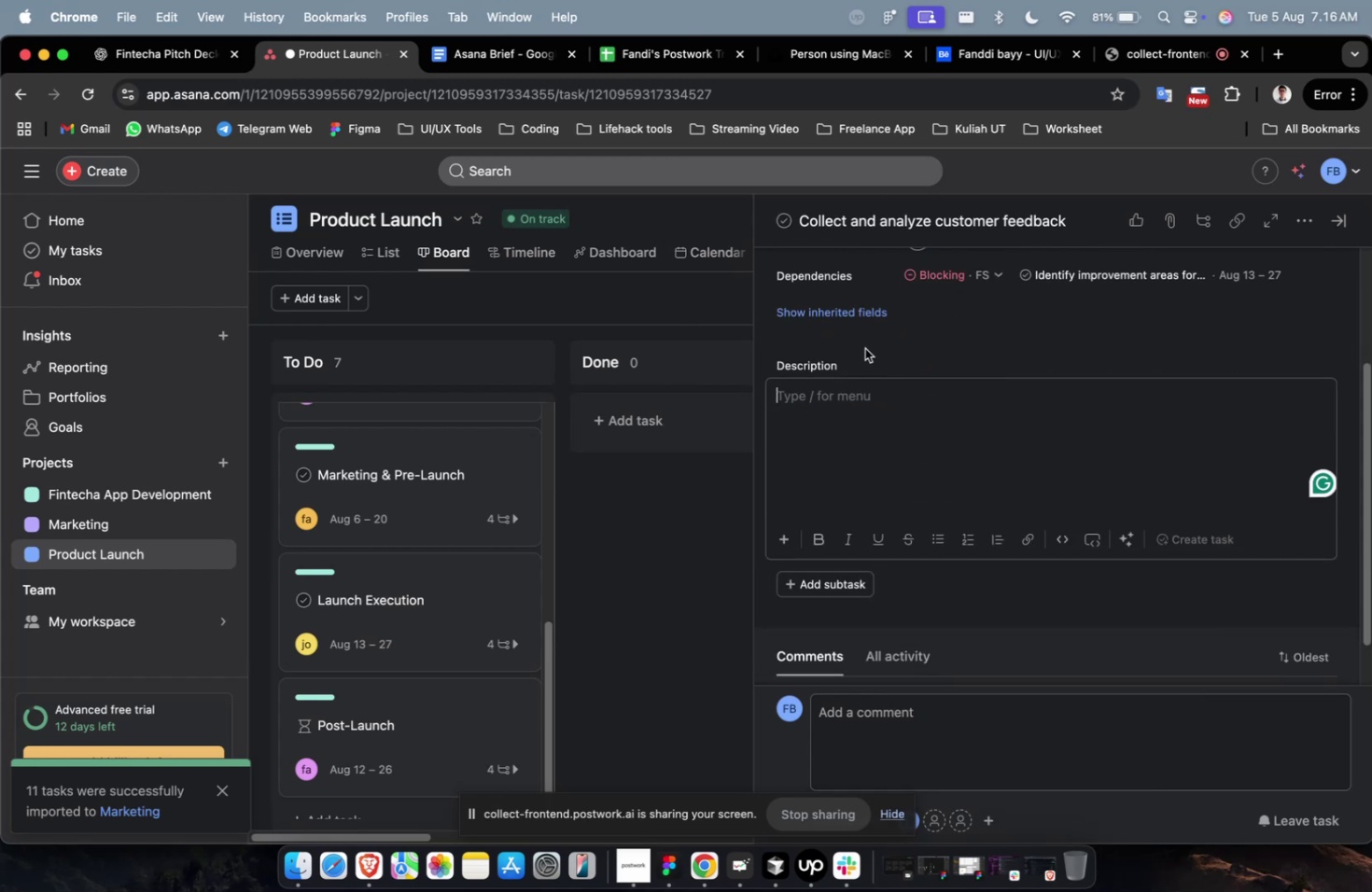 
left_click([861, 319])
 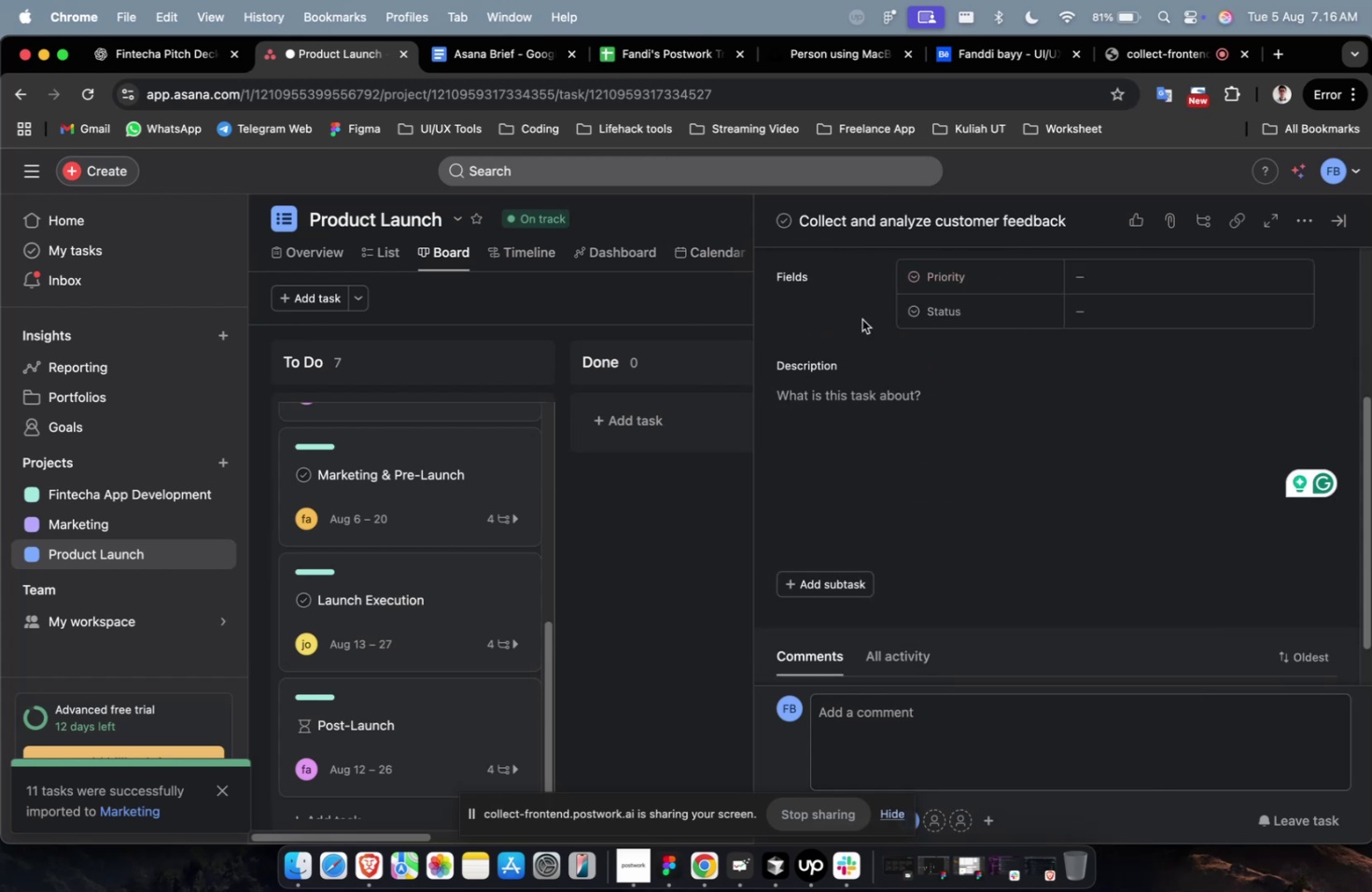 
wait(6.44)
 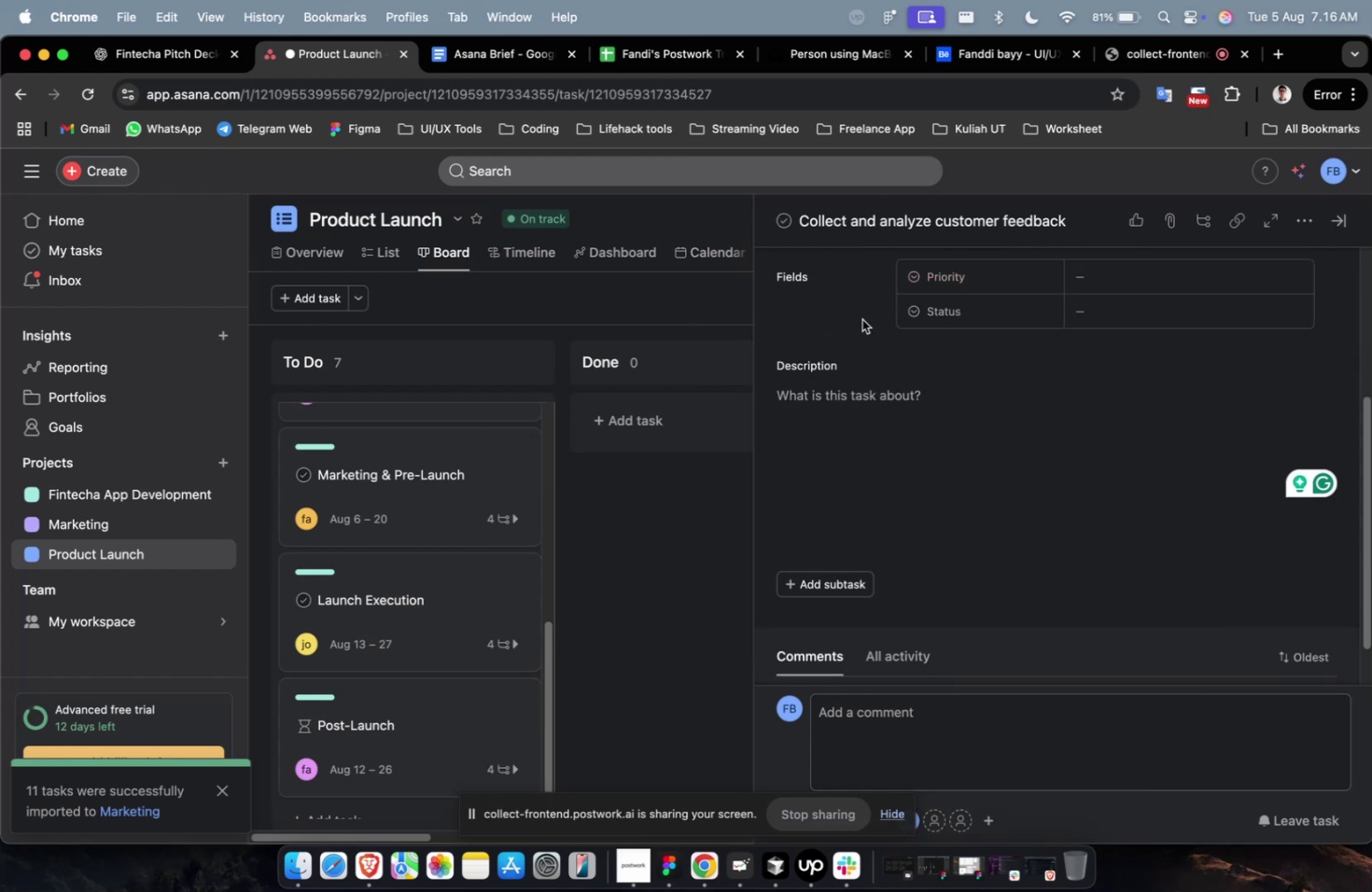 
scroll: coordinate [861, 319], scroll_direction: down, amount: 2.0
 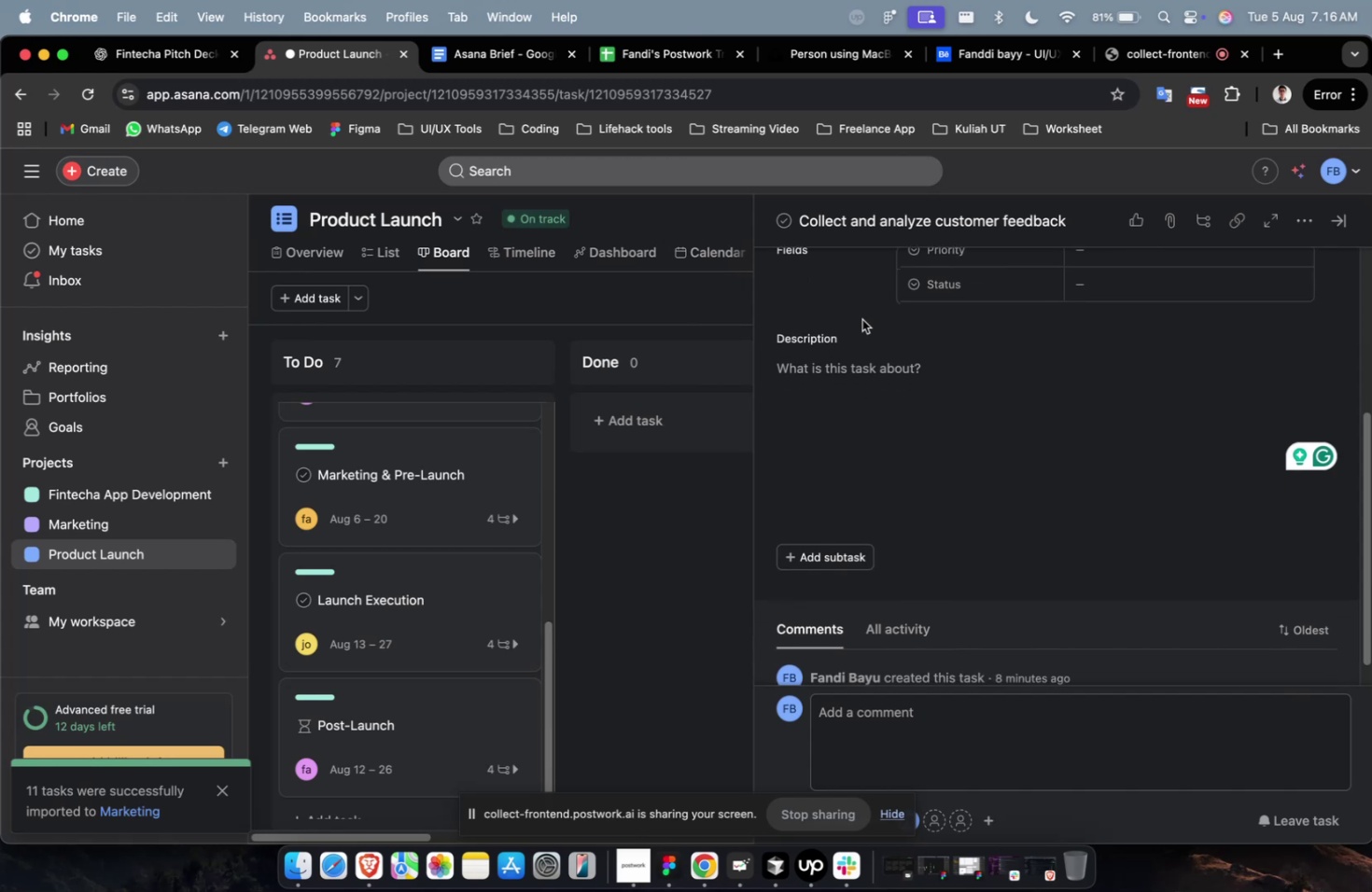 
wait(7.86)
 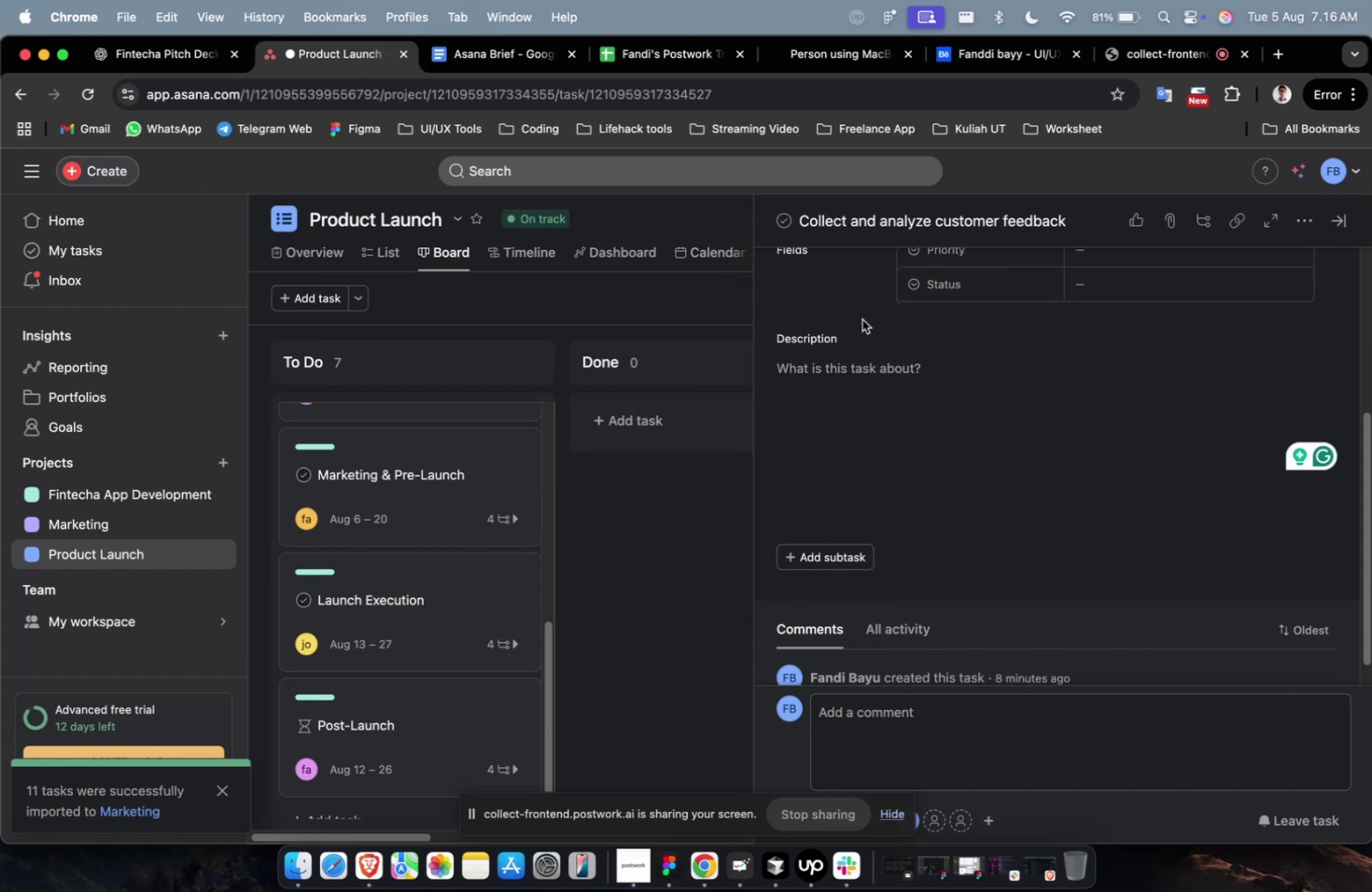 
scroll: coordinate [861, 319], scroll_direction: down, amount: 2.0
 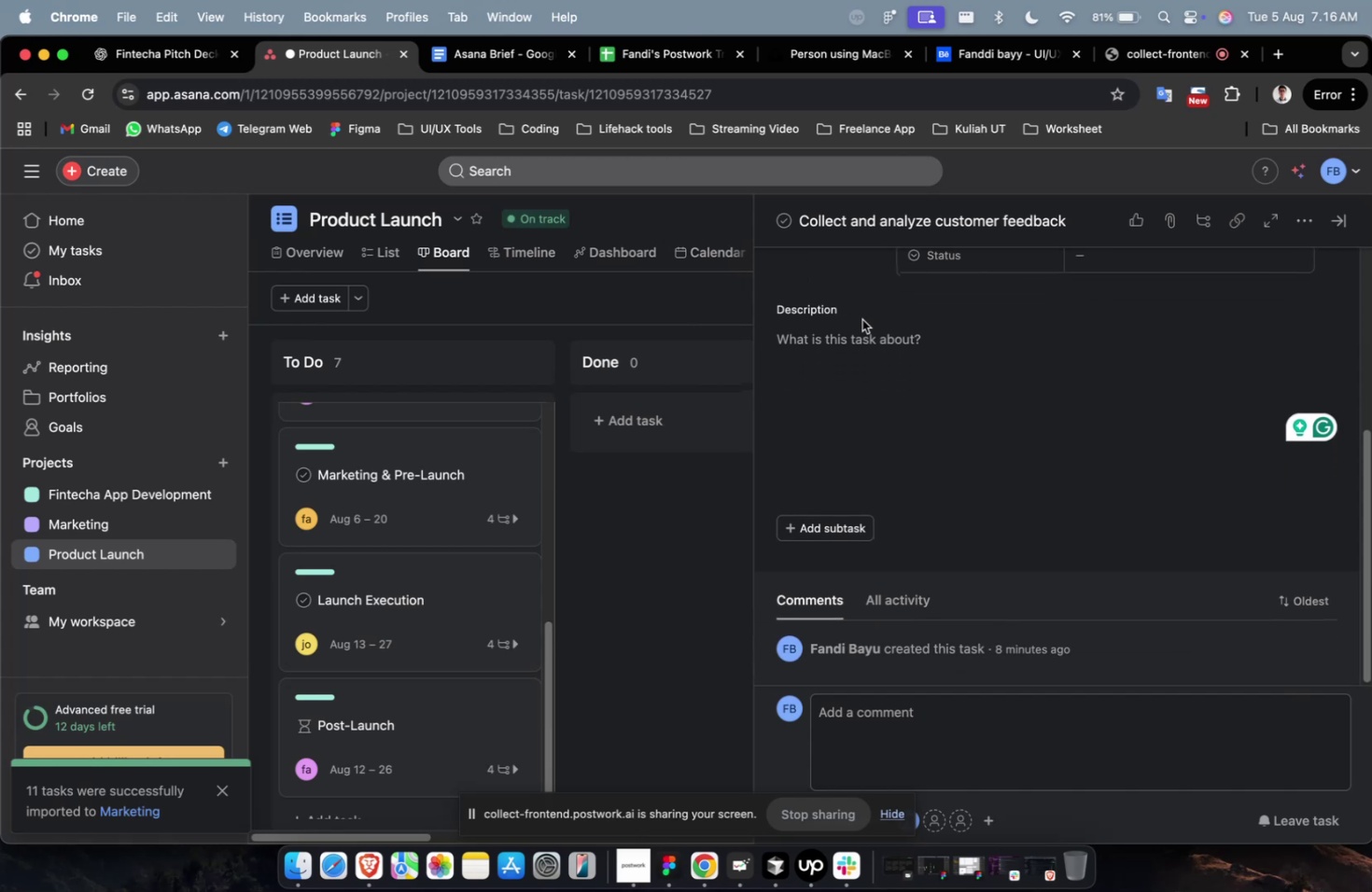 
scroll: coordinate [878, 419], scroll_direction: up, amount: 7.0
 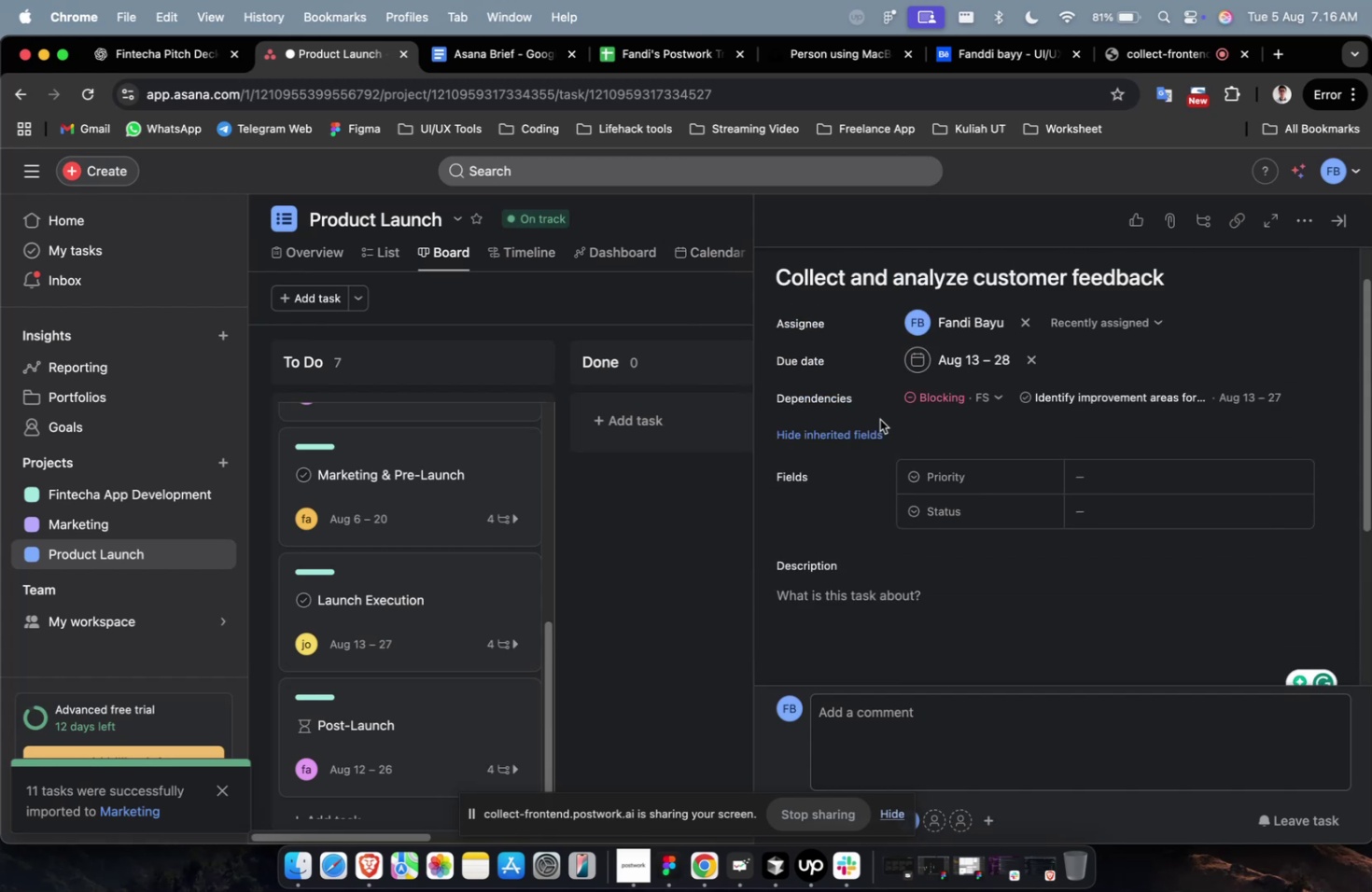 
scroll: coordinate [879, 419], scroll_direction: down, amount: 12.0
 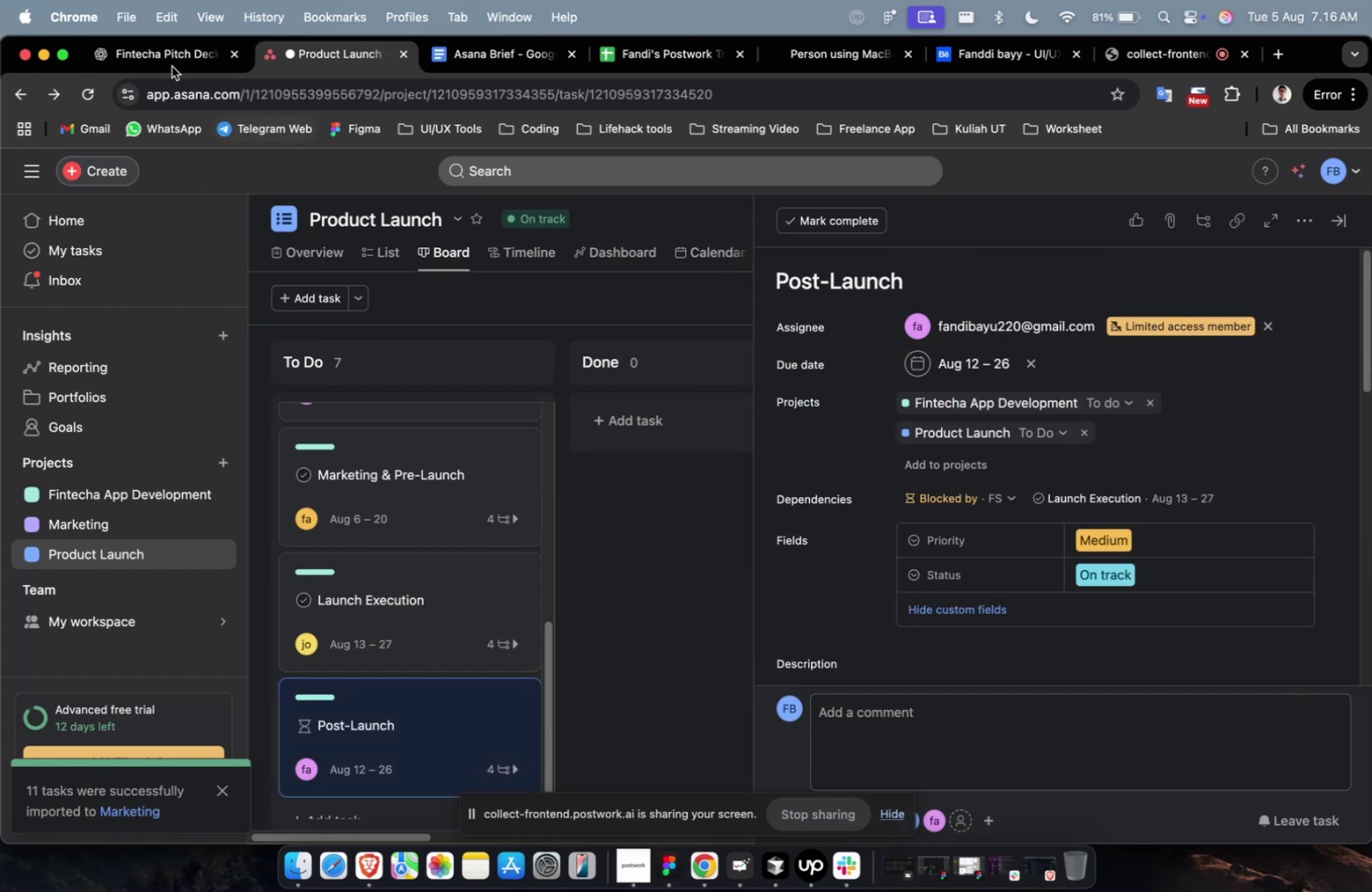 
left_click([163, 53])
 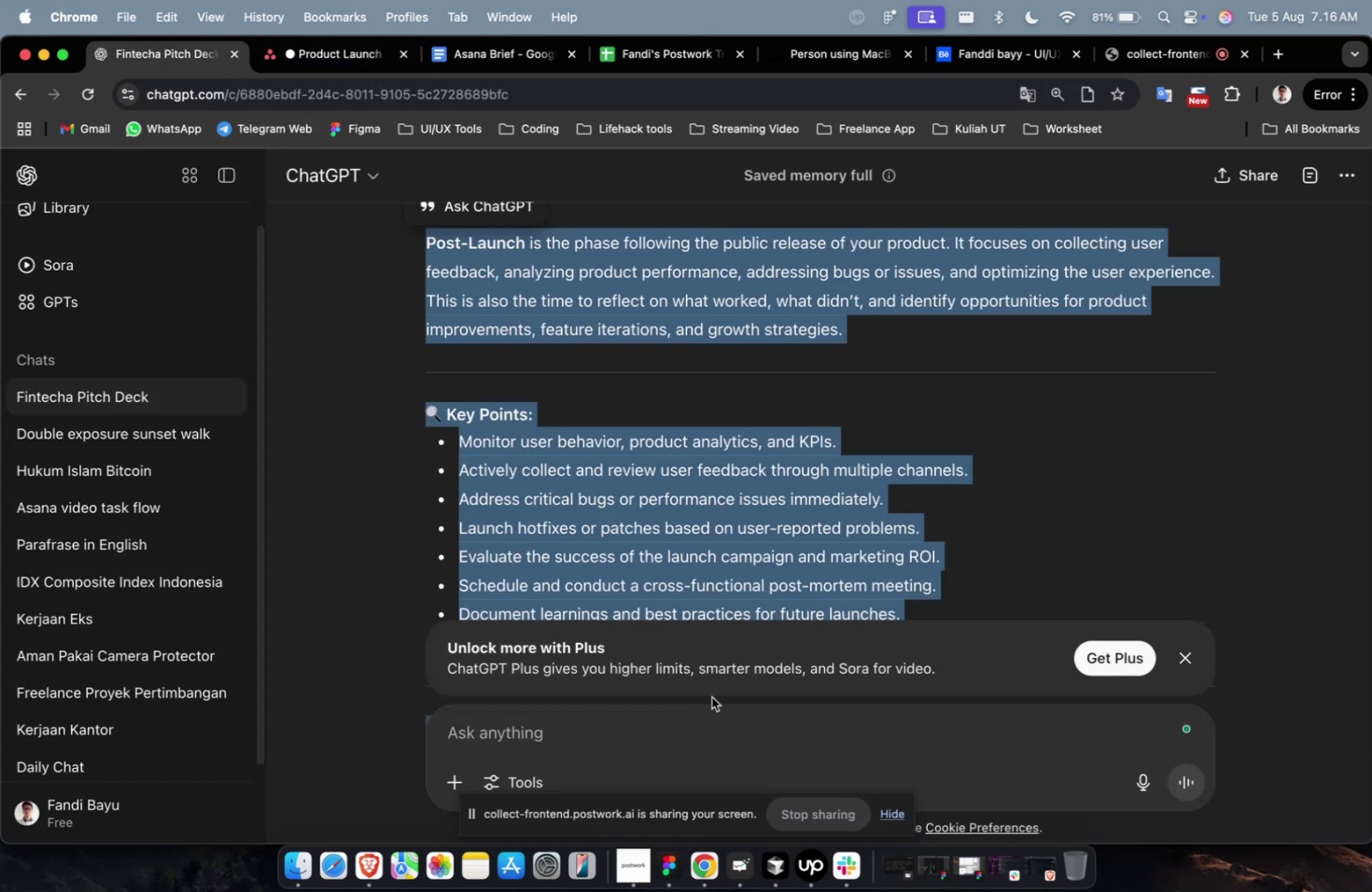 
left_click([708, 709])
 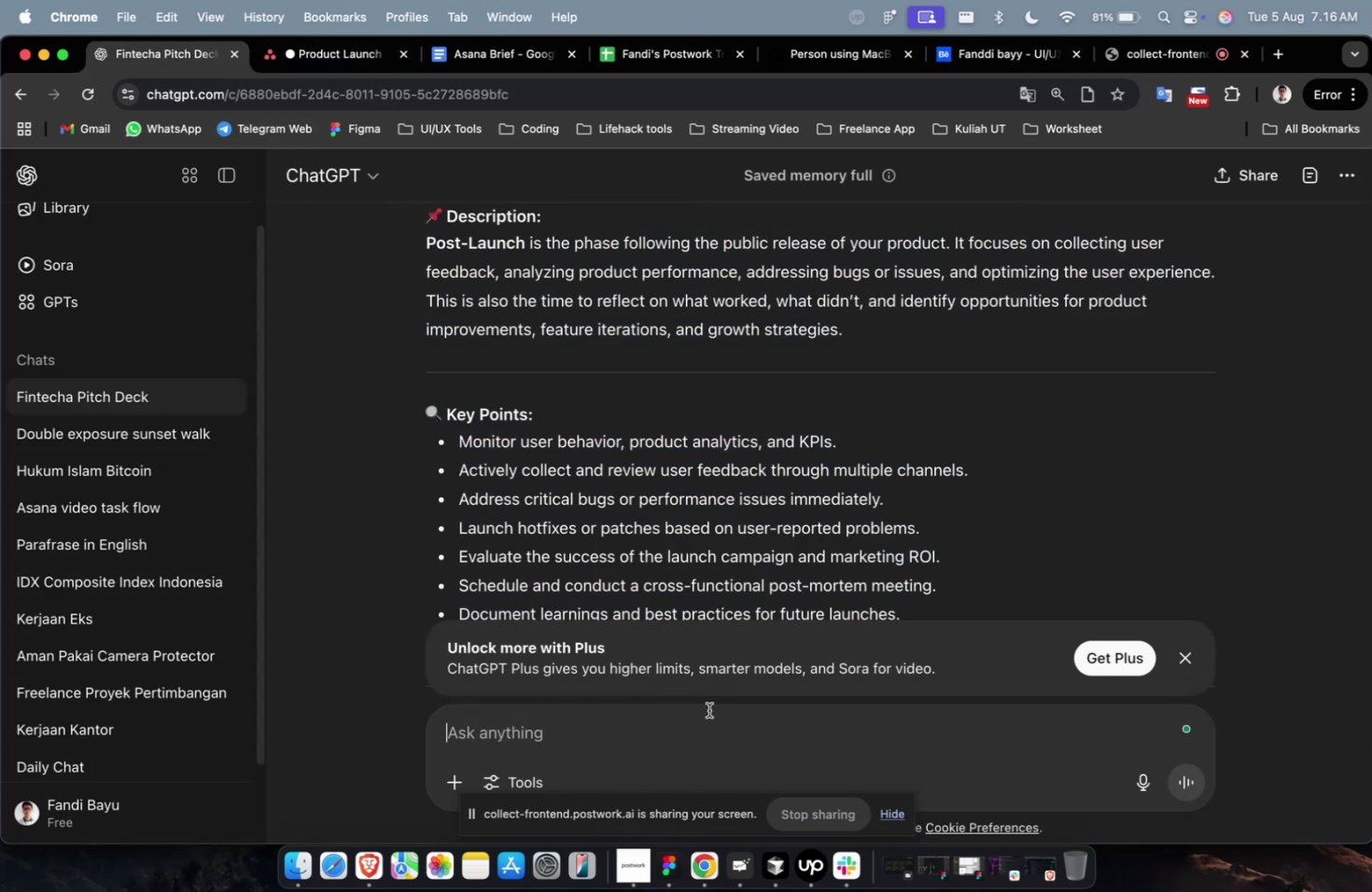 
type(buatkan sub)
key(Backspace)
key(Backspace)
key(Backspace)
 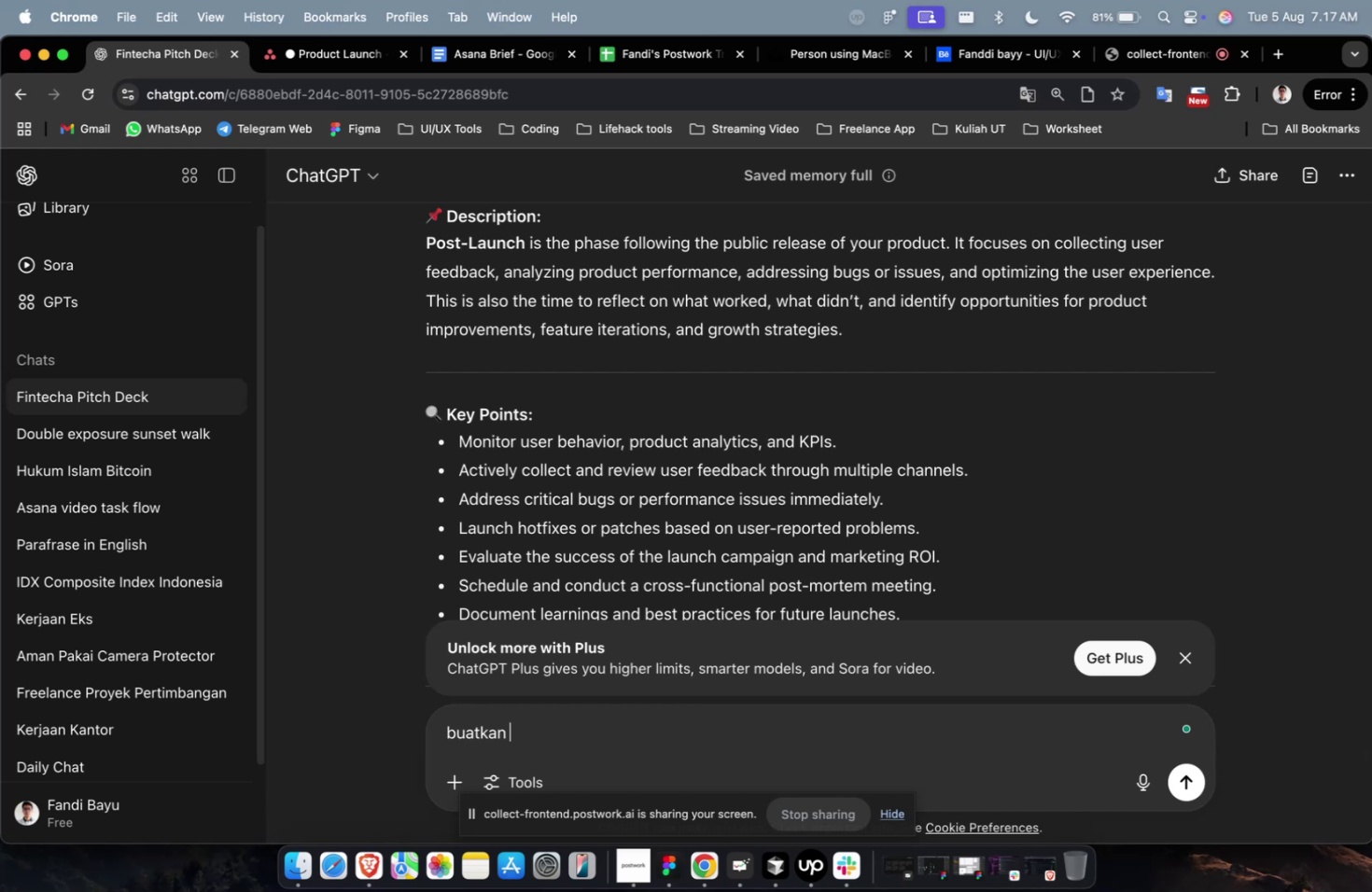 
wait(13.77)
 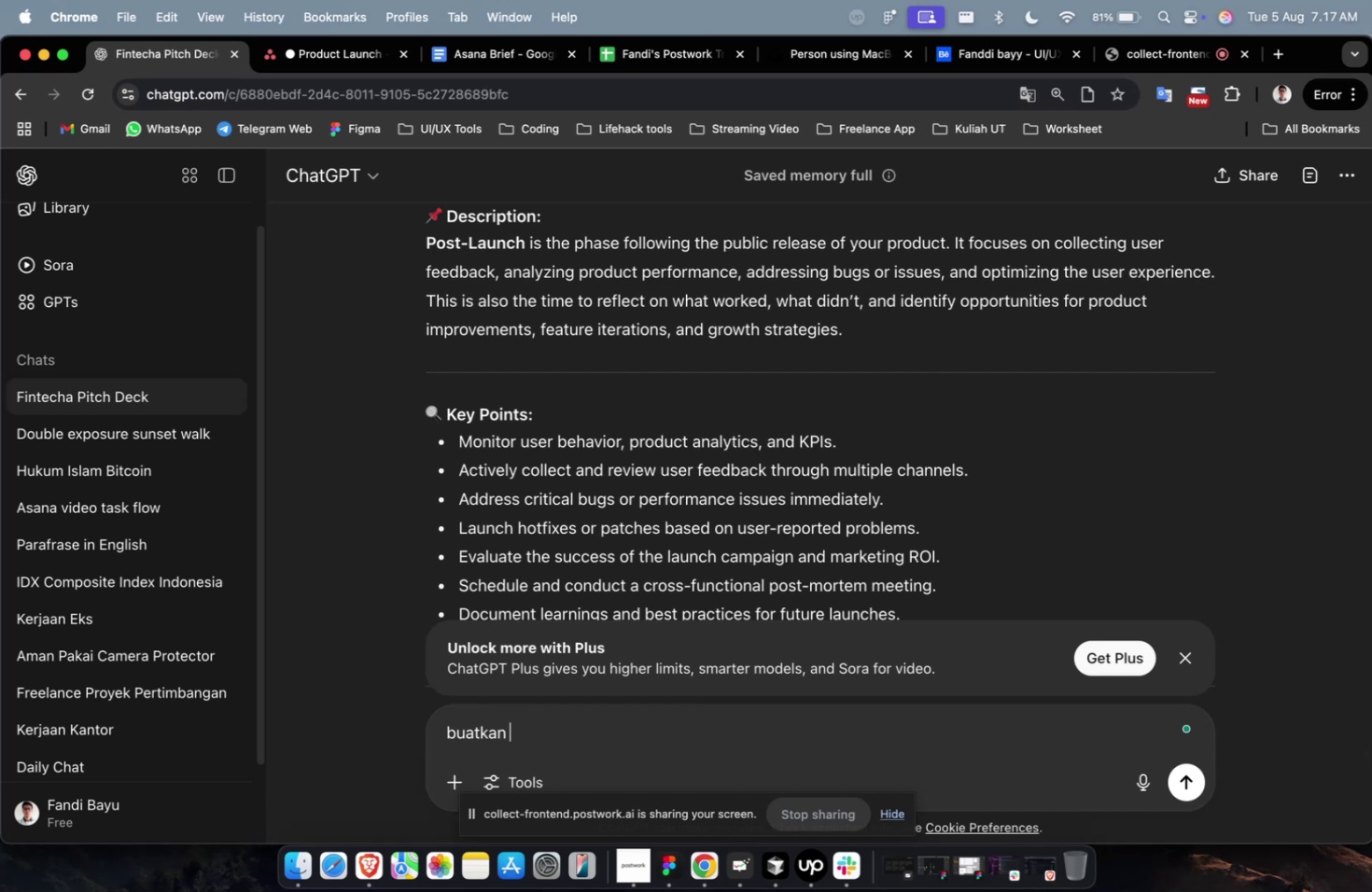 
type(1)
key(Backspace)
type(5 sub a)
key(Backspace)
type(task untuk ini)
 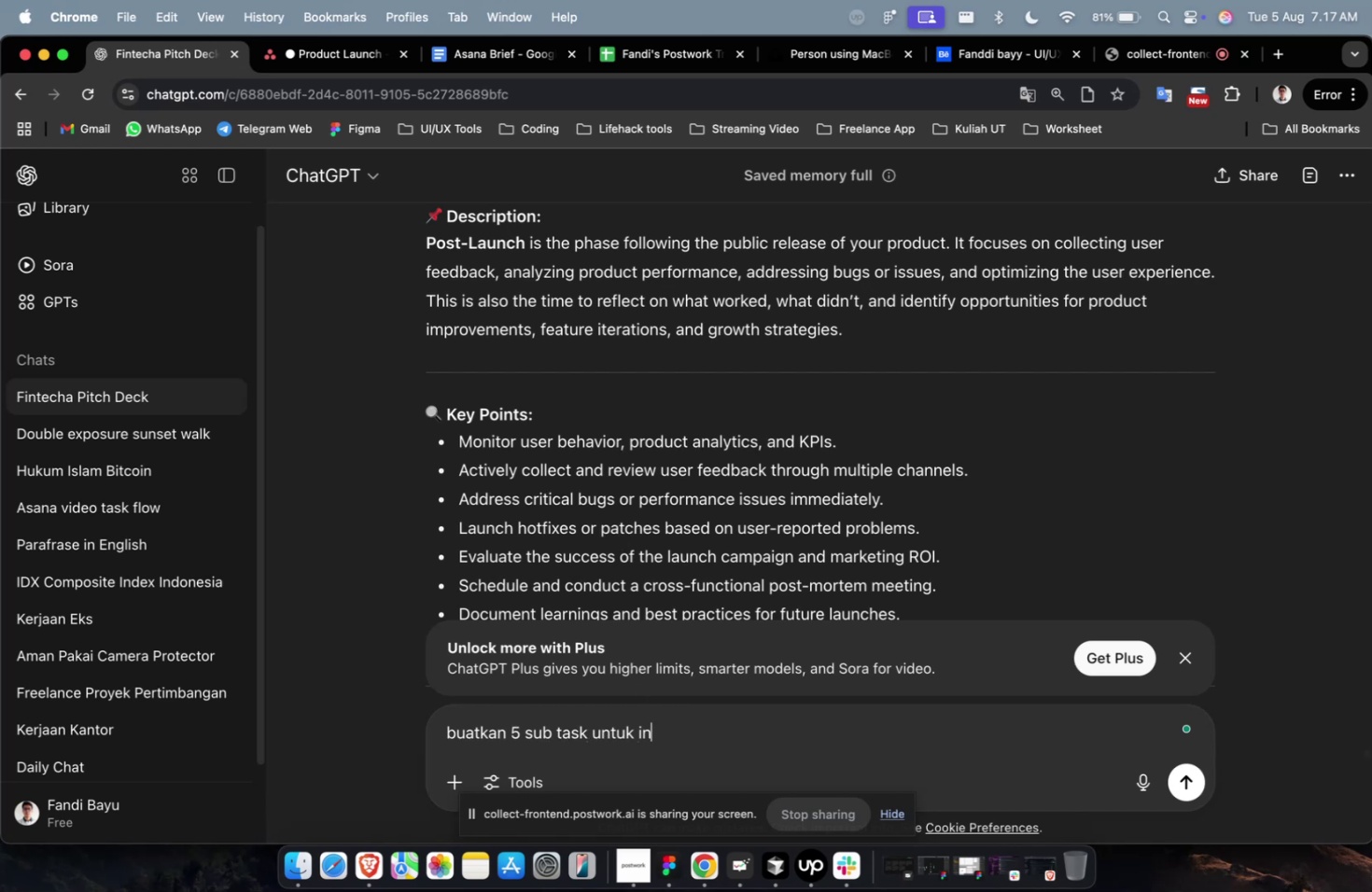 
key(Enter)
 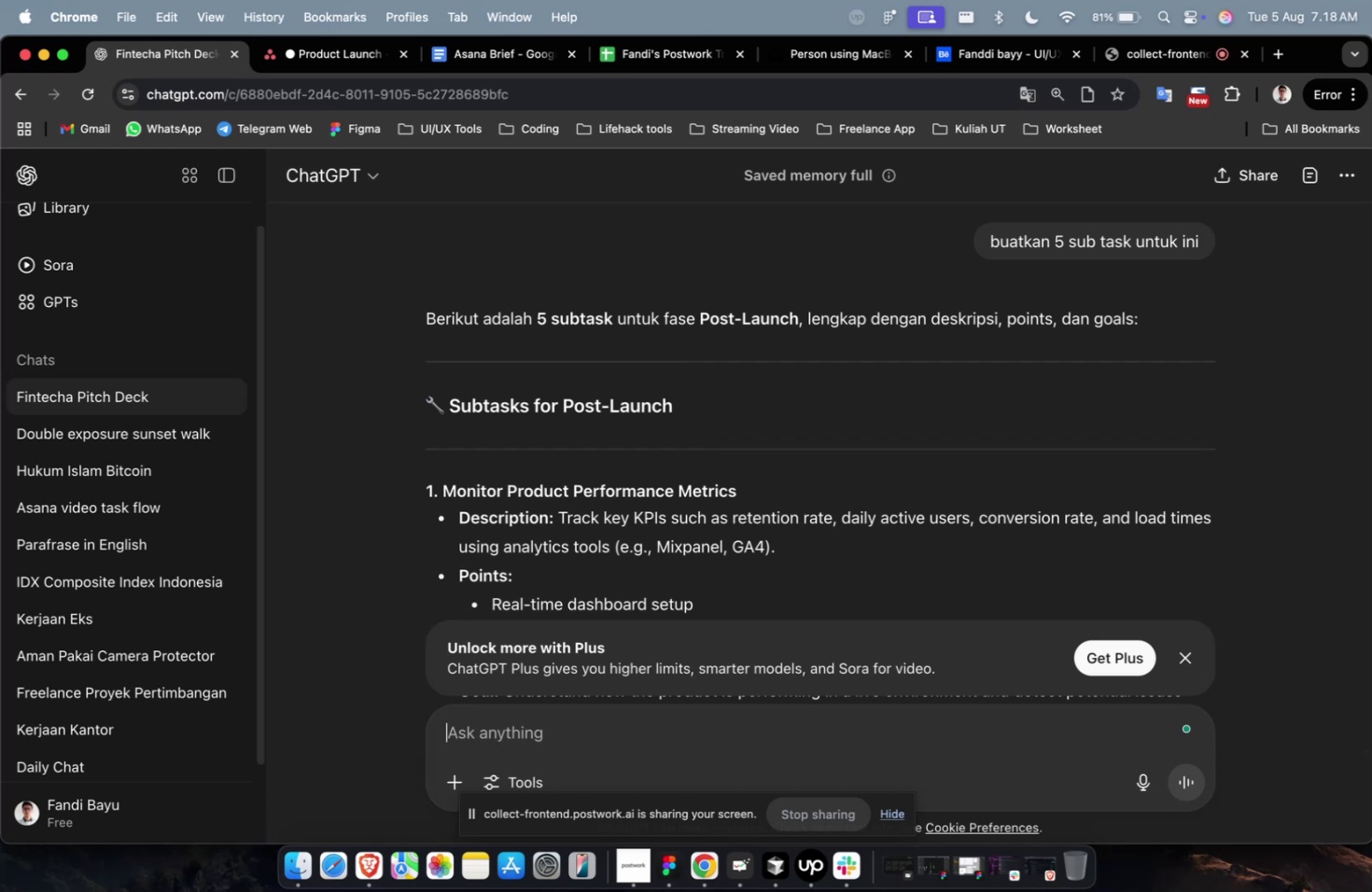 
wait(50.32)
 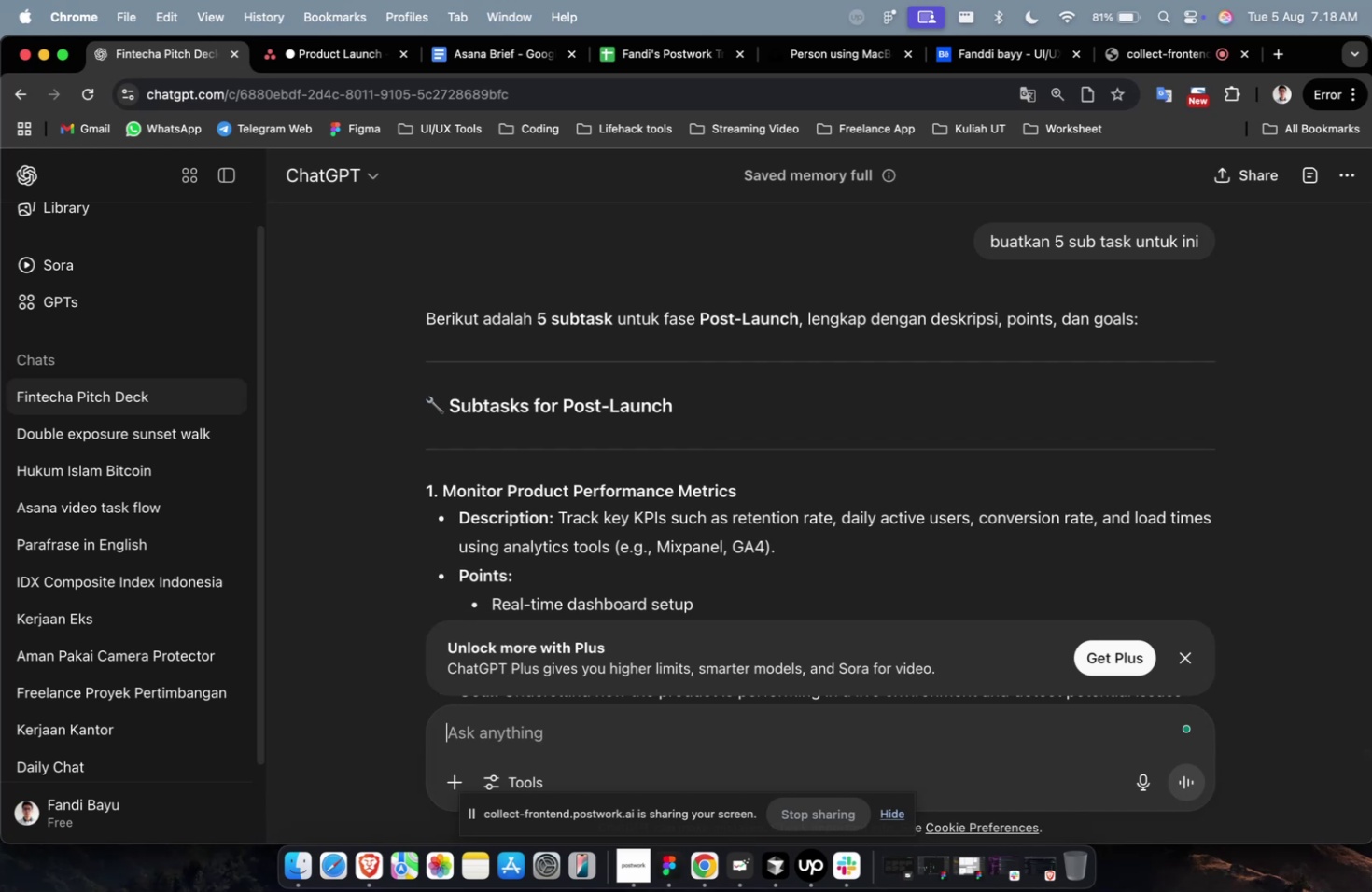 
scroll: coordinate [732, 536], scroll_direction: down, amount: 11.0
 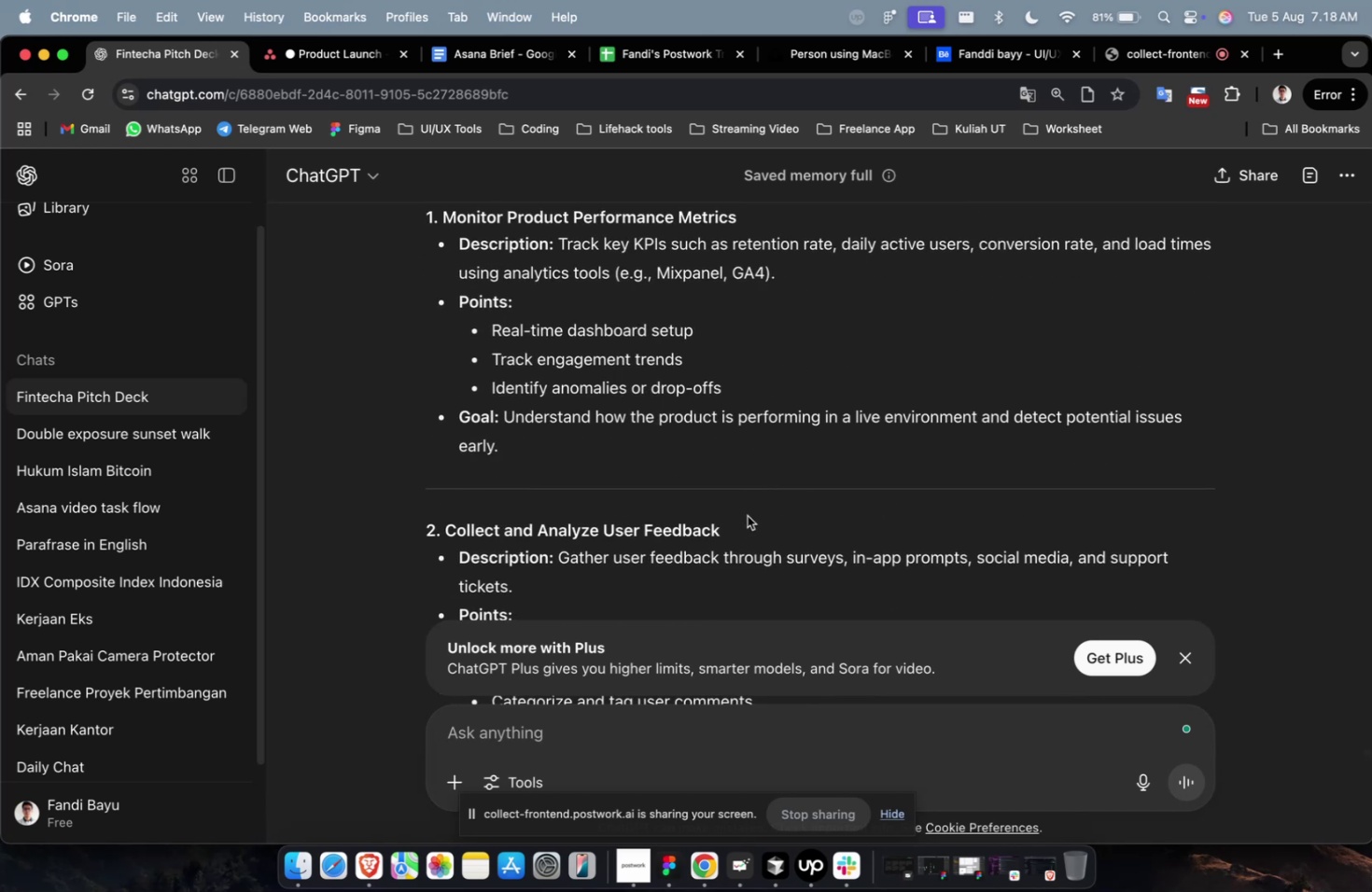 
left_click([749, 508])
 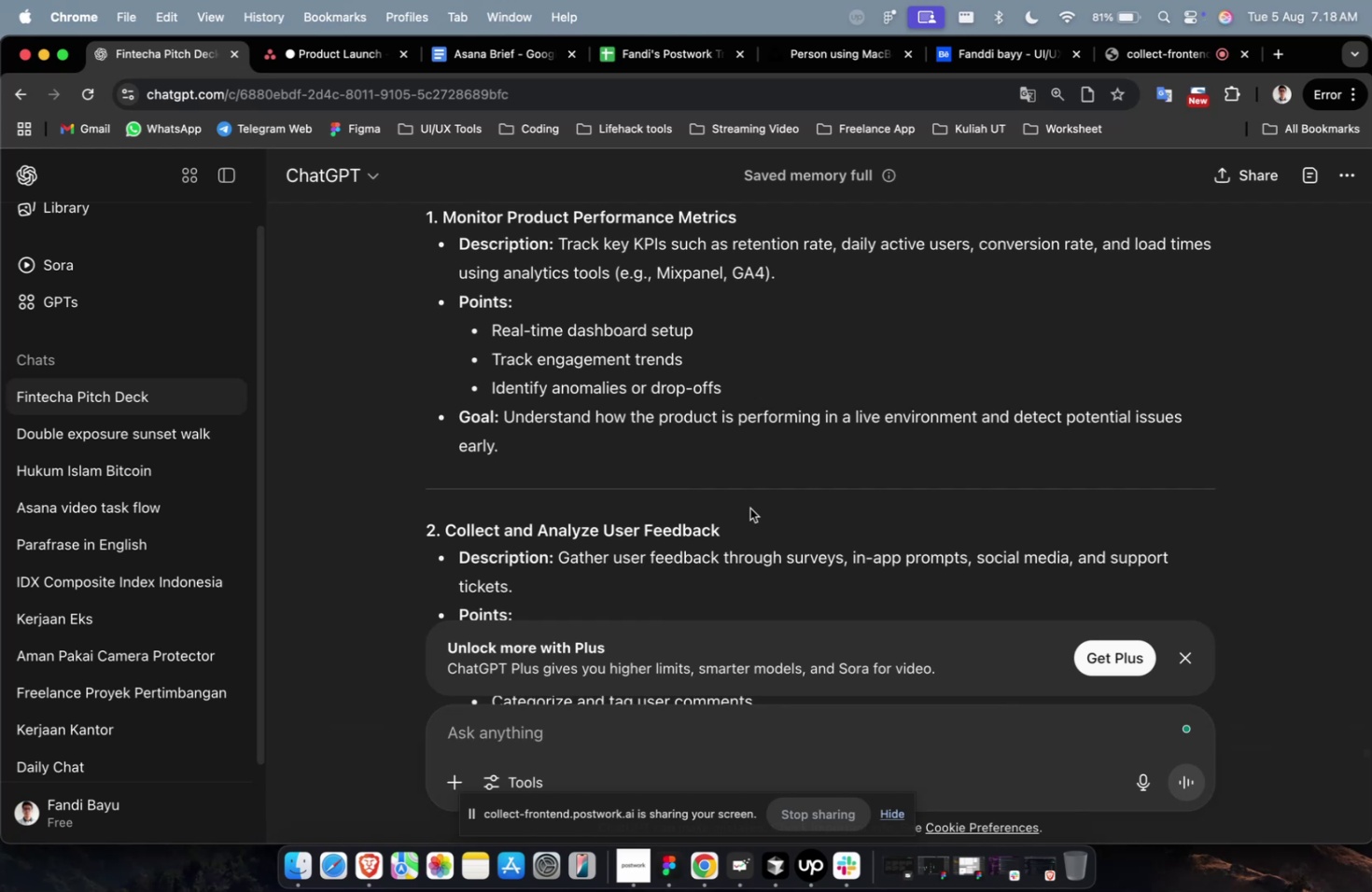 
wait(22.73)
 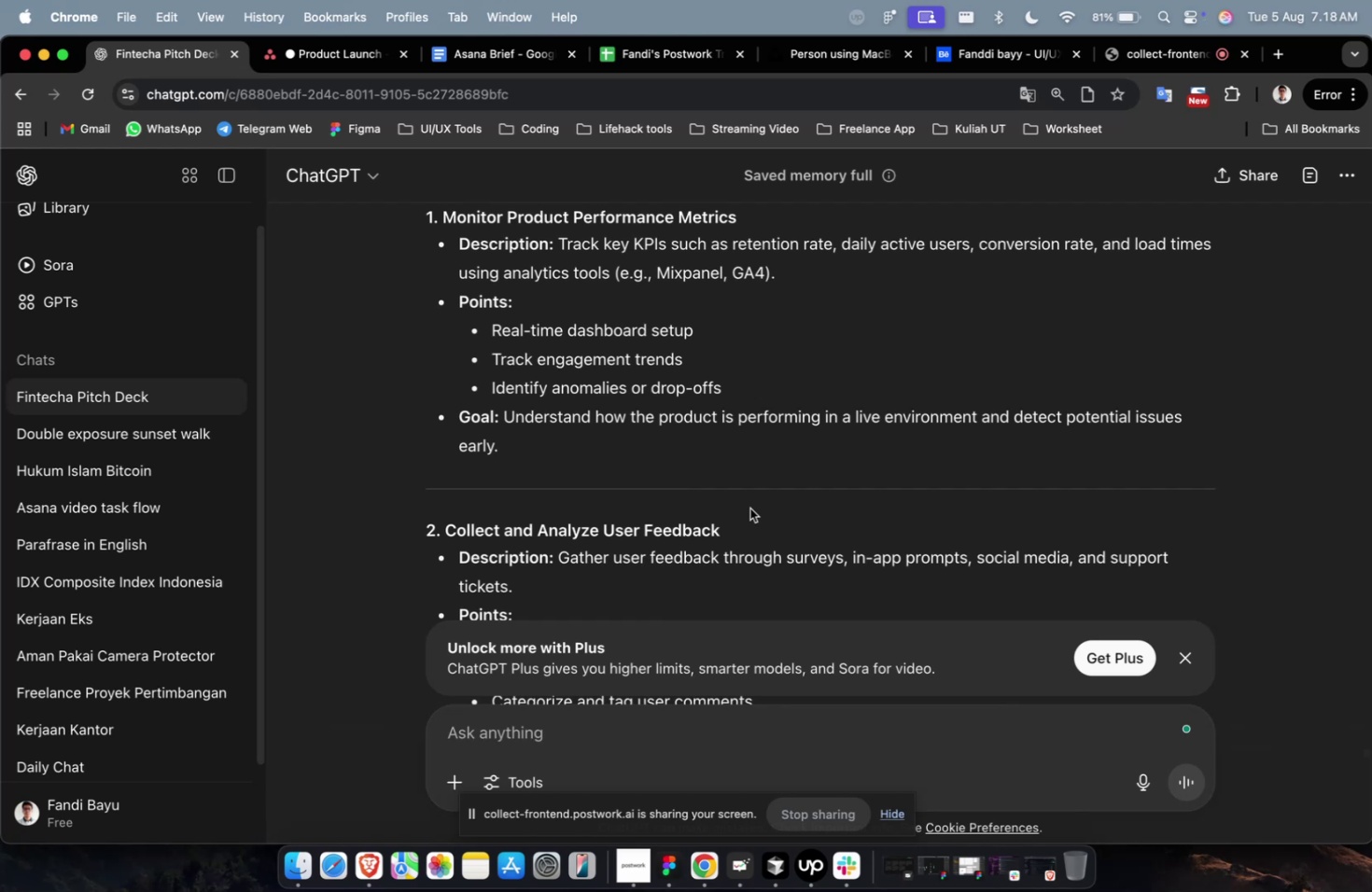 
scroll: coordinate [749, 508], scroll_direction: up, amount: 5.0
 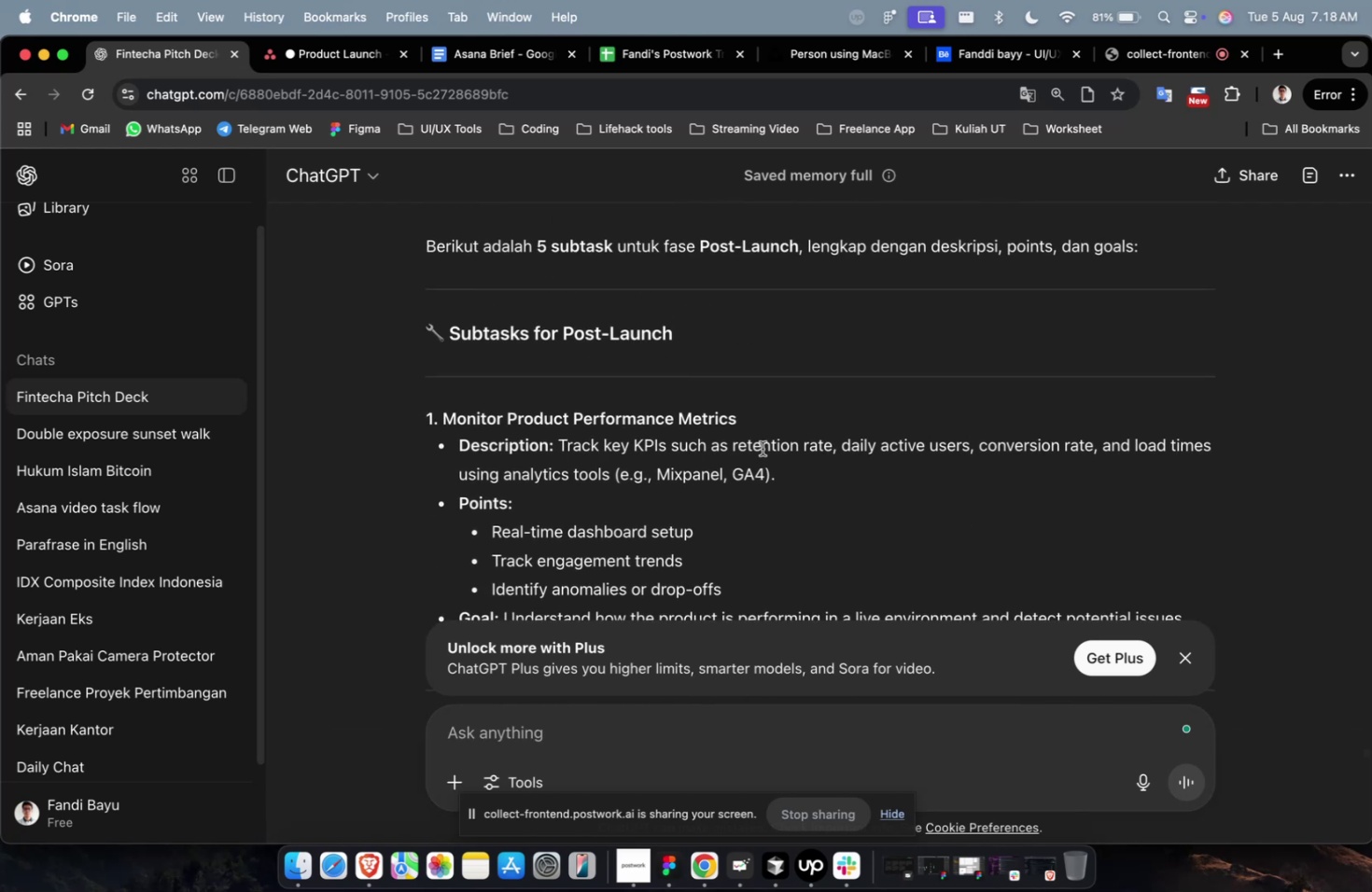 
left_click_drag(start_coordinate=[759, 421], to_coordinate=[442, 417])
 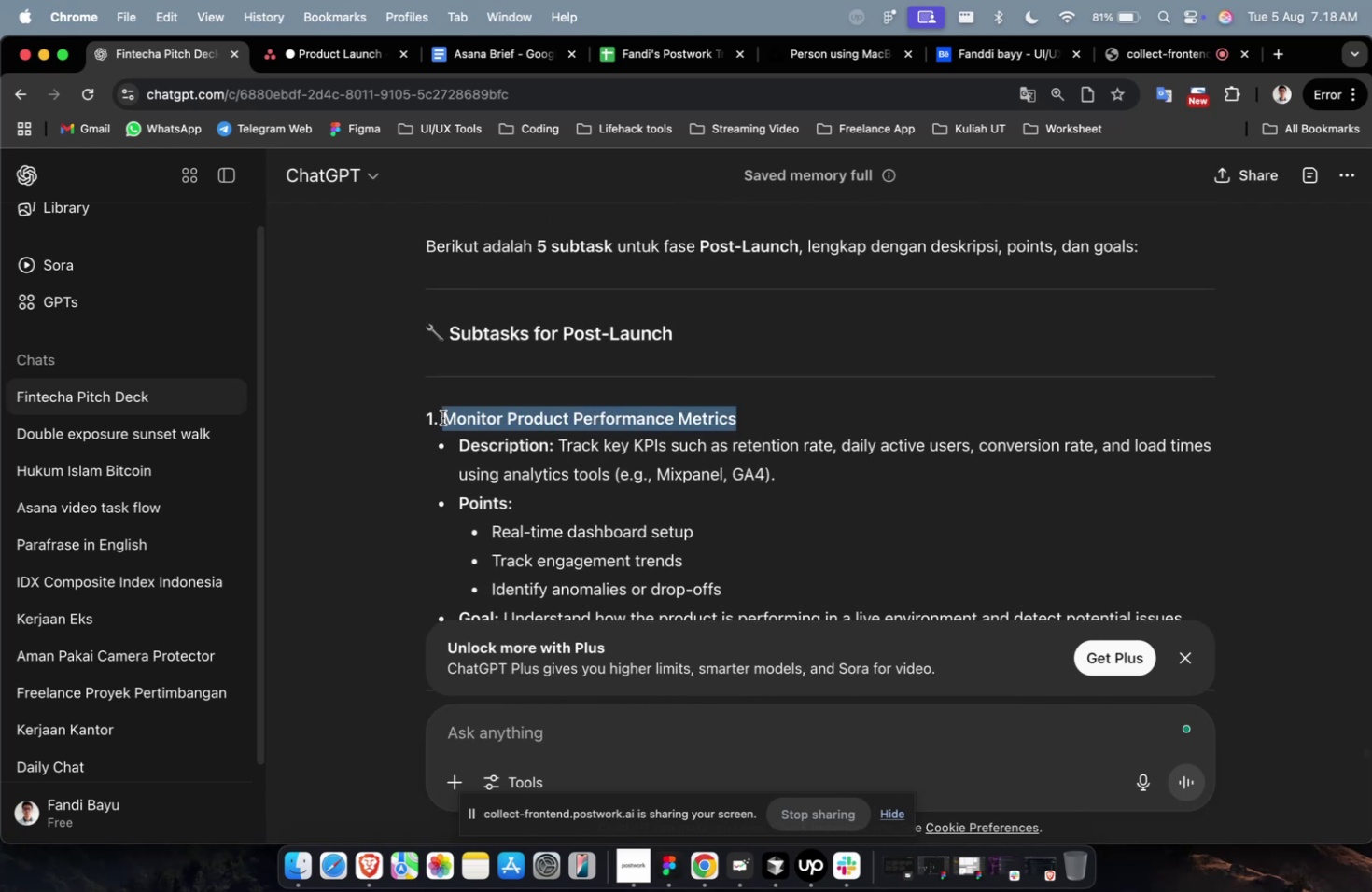 
key(Meta+CommandLeft)
 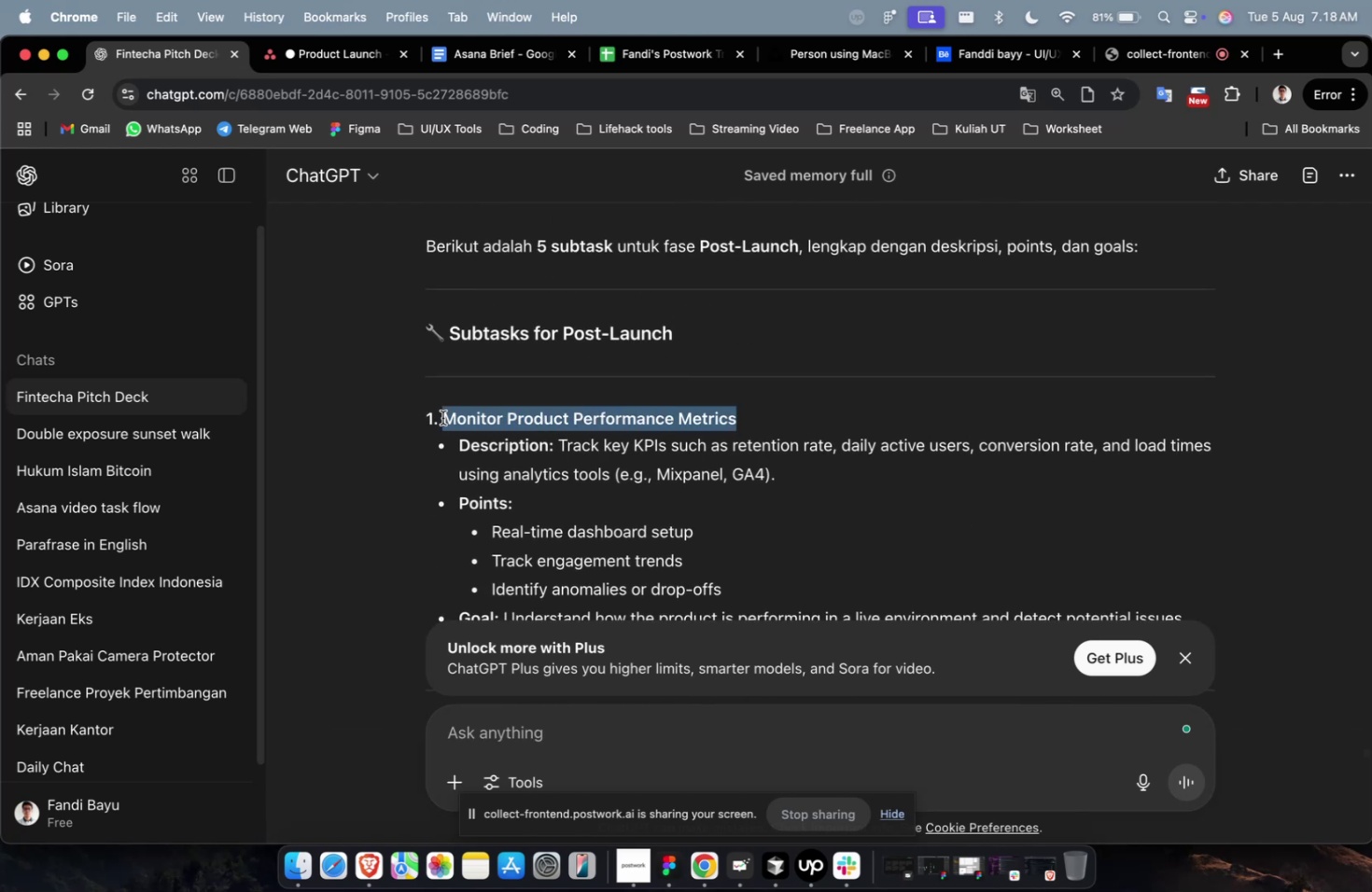 
key(Meta+C)
 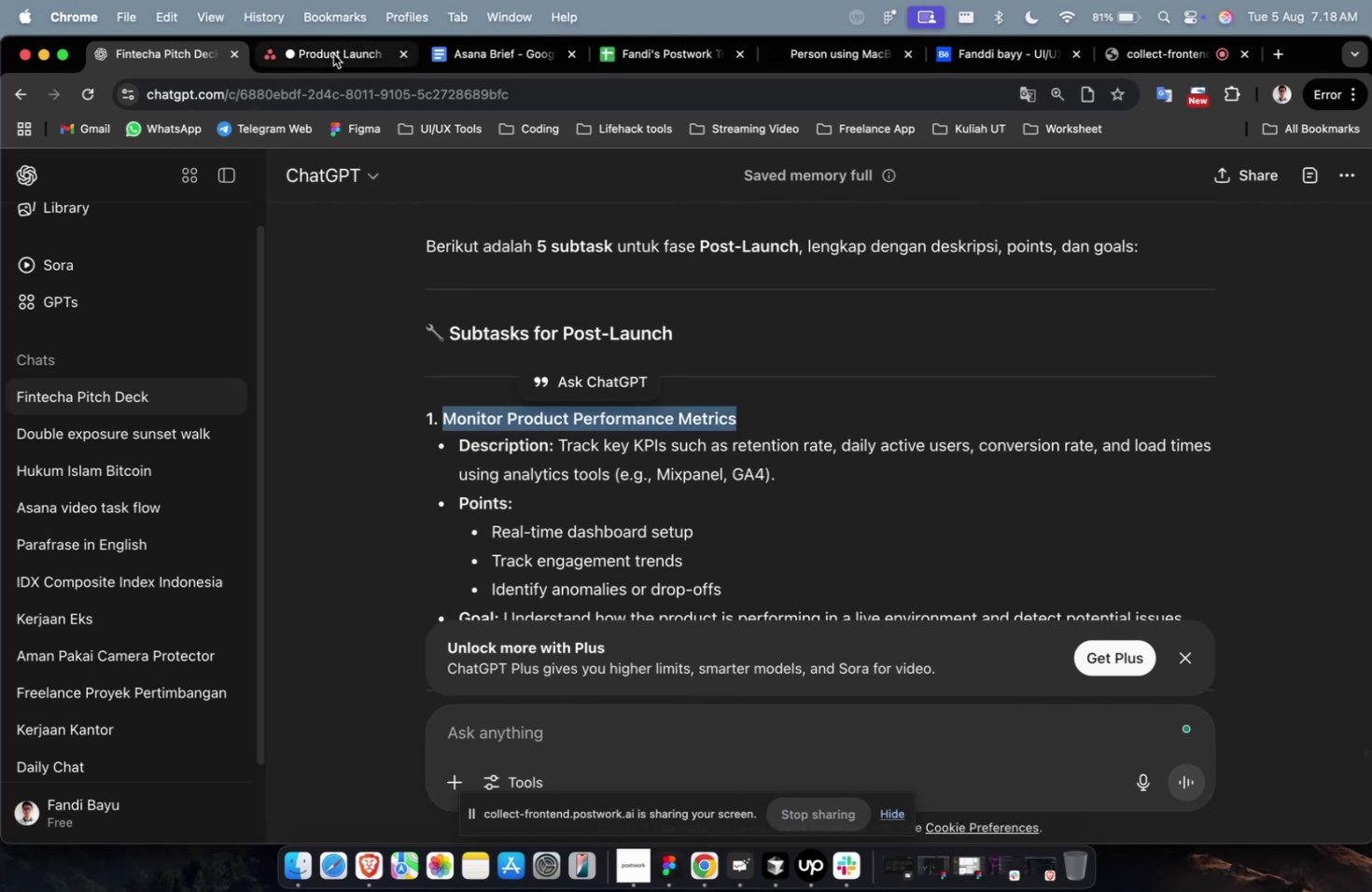 
left_click([333, 50])
 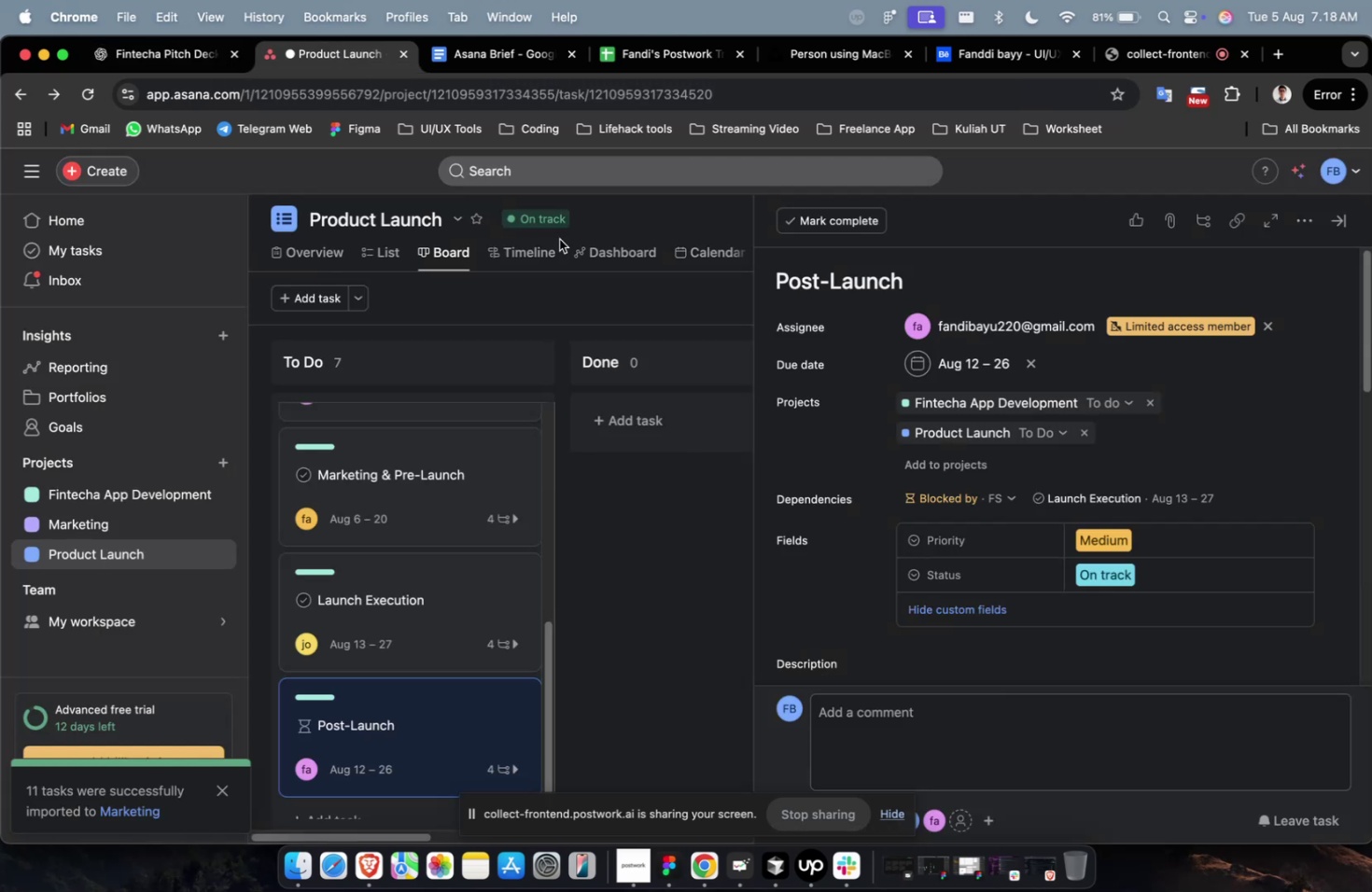 
scroll: coordinate [890, 620], scroll_direction: down, amount: 25.0
 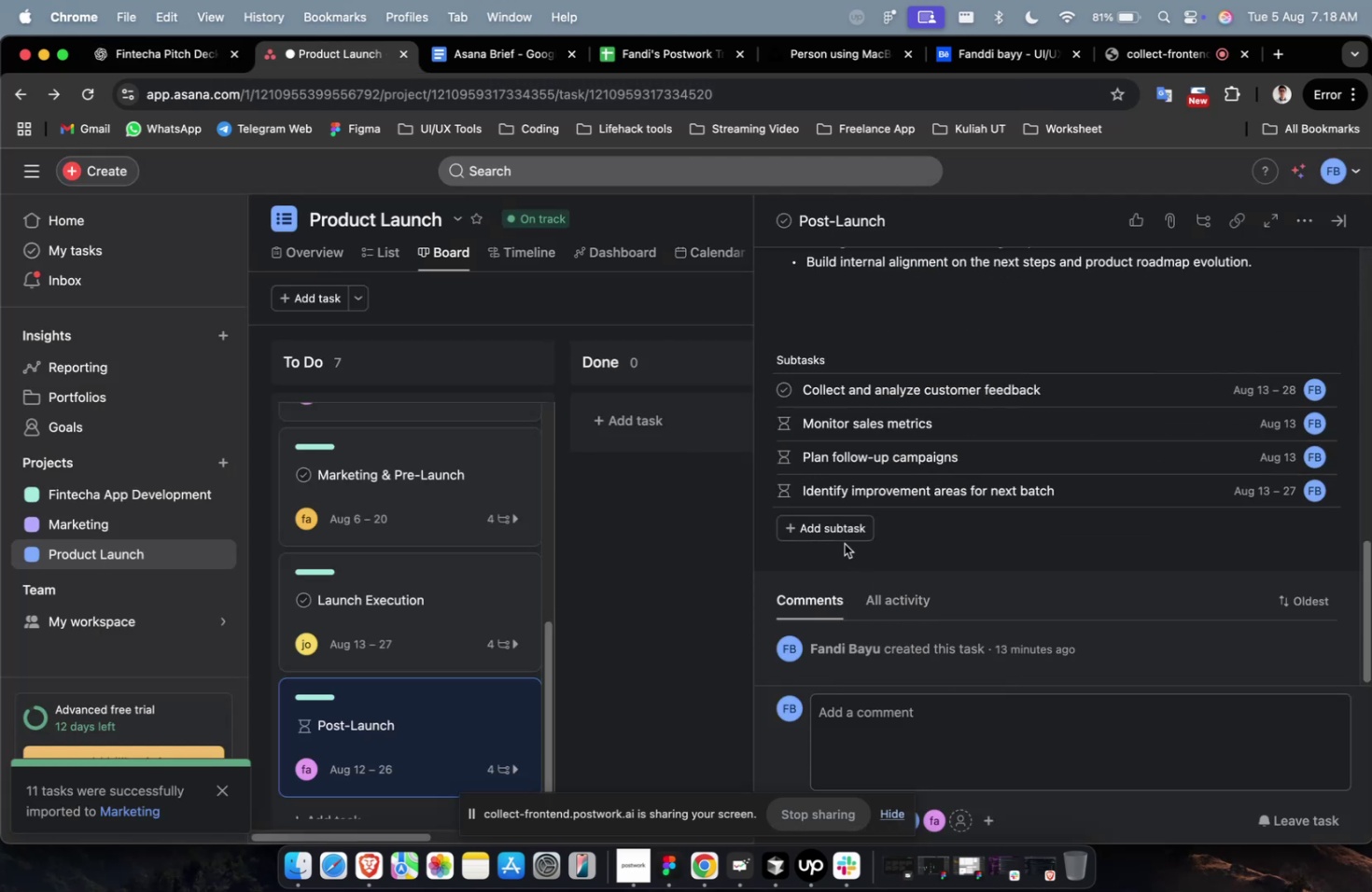 
double_click([841, 537])
 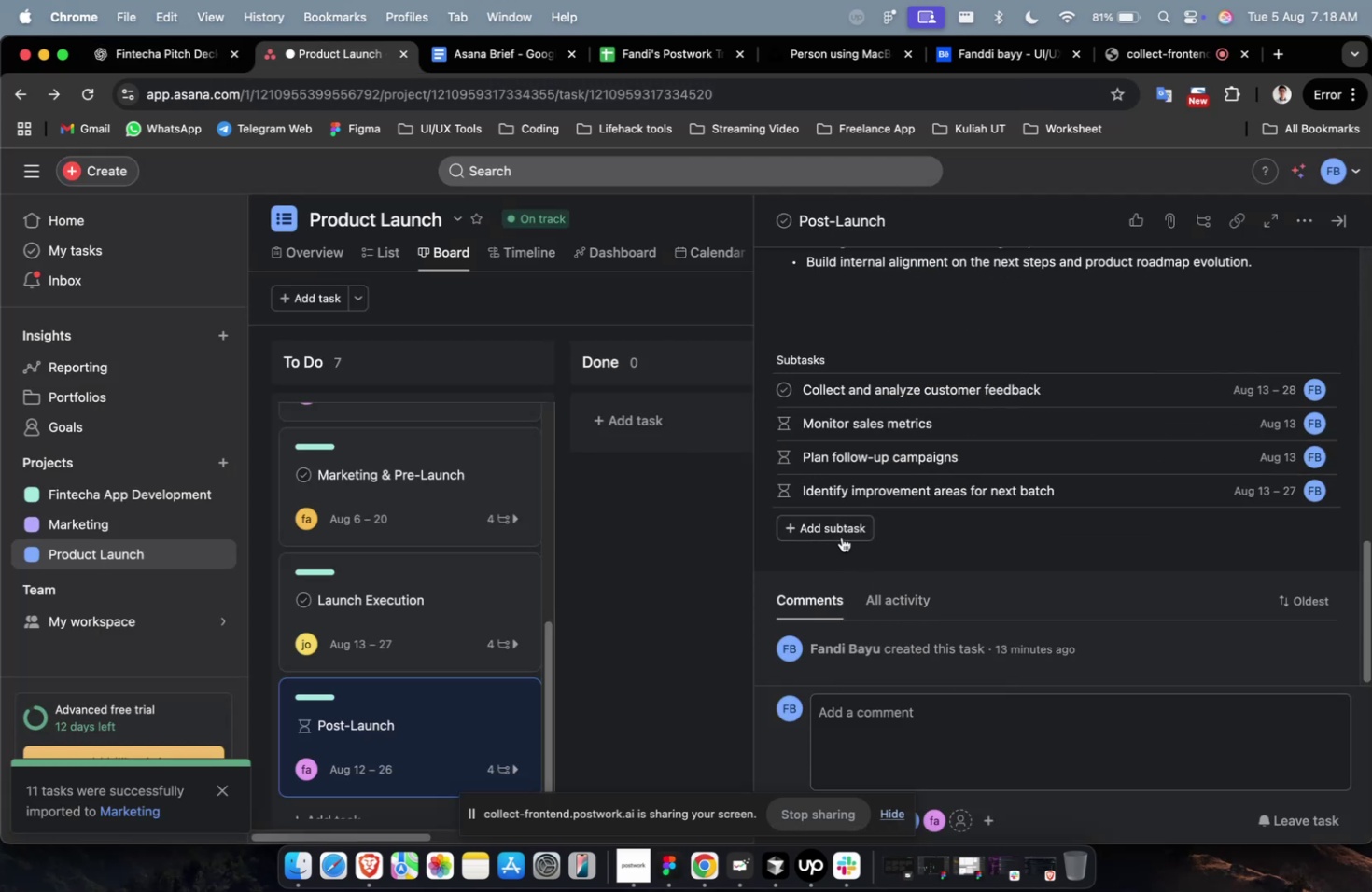 
key(Meta+V)
 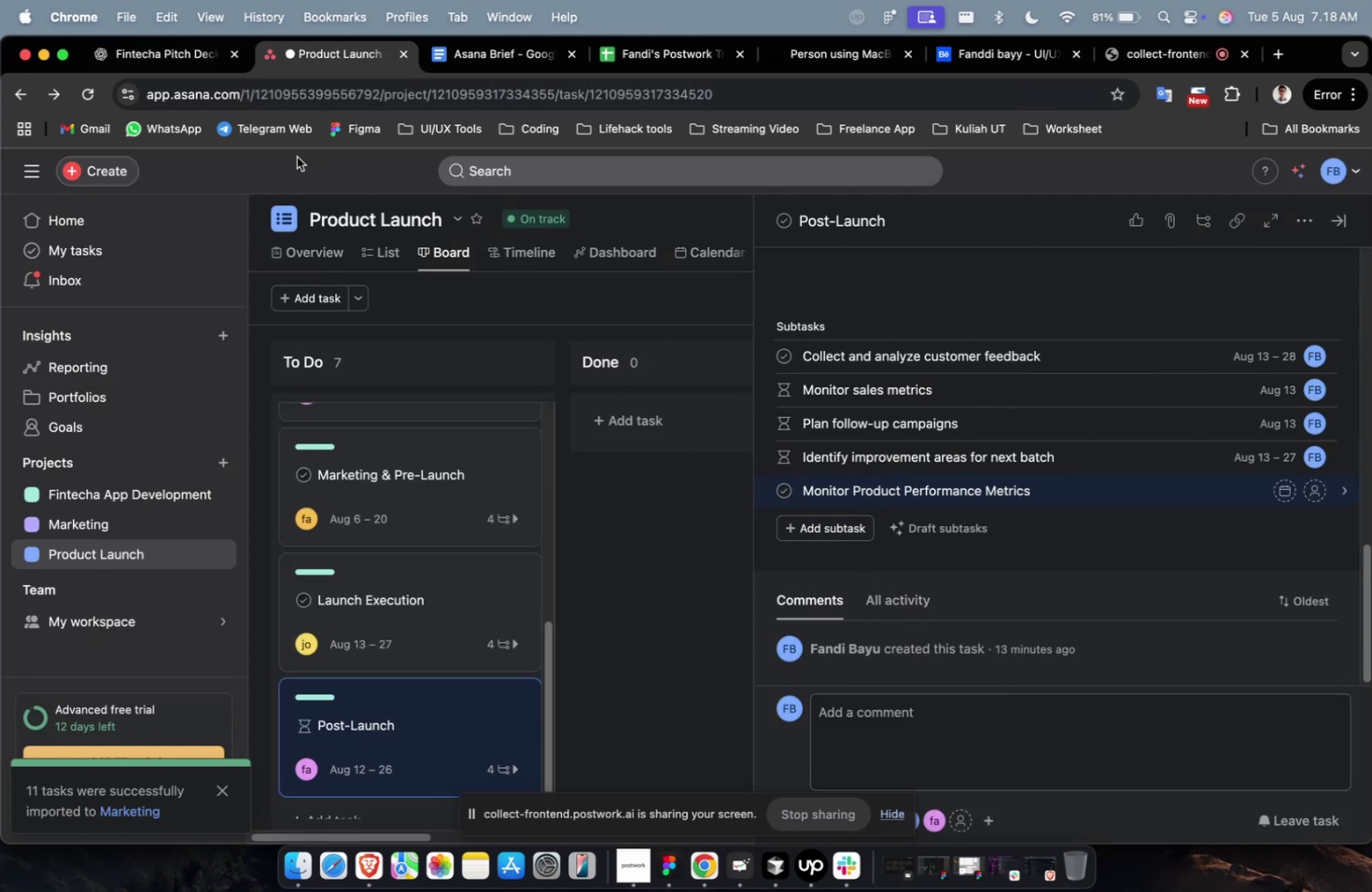 
left_click([172, 69])
 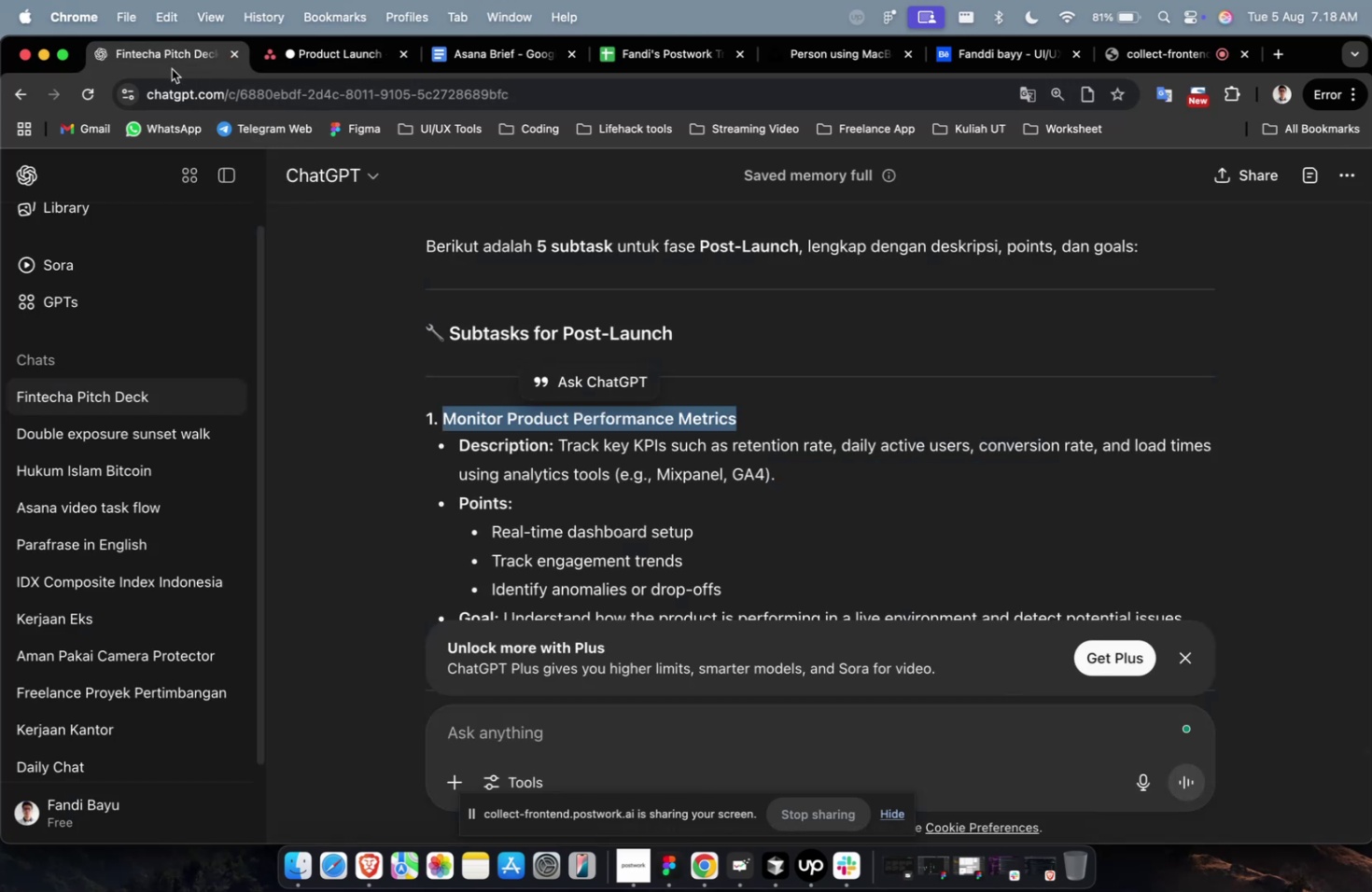 
scroll: coordinate [571, 388], scroll_direction: down, amount: 9.0
 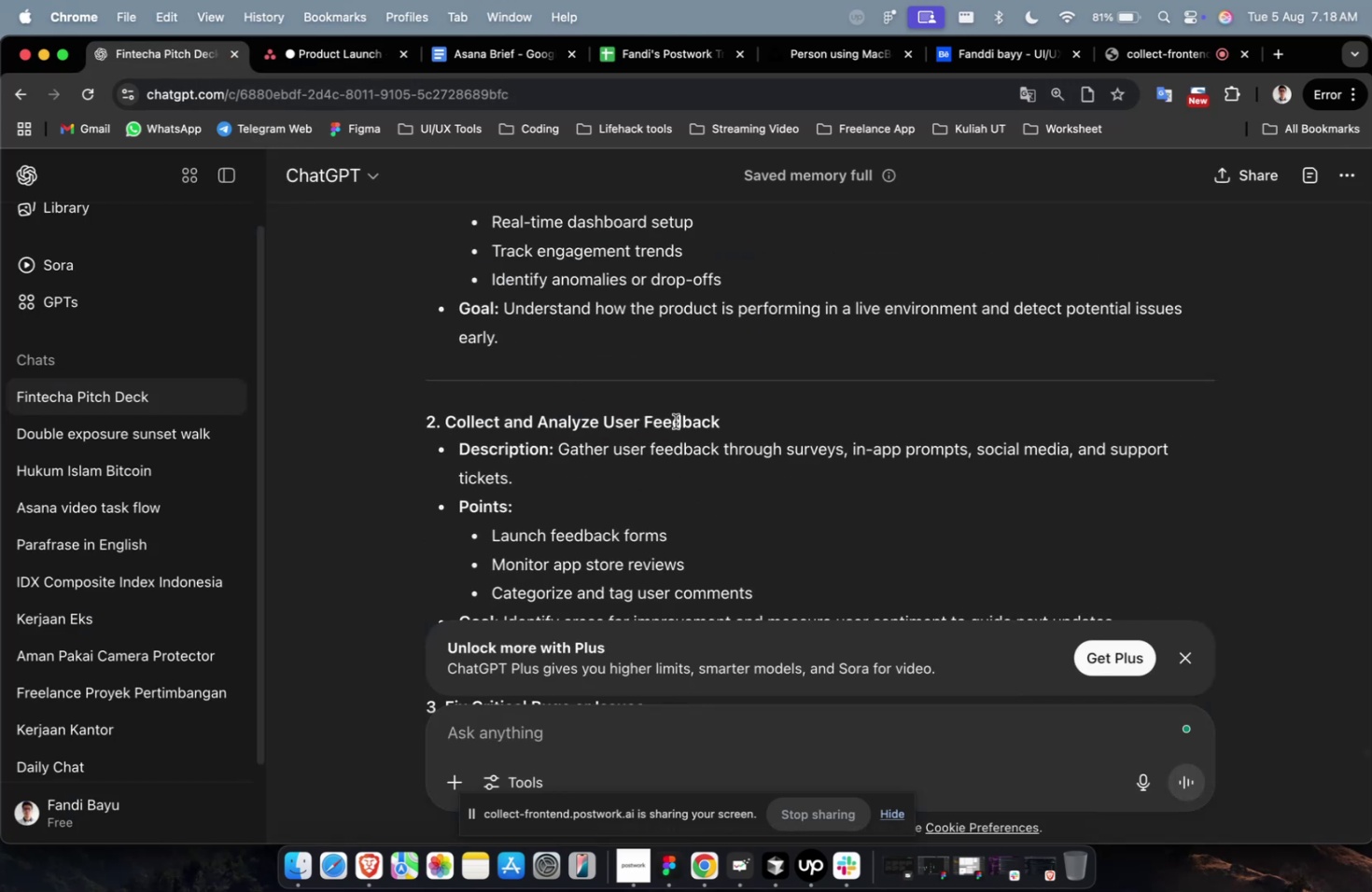 
left_click_drag(start_coordinate=[735, 424], to_coordinate=[448, 425])
 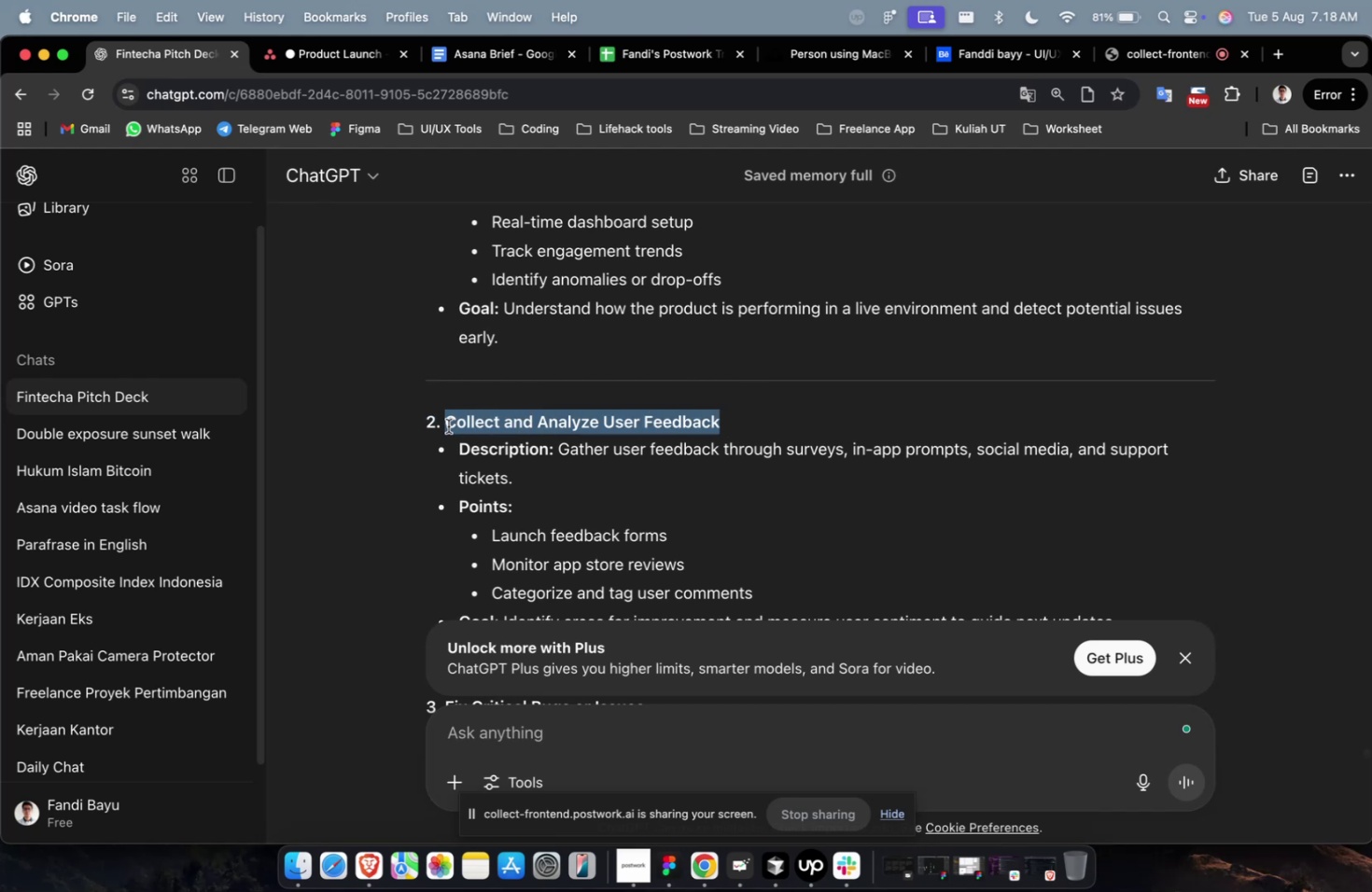 
key(Meta+C)
 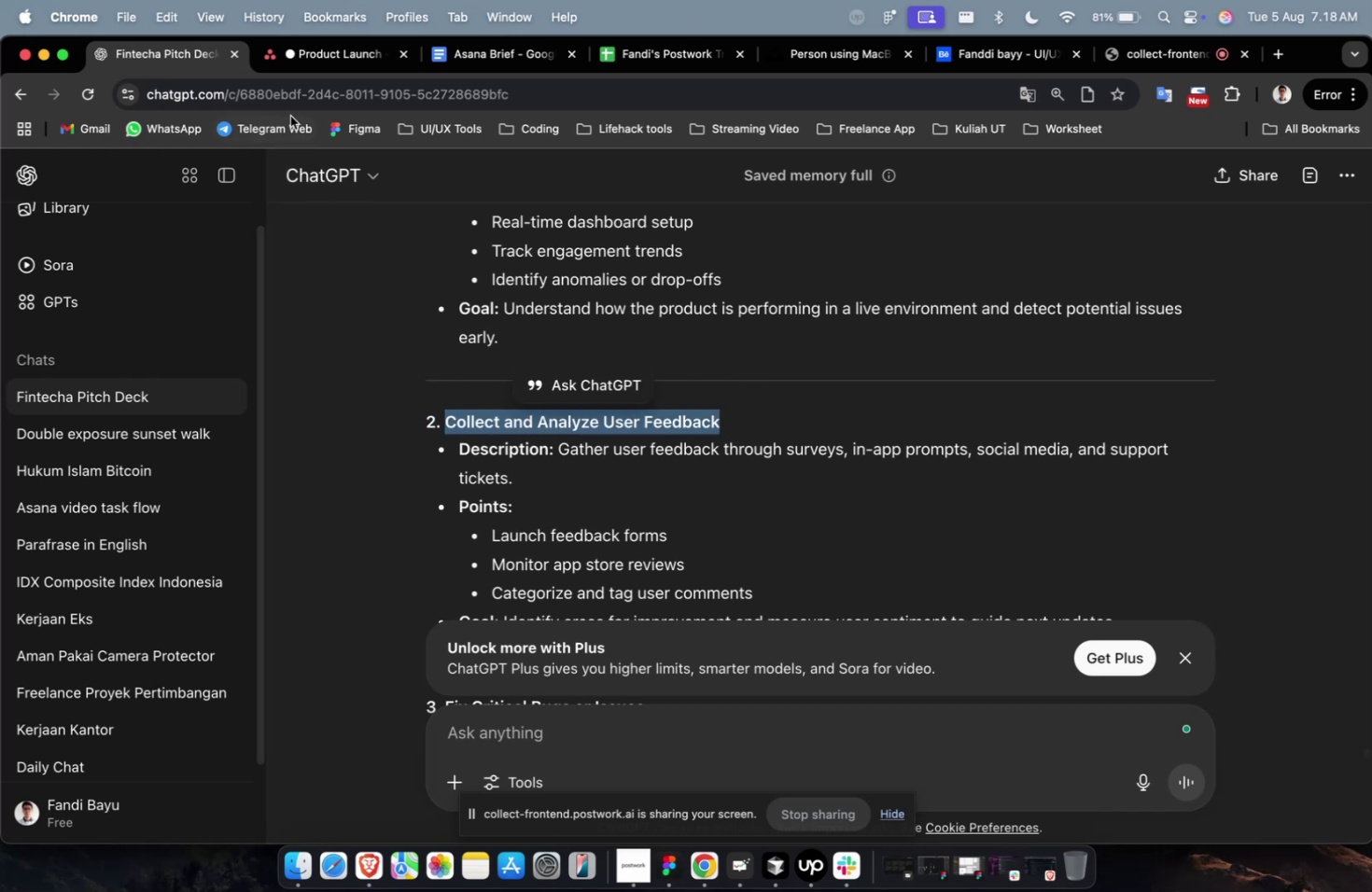 
left_click([330, 60])
 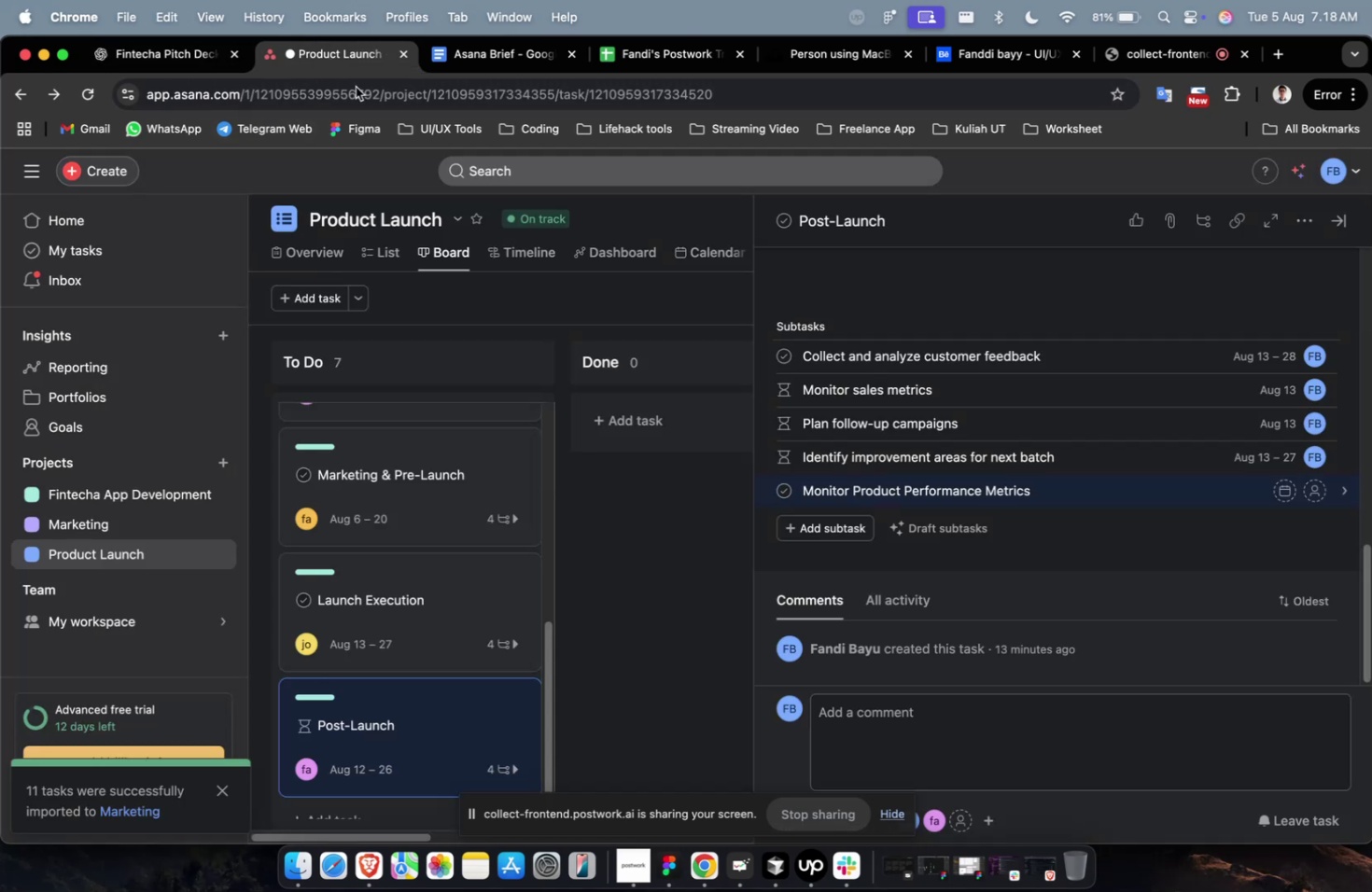 
scroll: coordinate [761, 533], scroll_direction: down, amount: 4.0
 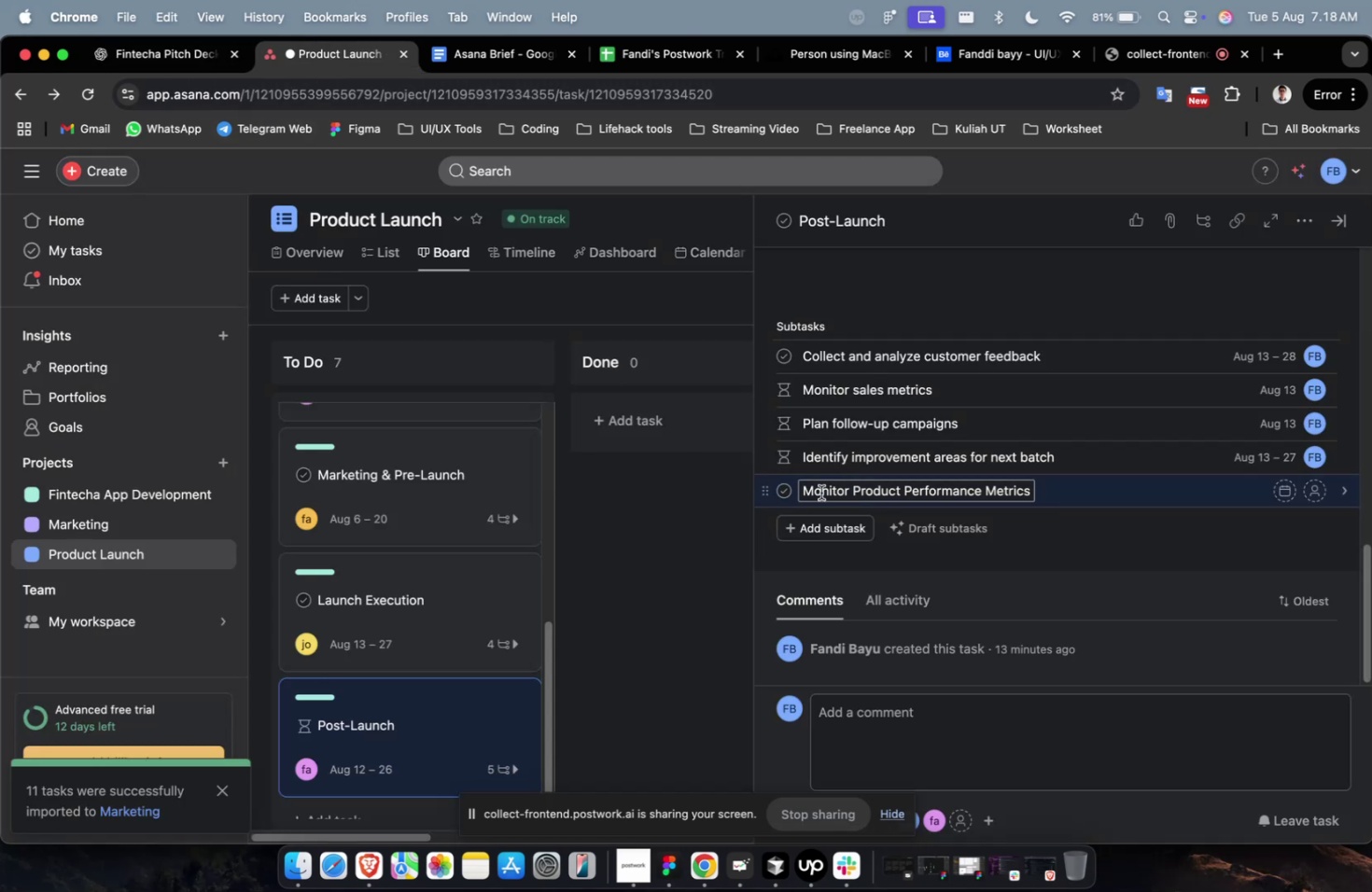 
left_click([810, 536])
 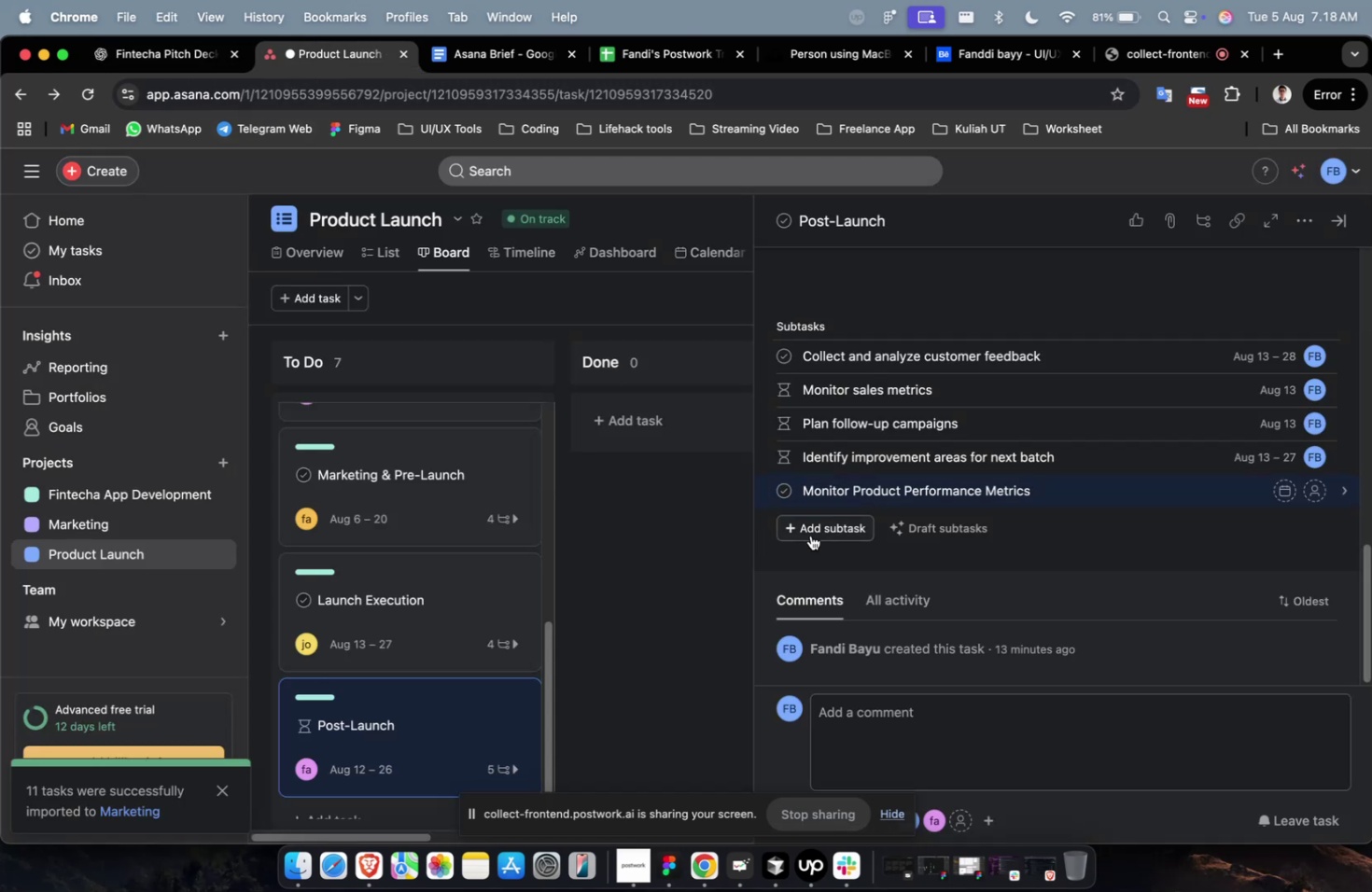 
key(Meta+V)
 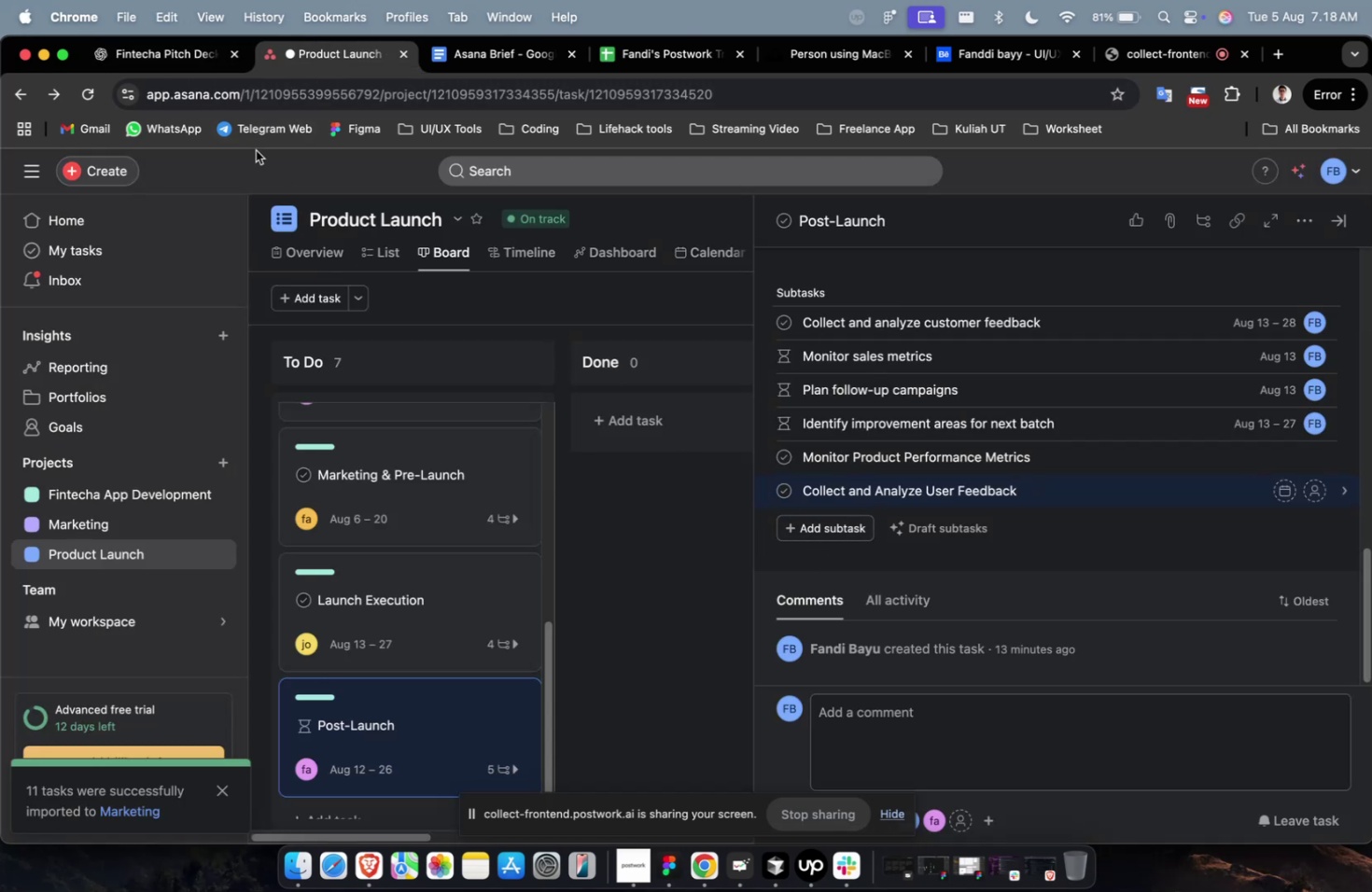 
left_click([175, 65])
 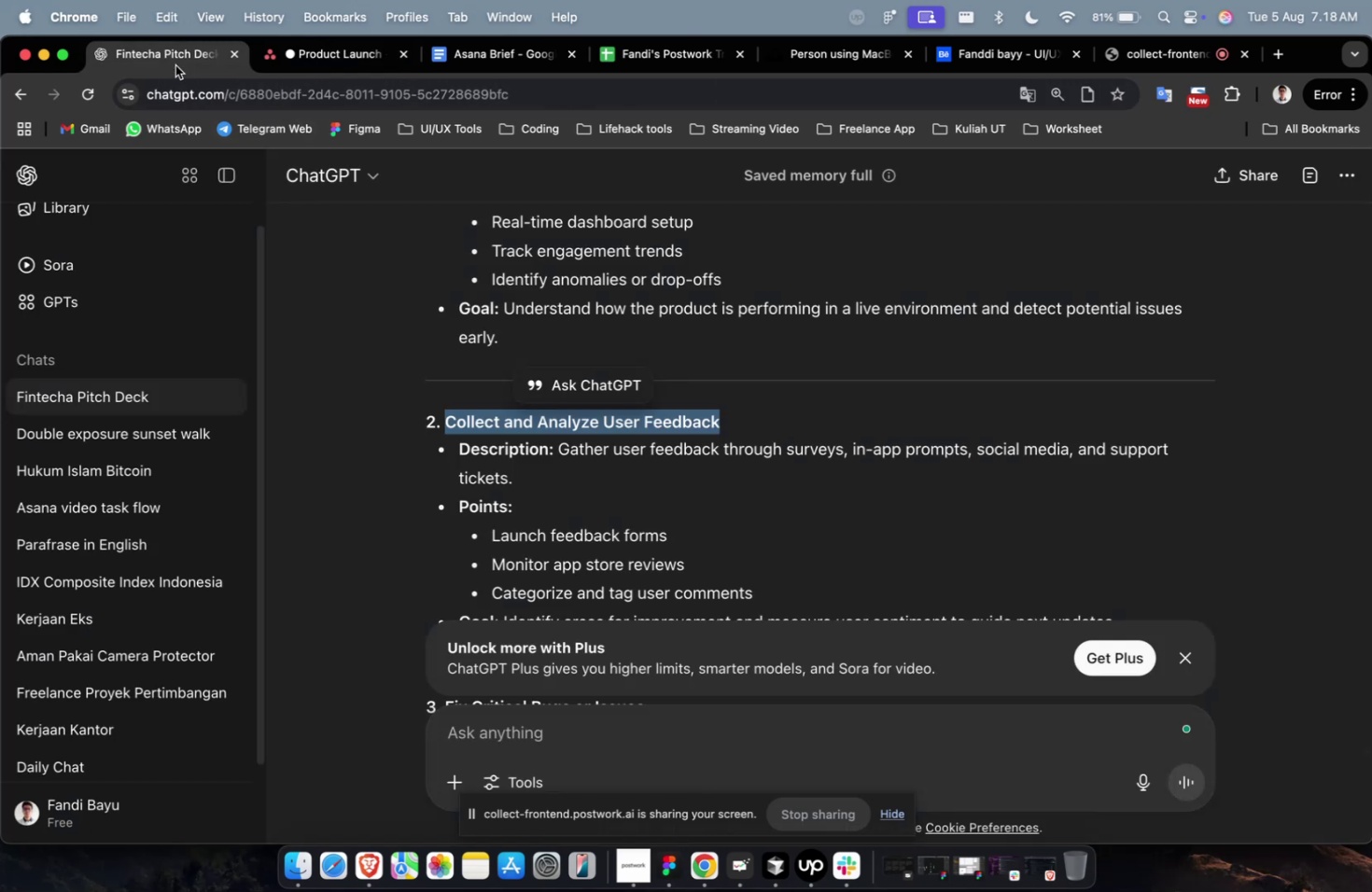 
scroll: coordinate [722, 404], scroll_direction: down, amount: 9.0
 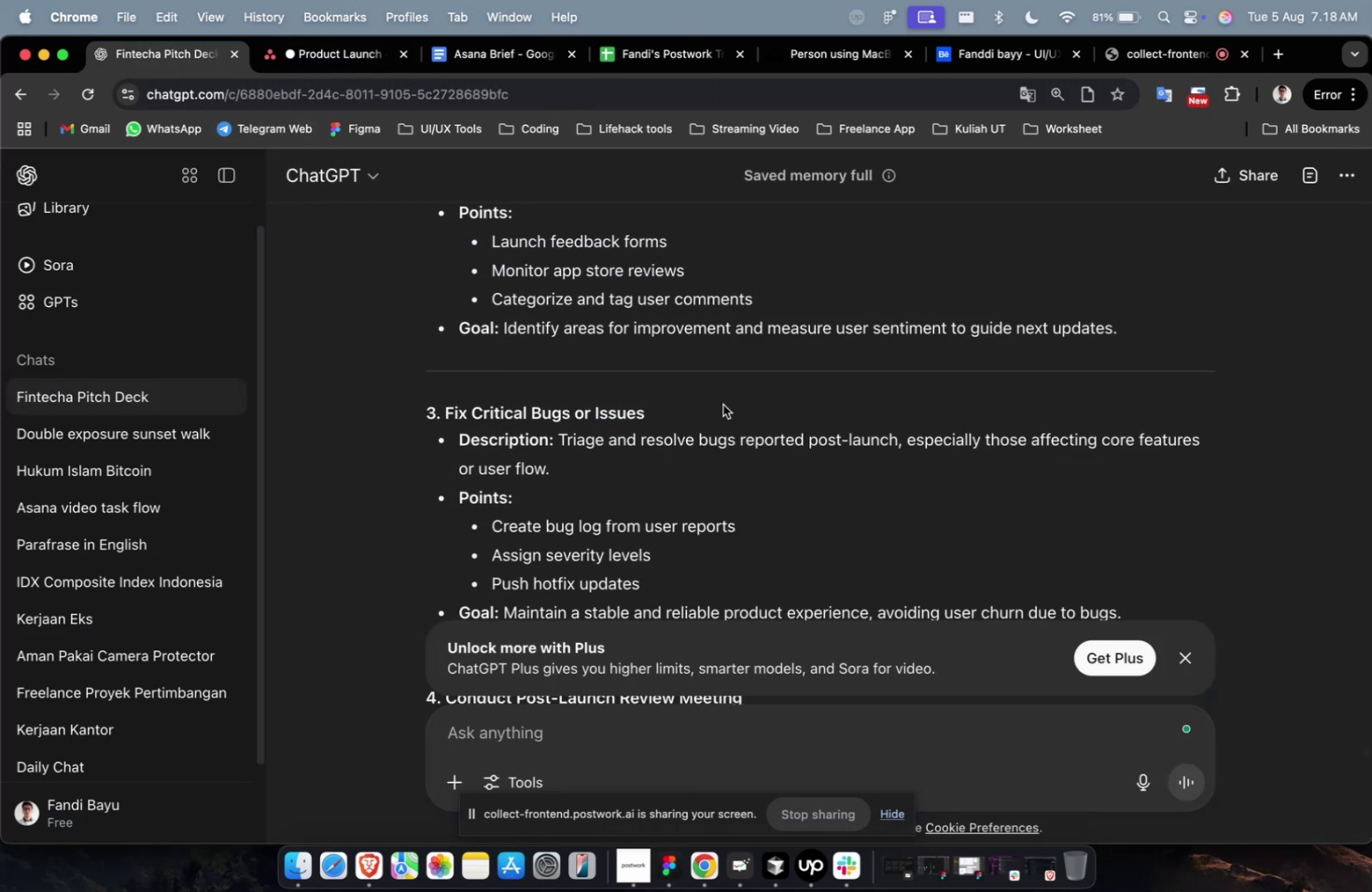 
left_click_drag(start_coordinate=[639, 383], to_coordinate=[445, 404])
 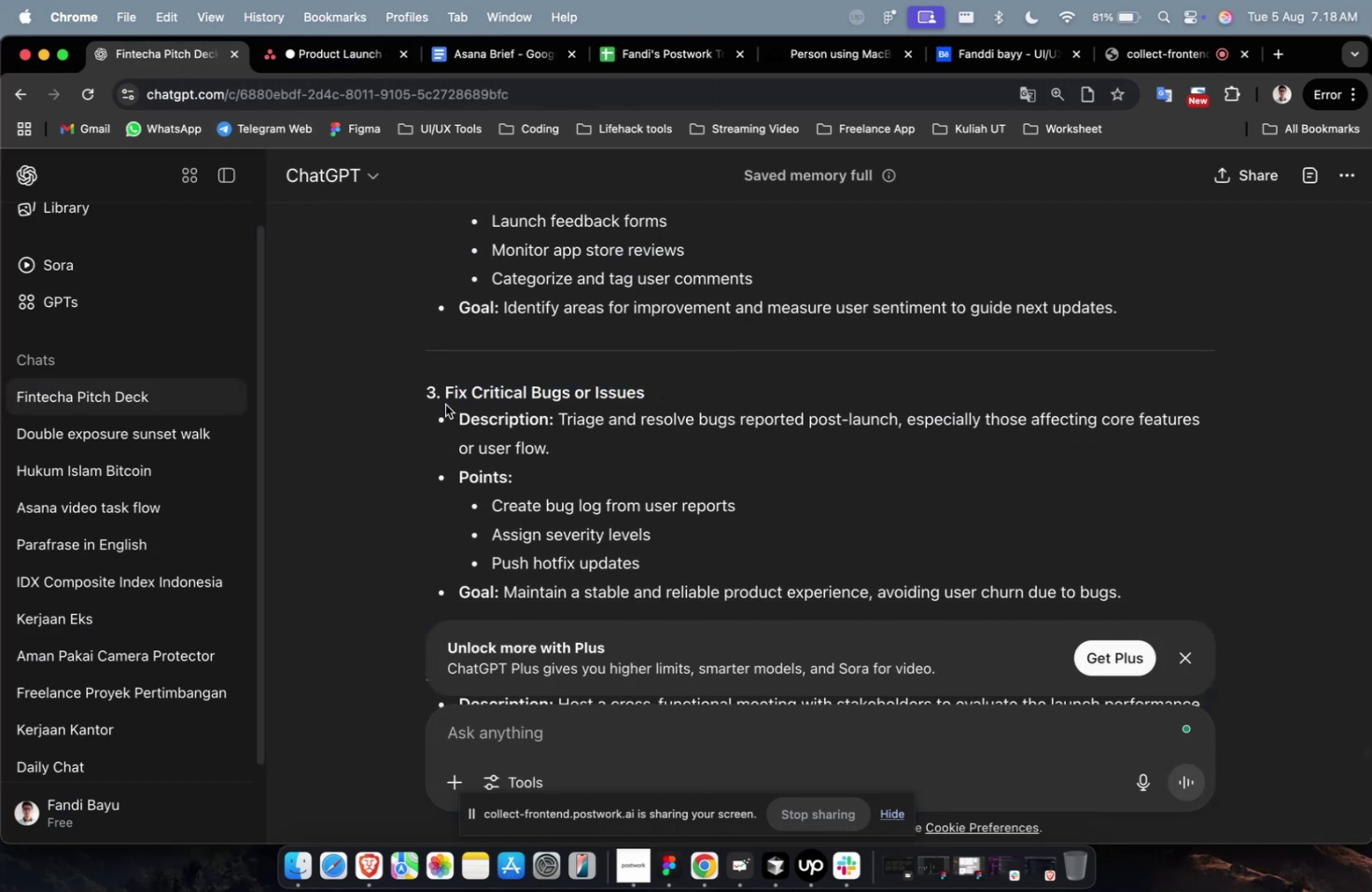 
key(Meta+CommandLeft)
 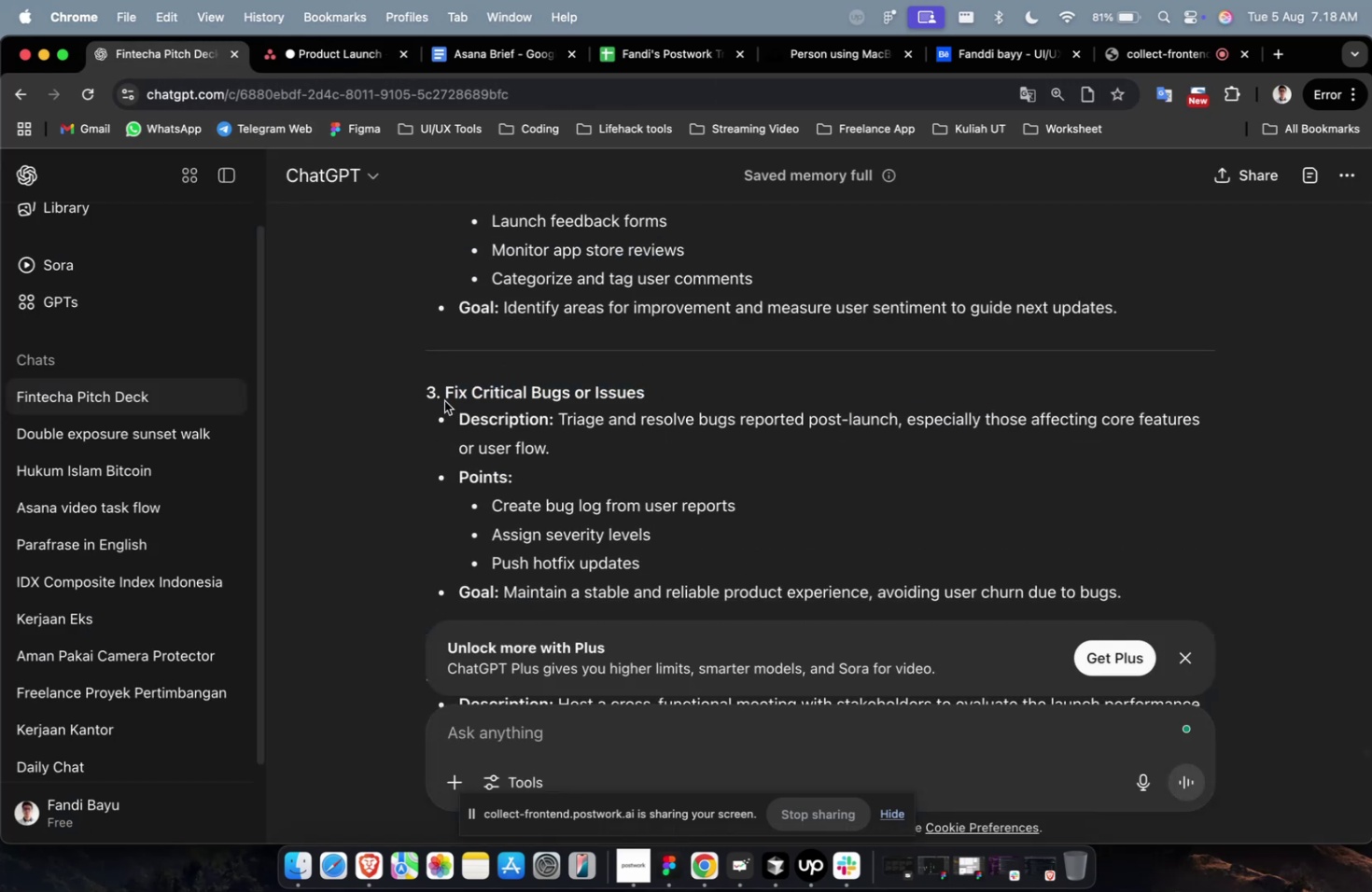 
left_click_drag(start_coordinate=[445, 394], to_coordinate=[756, 395])
 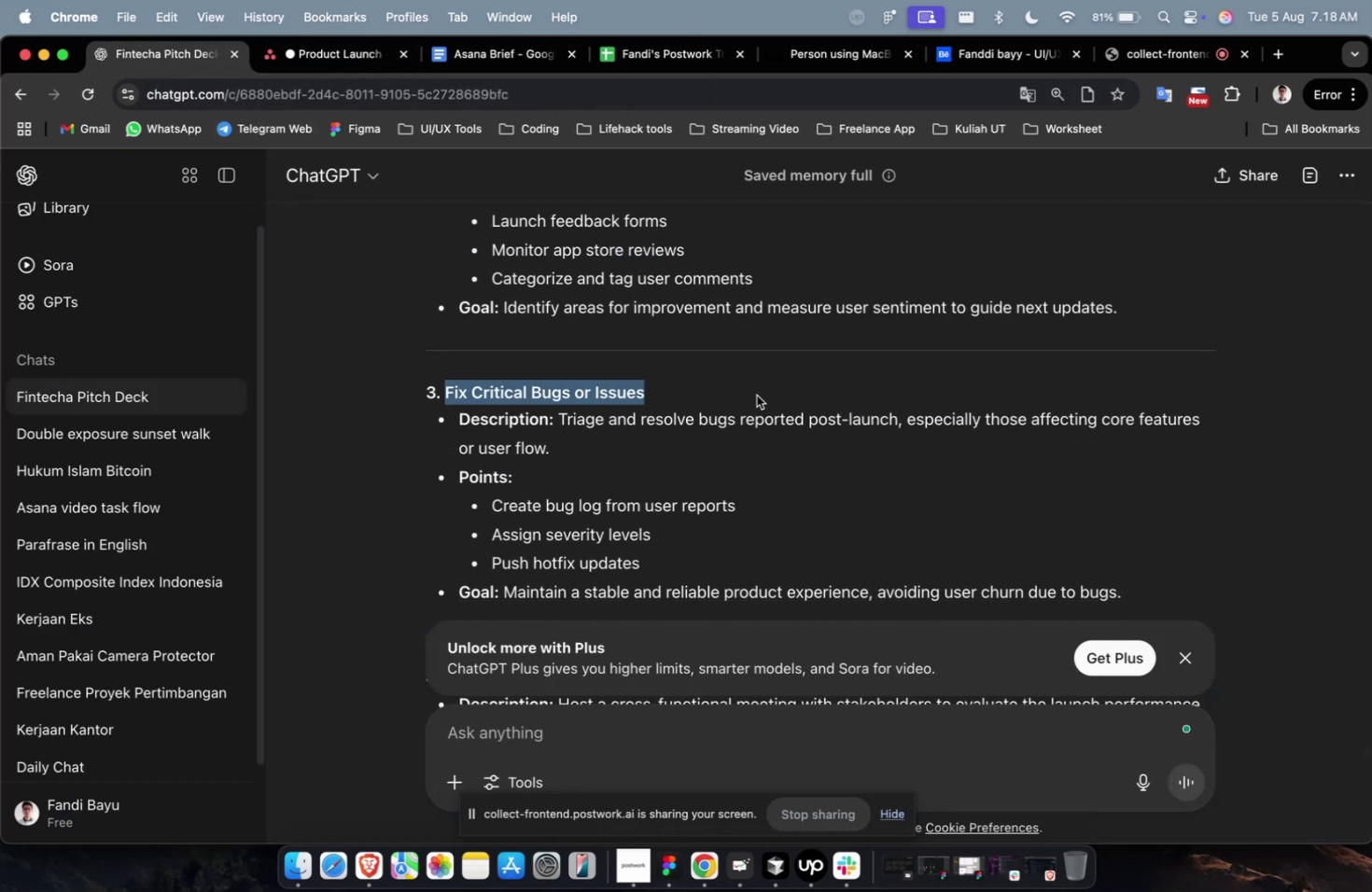 
key(Meta+CommandLeft)
 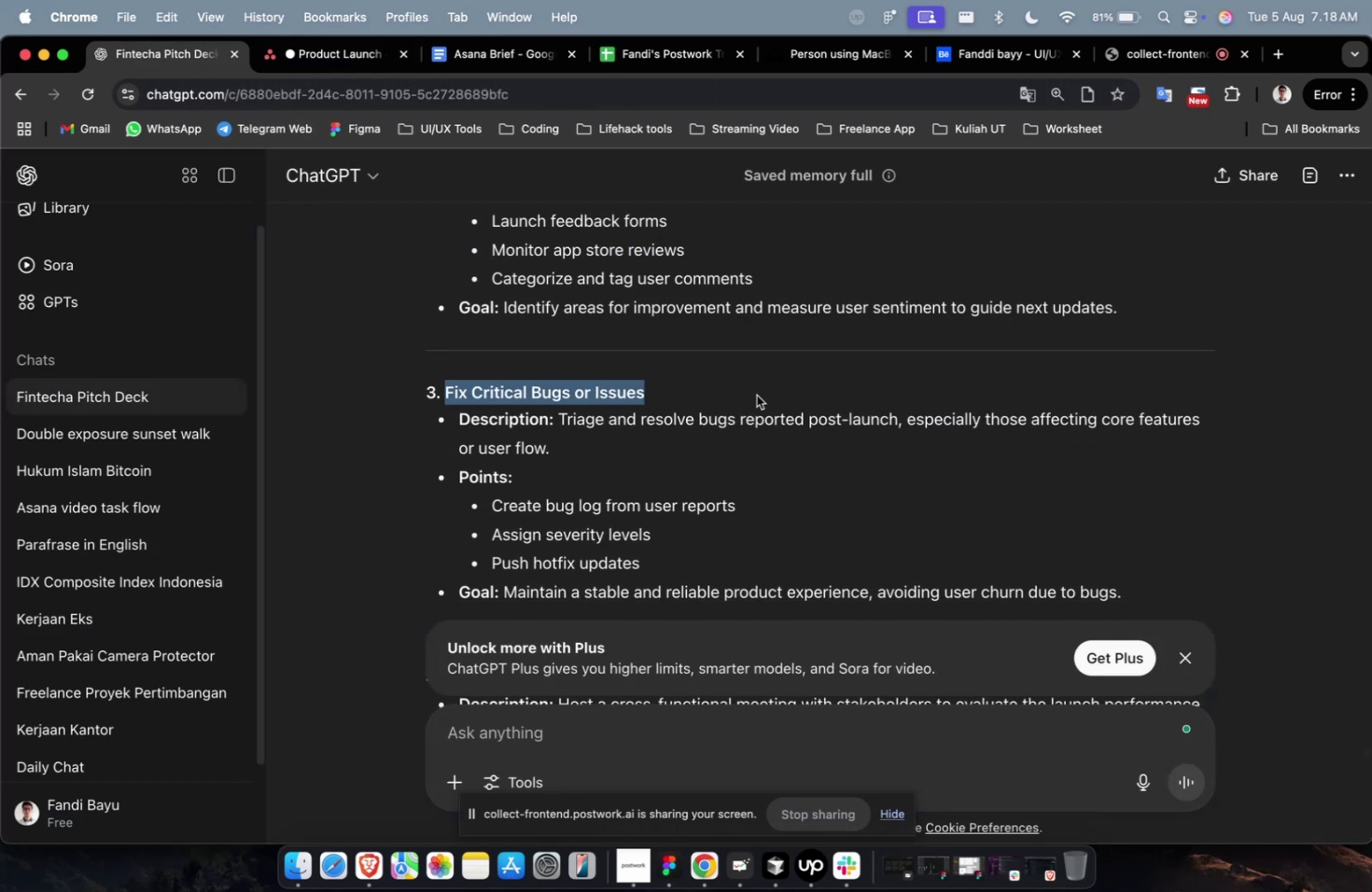 
key(Meta+C)
 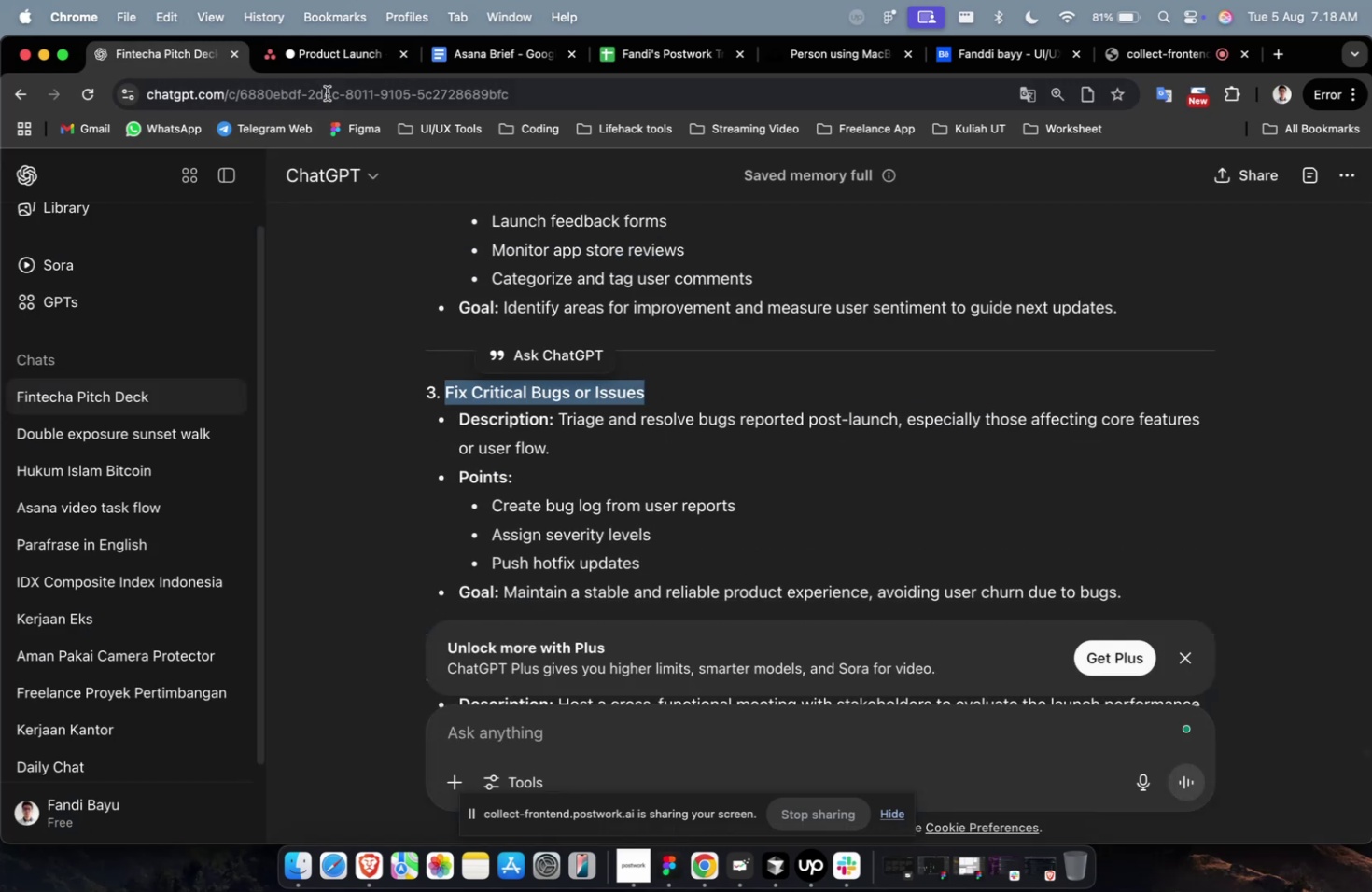 
left_click([329, 64])
 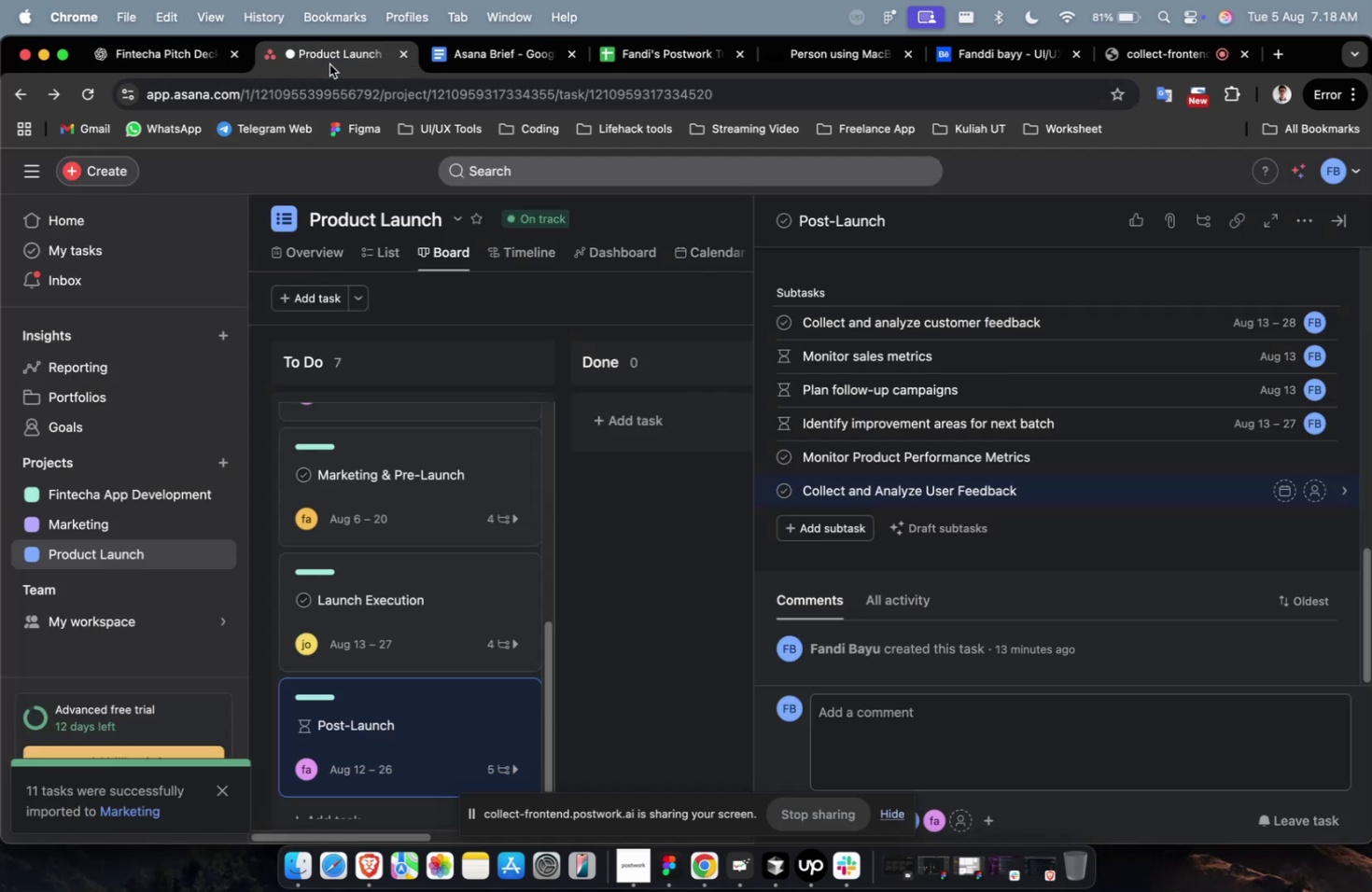 
hold_key(key=CommandLeft, duration=0.4)
 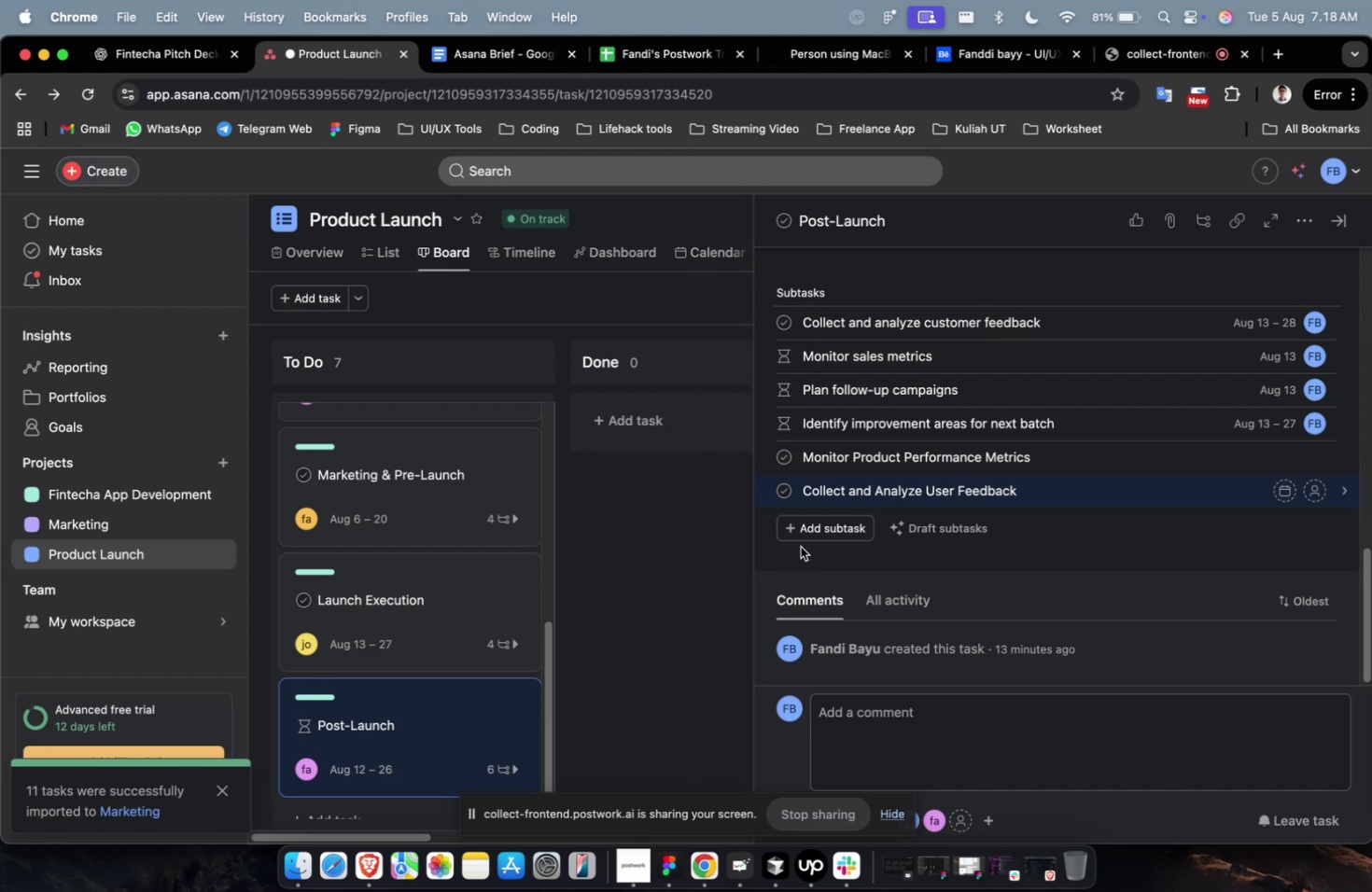 
left_click([805, 530])
 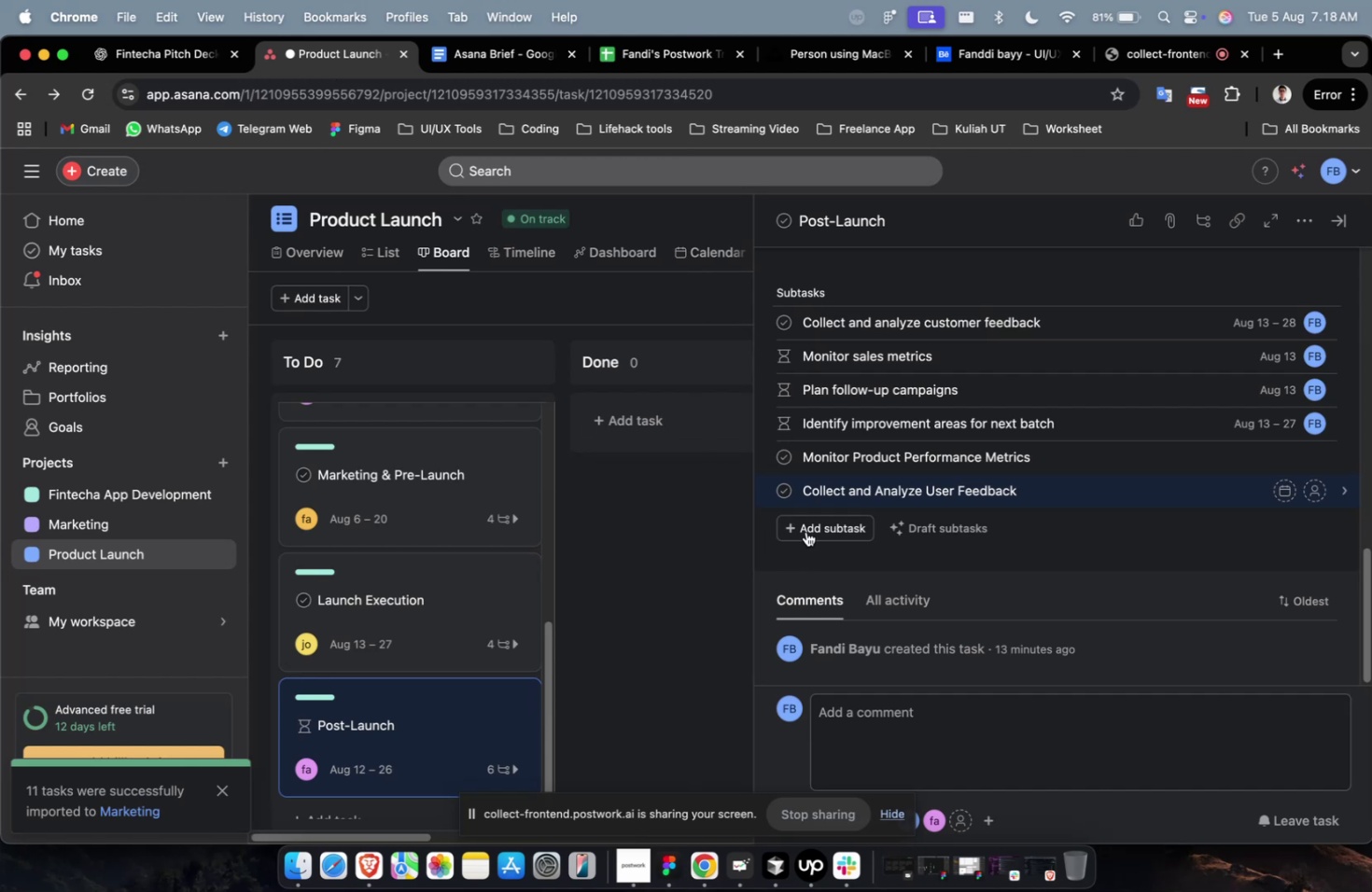 
key(Meta+V)
 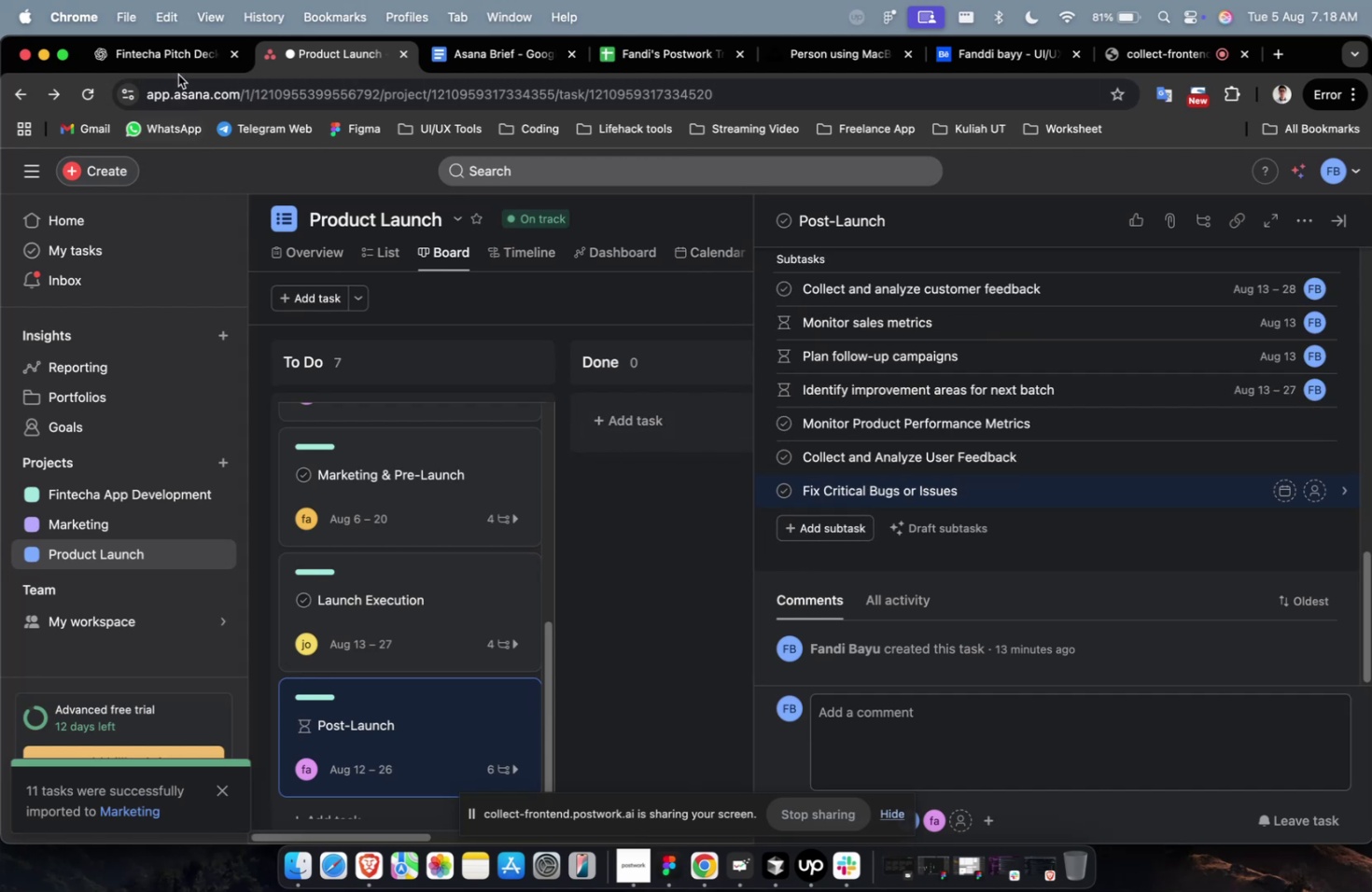 
left_click([179, 63])
 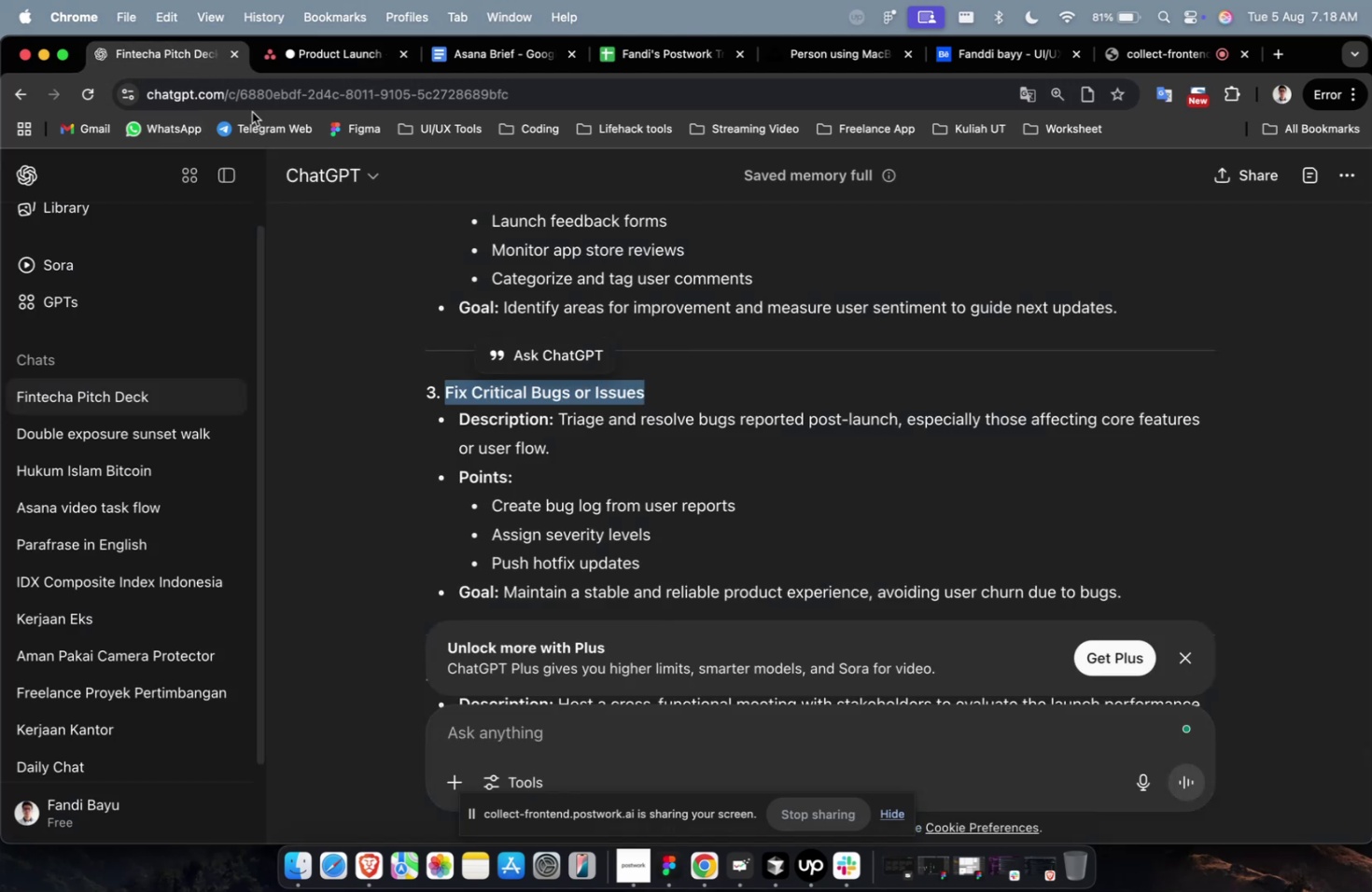 
scroll: coordinate [640, 470], scroll_direction: down, amount: 6.0
 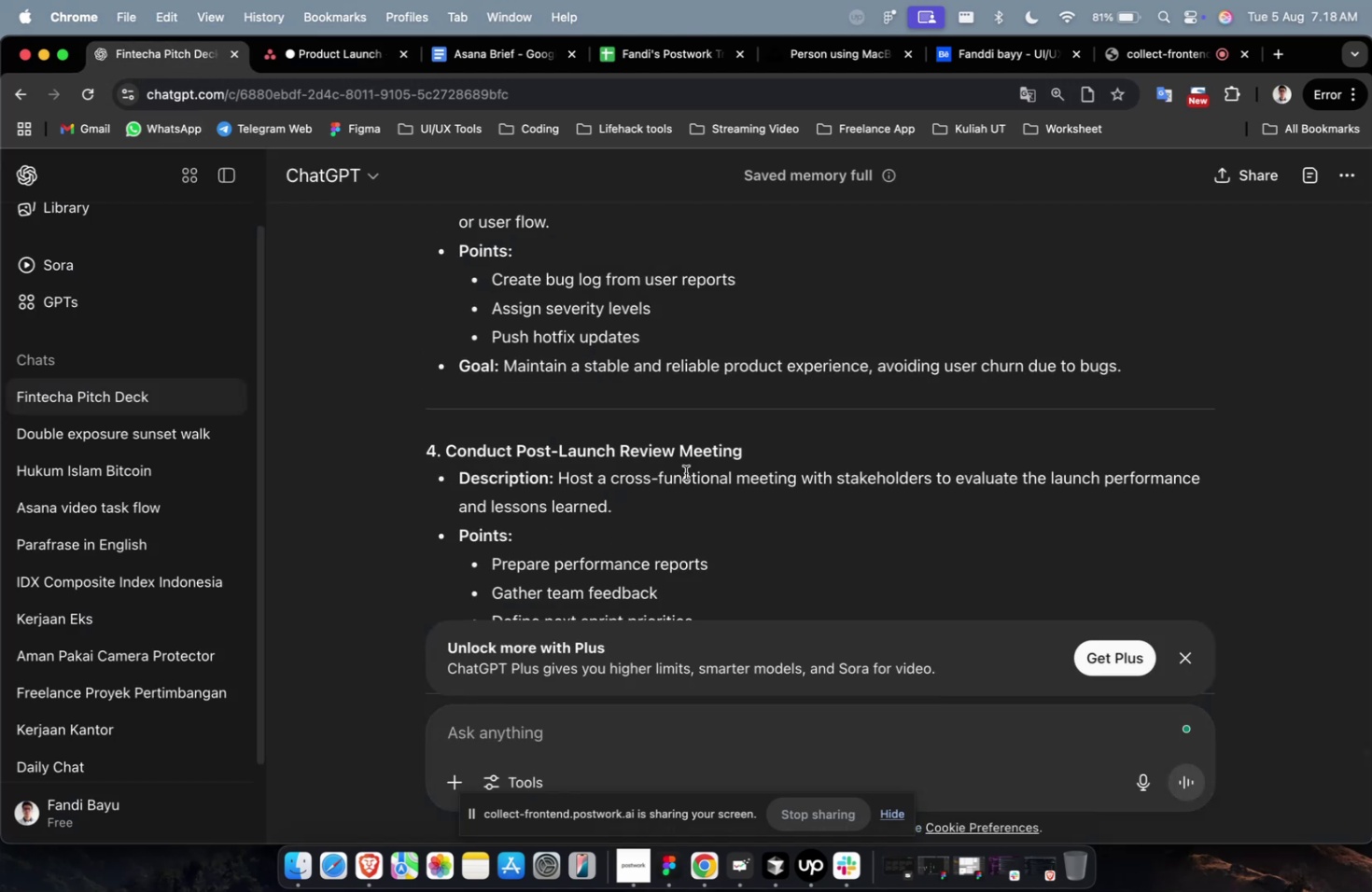 
left_click_drag(start_coordinate=[752, 447], to_coordinate=[444, 452])
 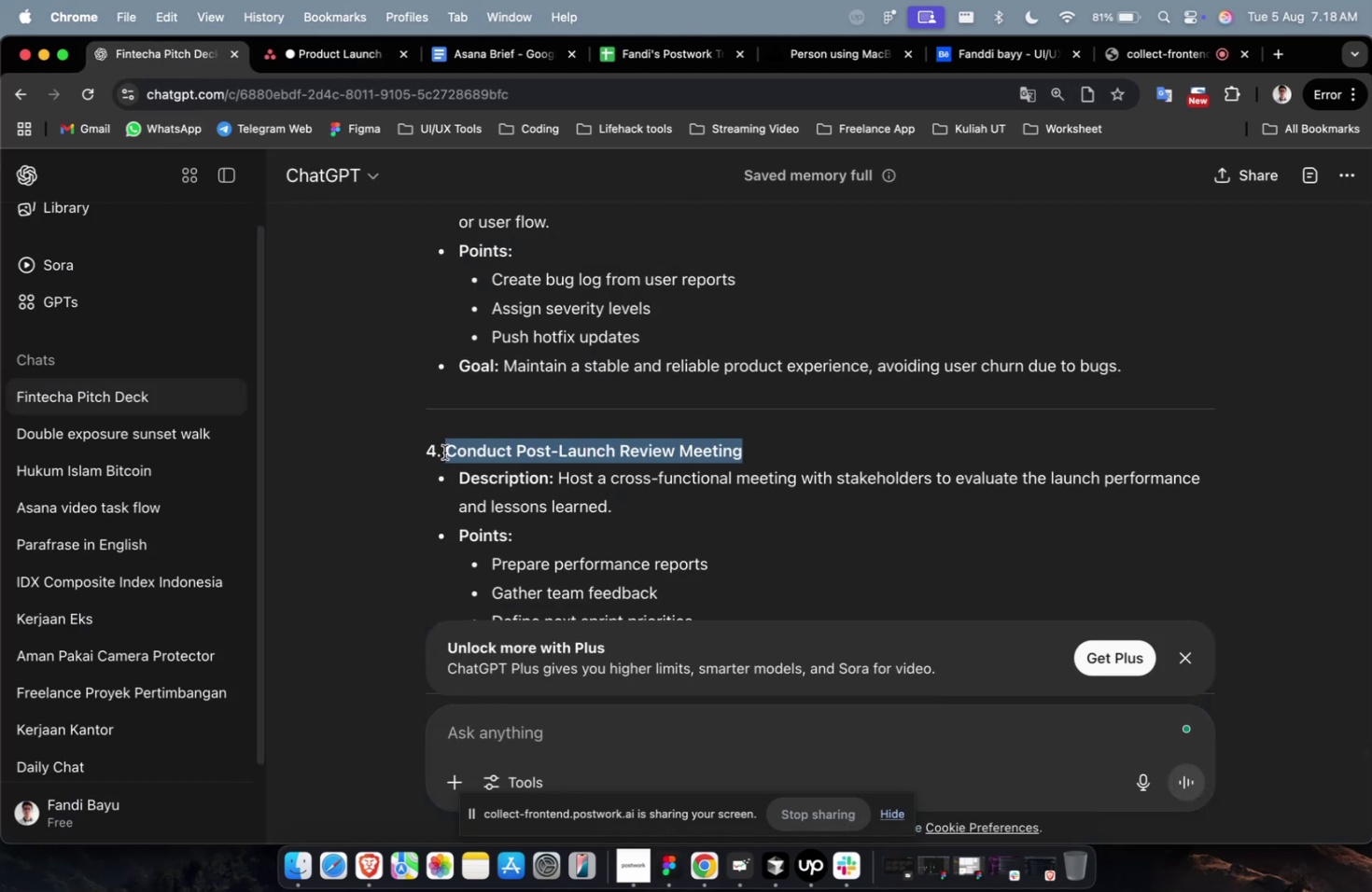 
key(Meta+CommandLeft)
 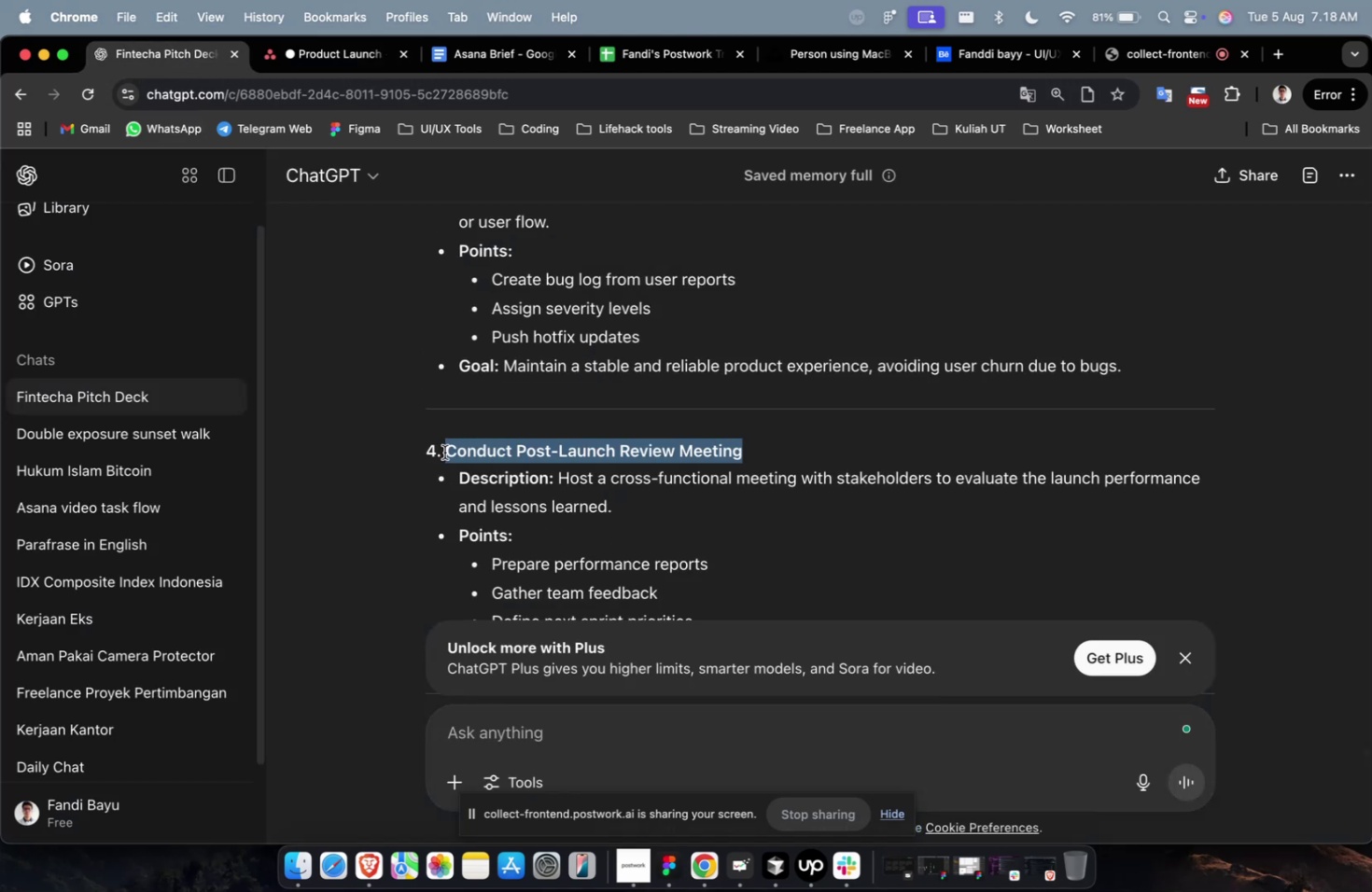 
key(Meta+C)
 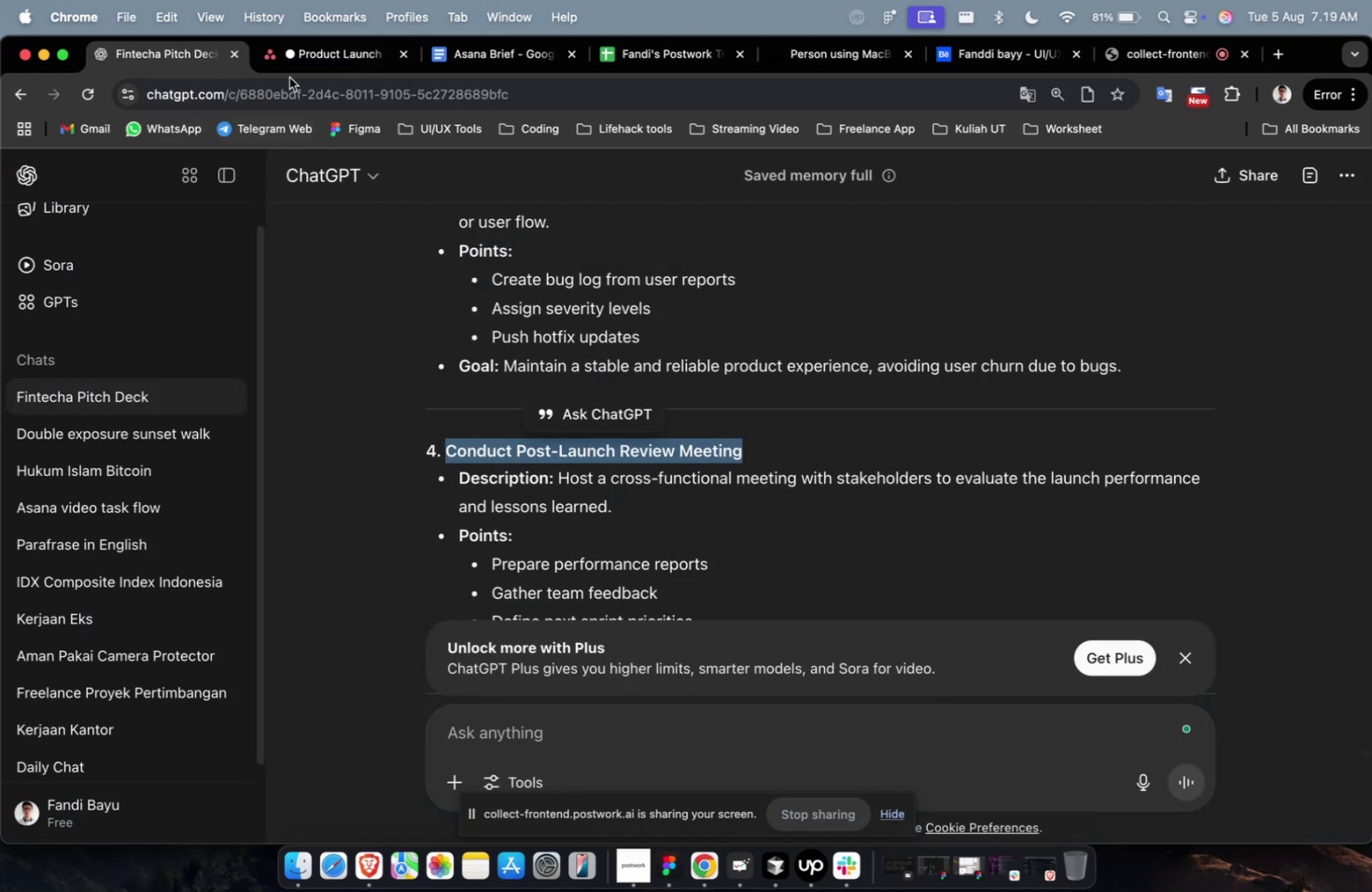 
left_click([304, 55])
 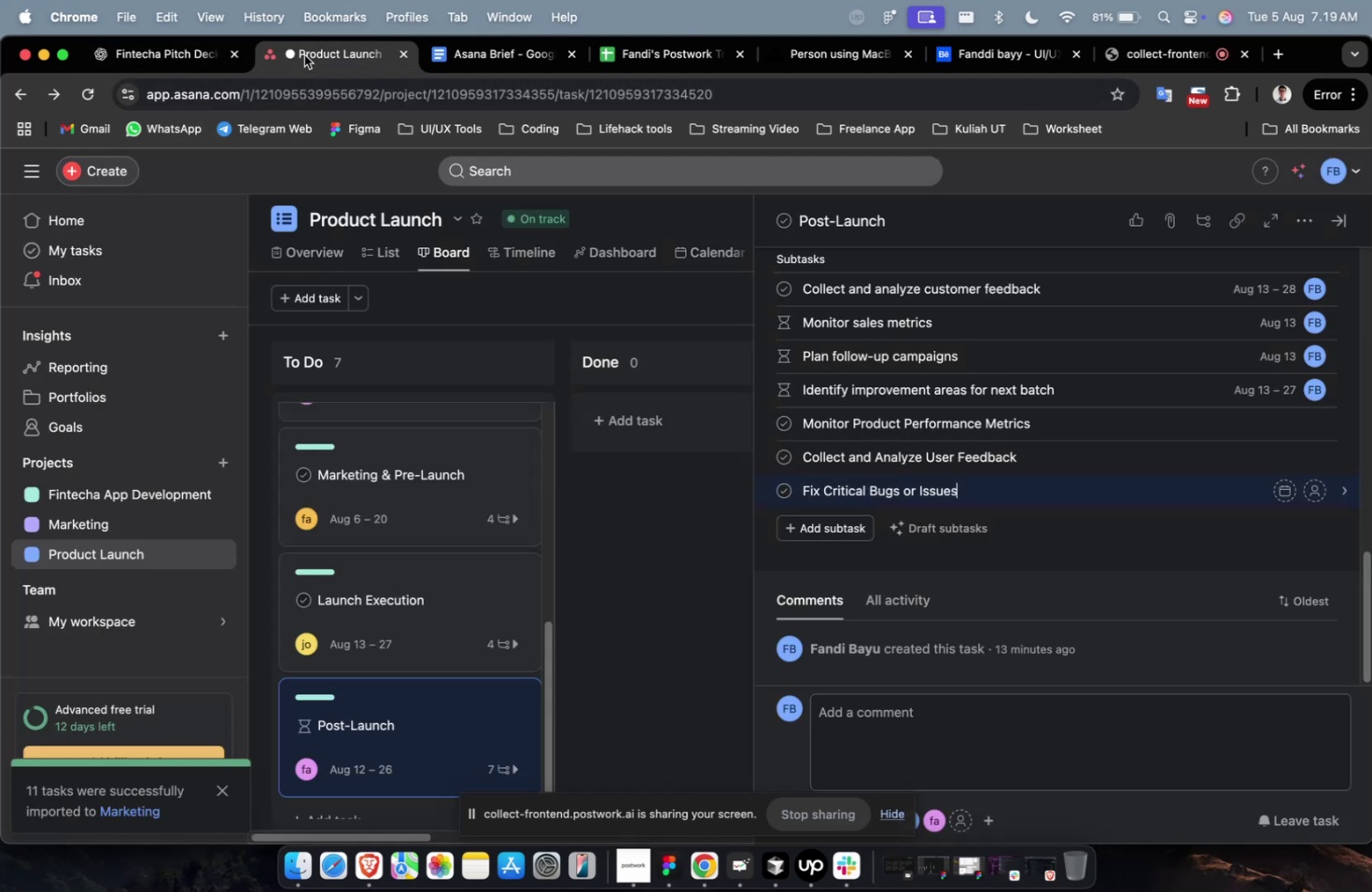 
hold_key(key=CommandLeft, duration=0.41)
 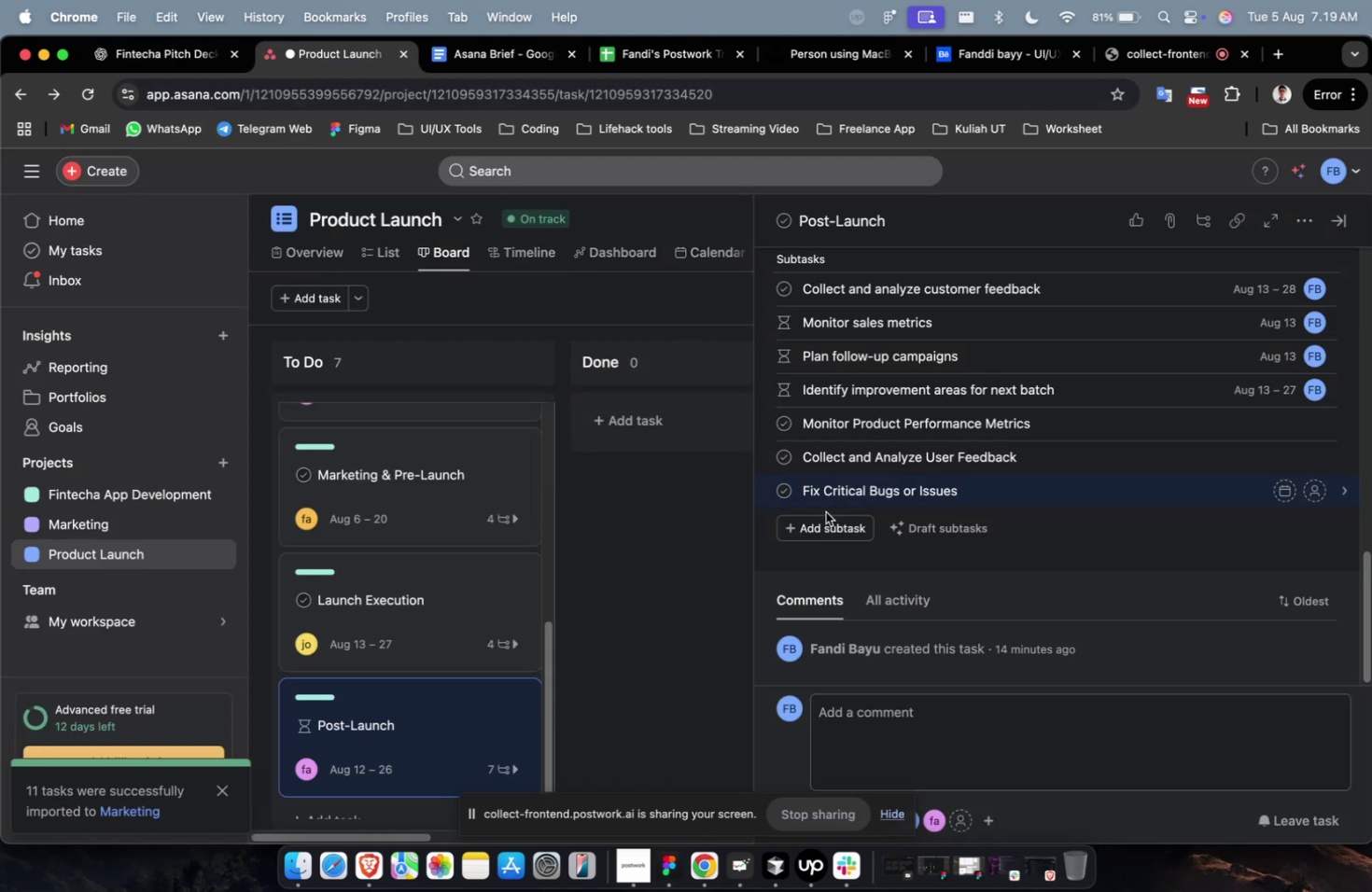 
left_click([826, 524])
 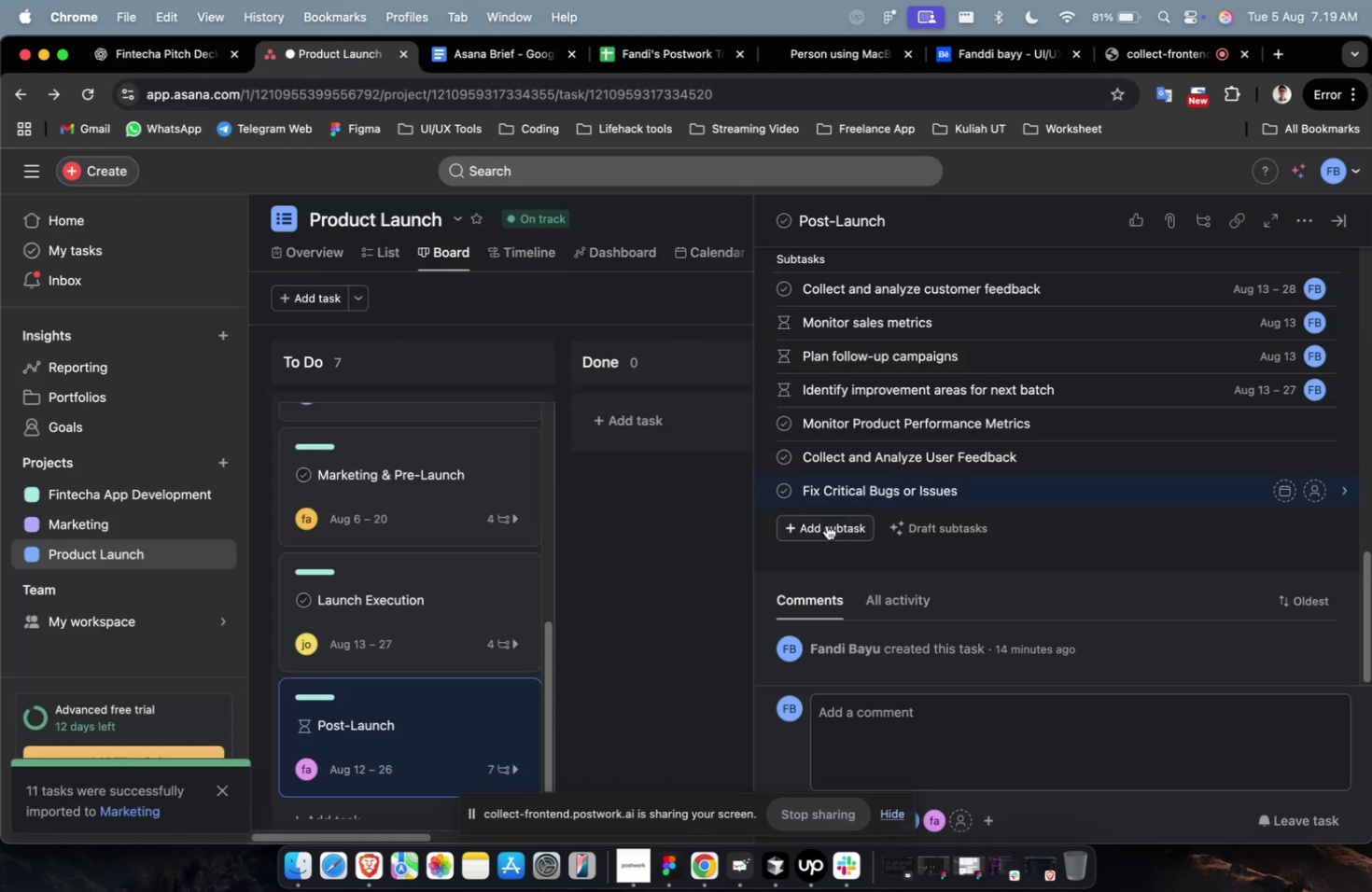 
key(Meta+V)
 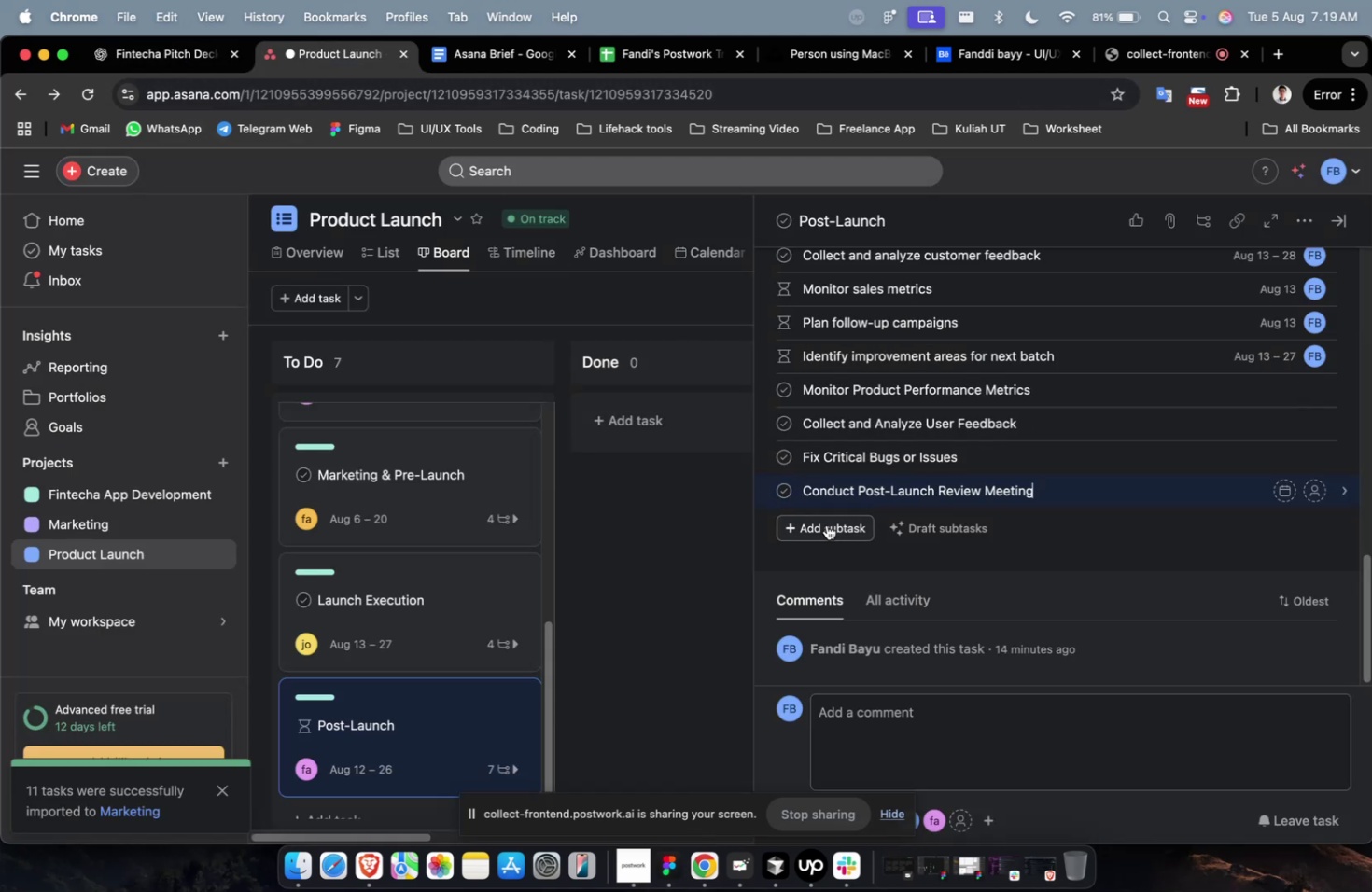 
double_click([826, 524])
 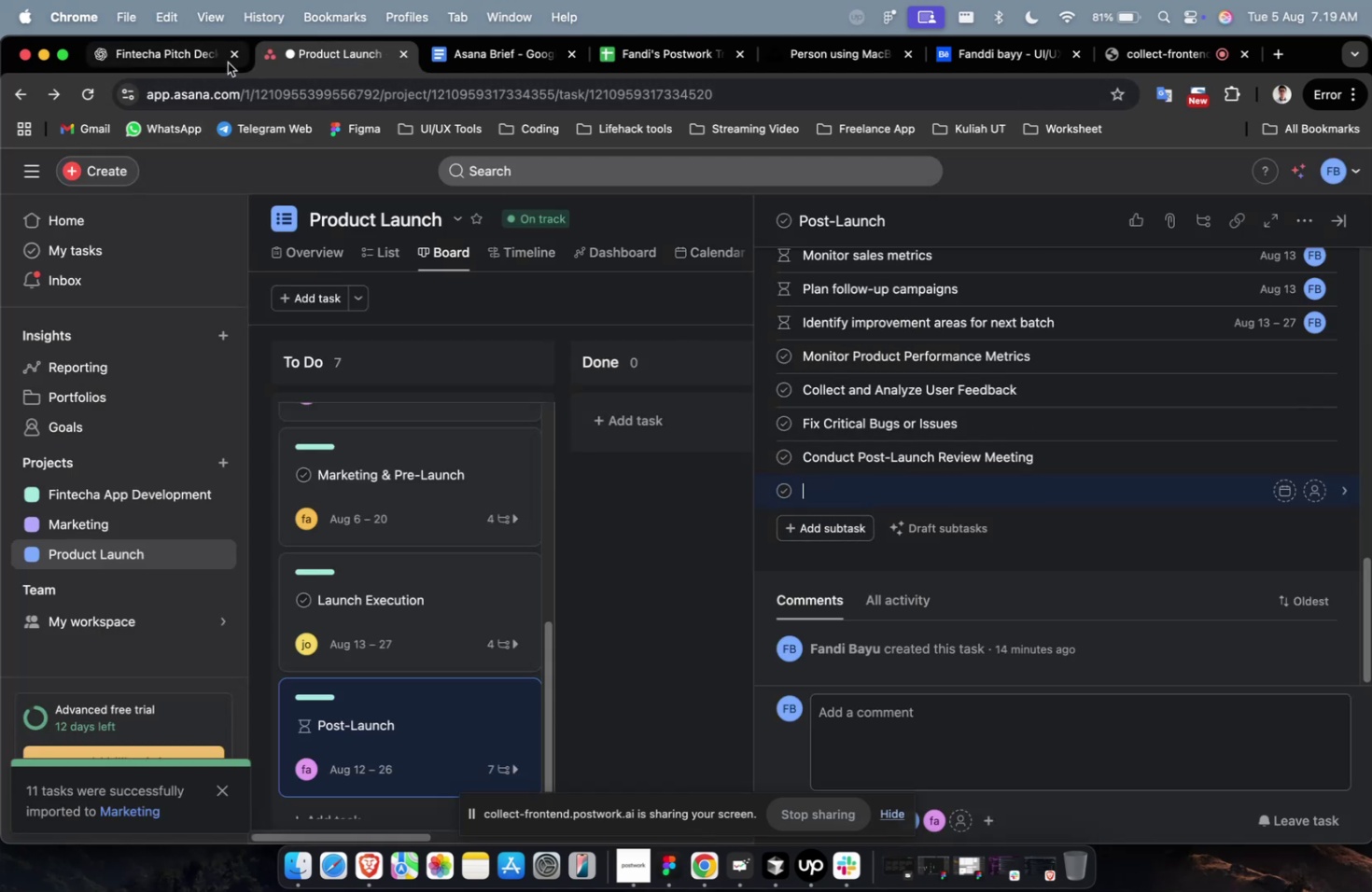 
left_click([186, 53])
 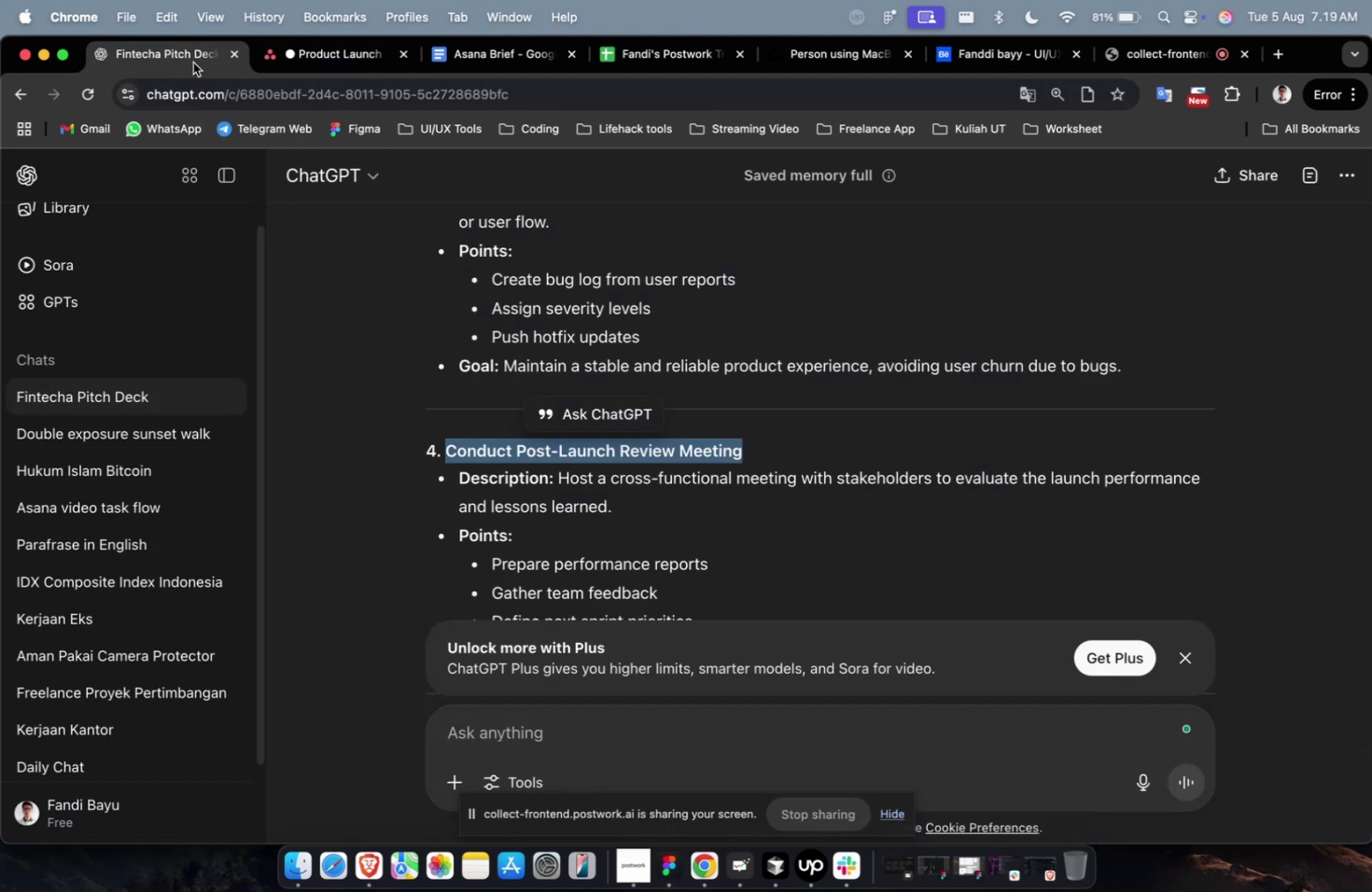 
scroll: coordinate [697, 464], scroll_direction: down, amount: 12.0
 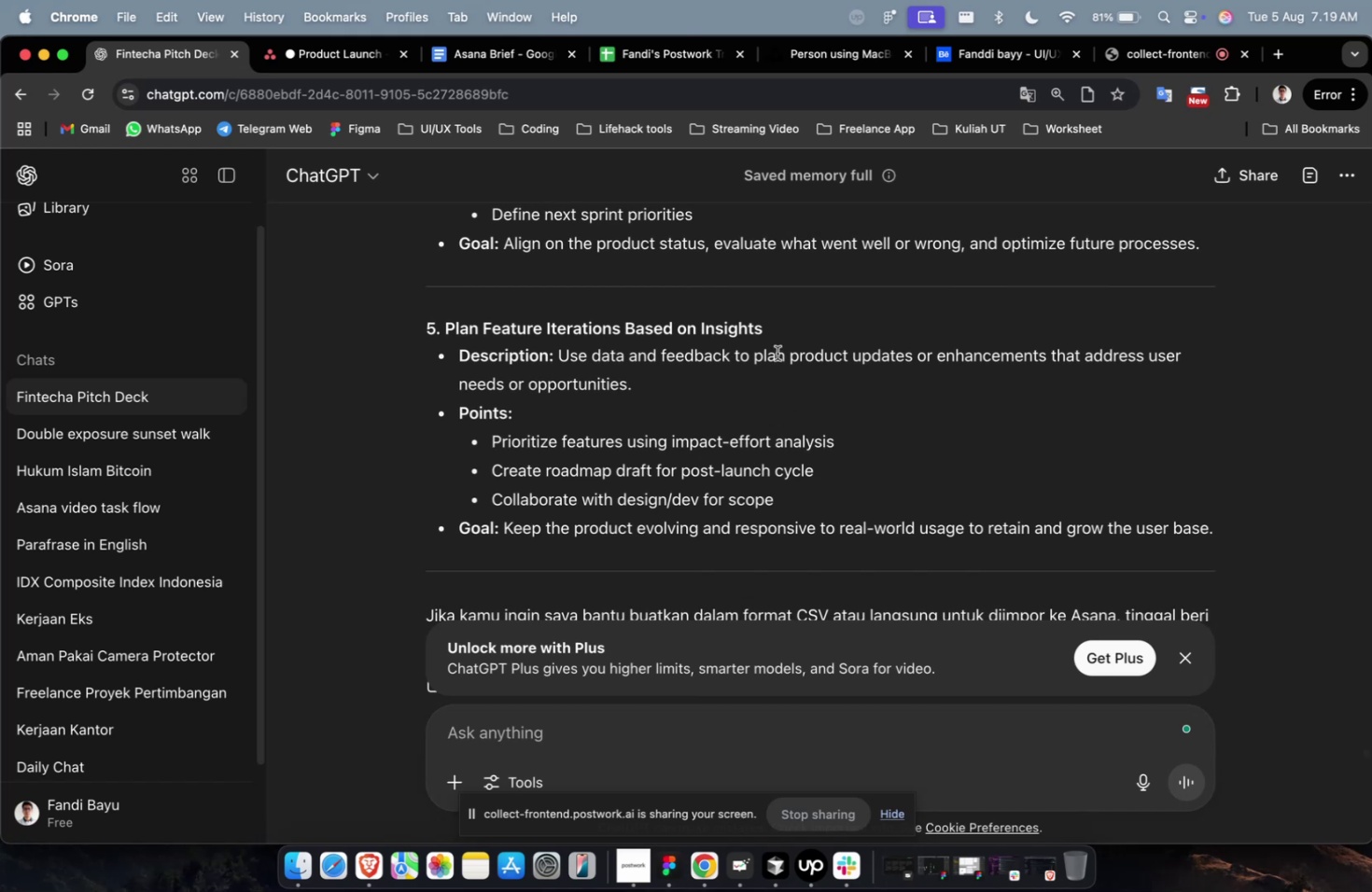 
left_click_drag(start_coordinate=[773, 329], to_coordinate=[447, 328])
 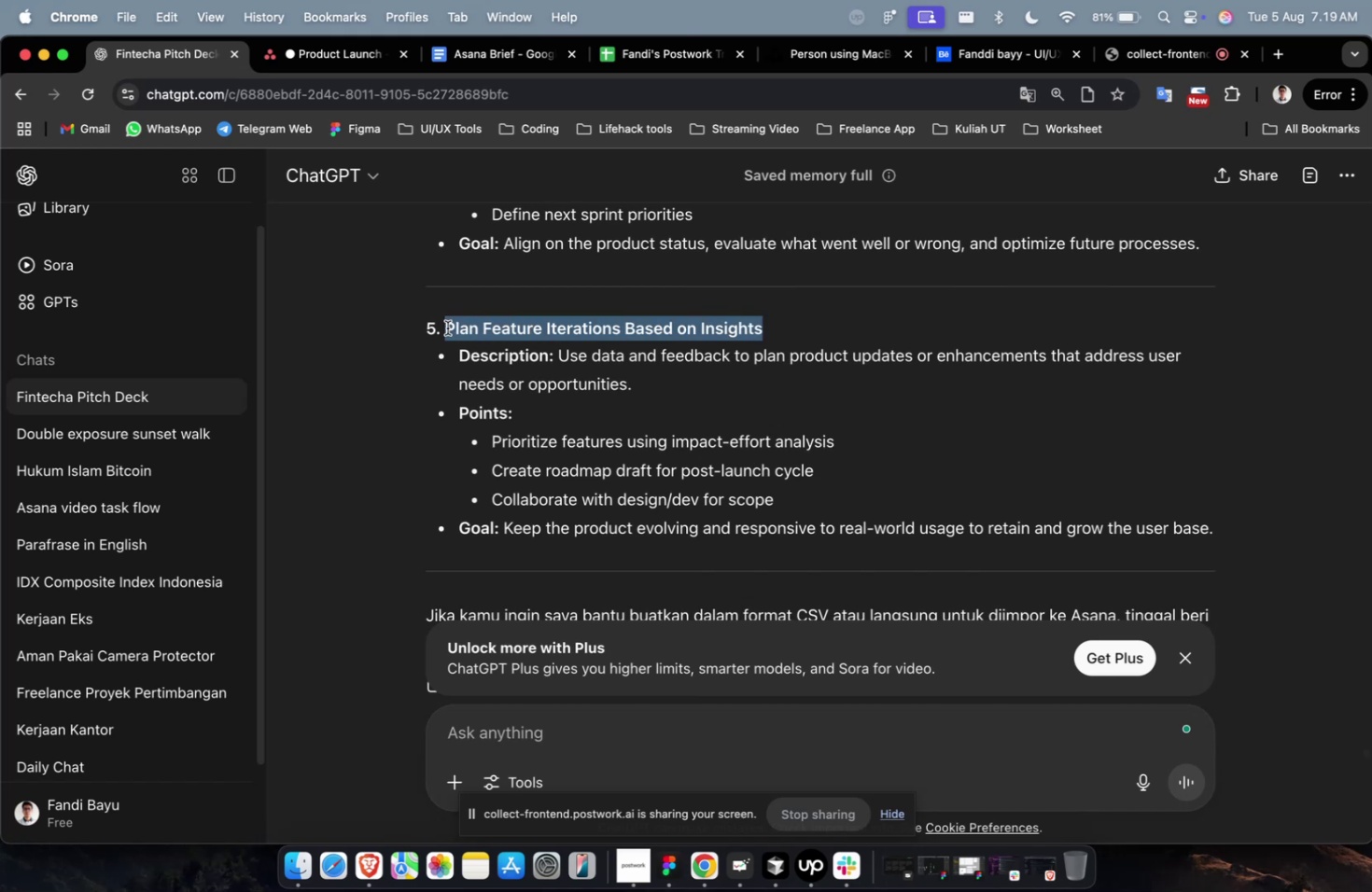 
key(Meta+C)
 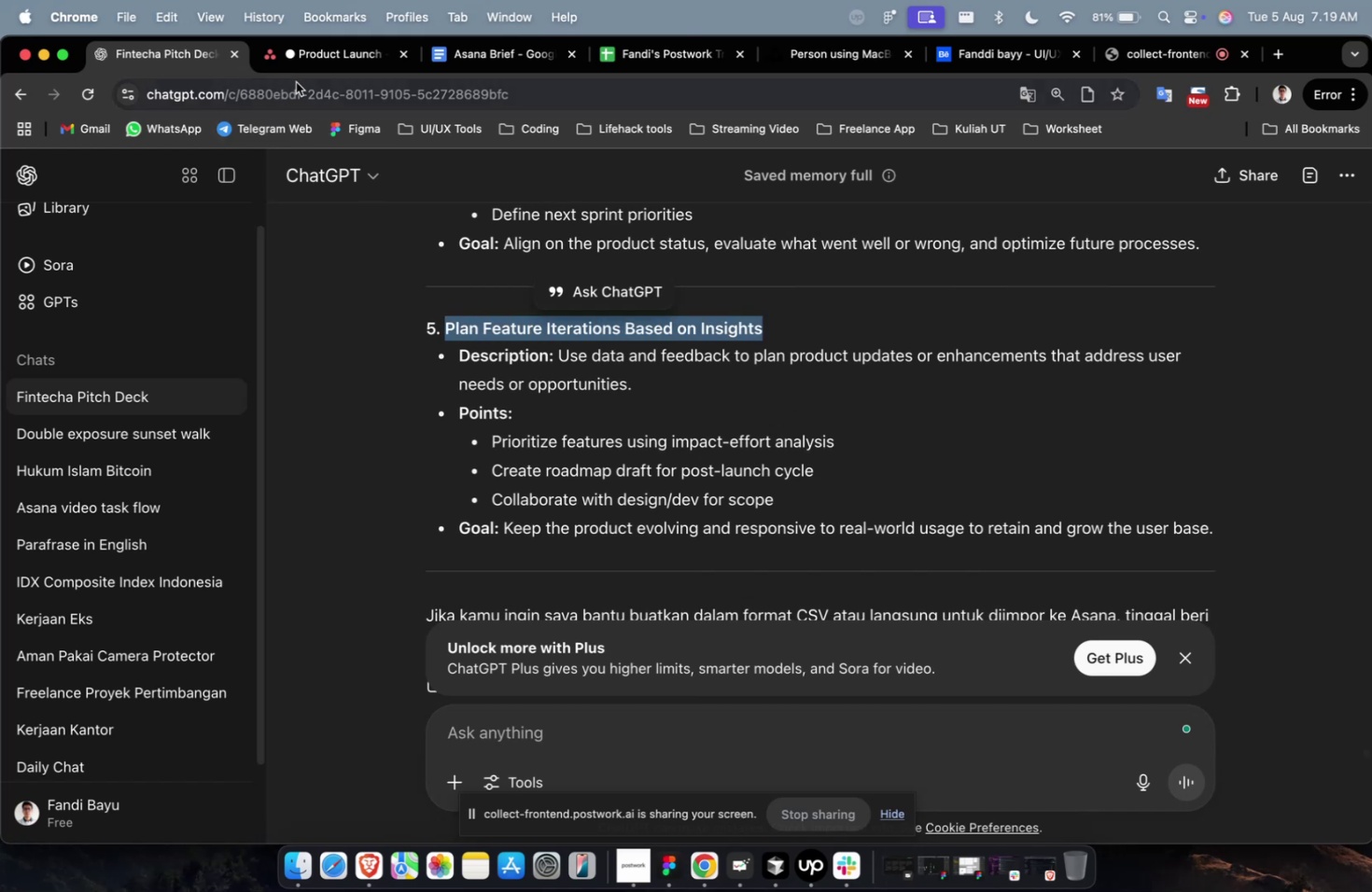 
left_click([300, 78])
 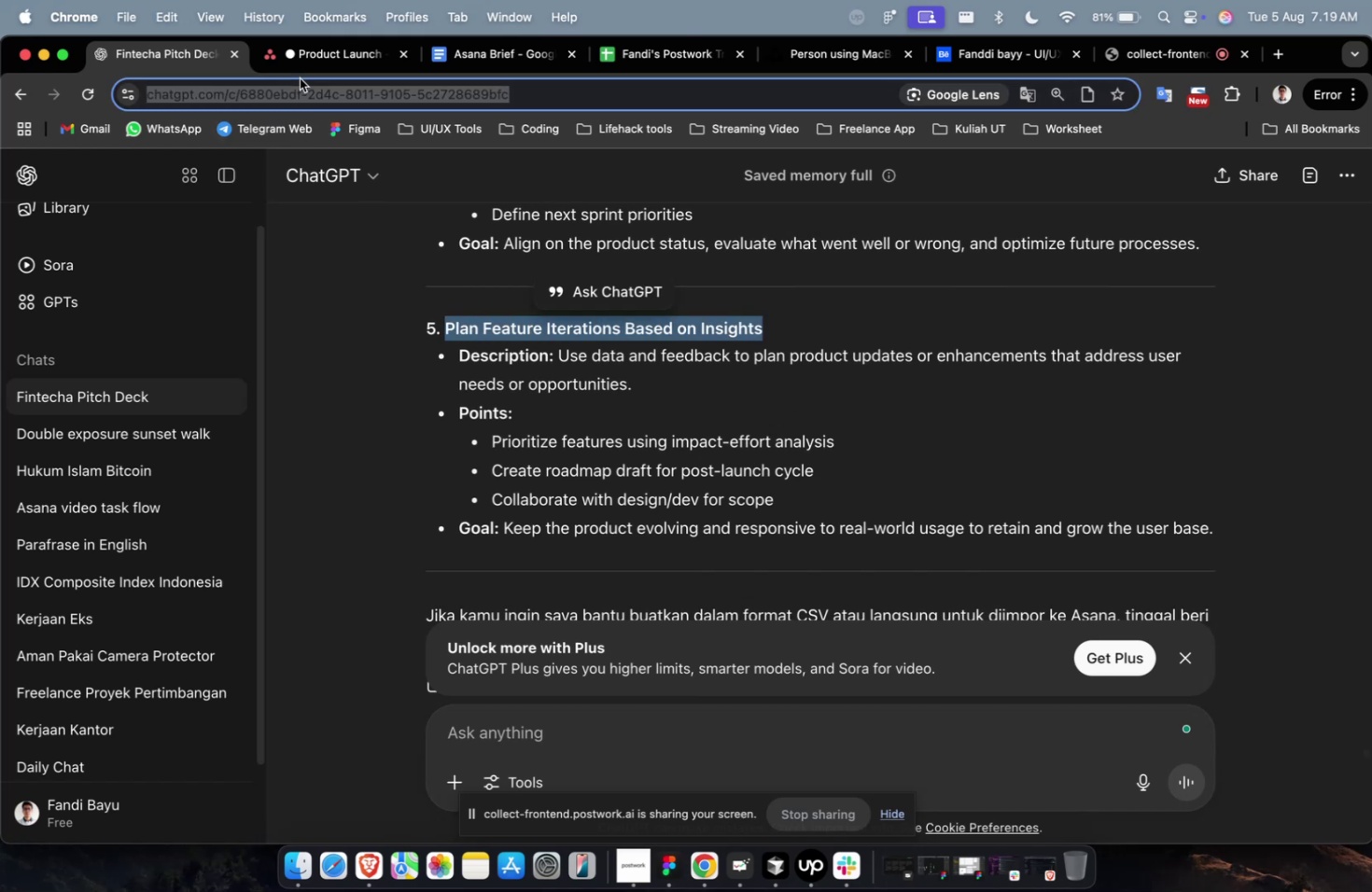 
double_click([319, 68])
 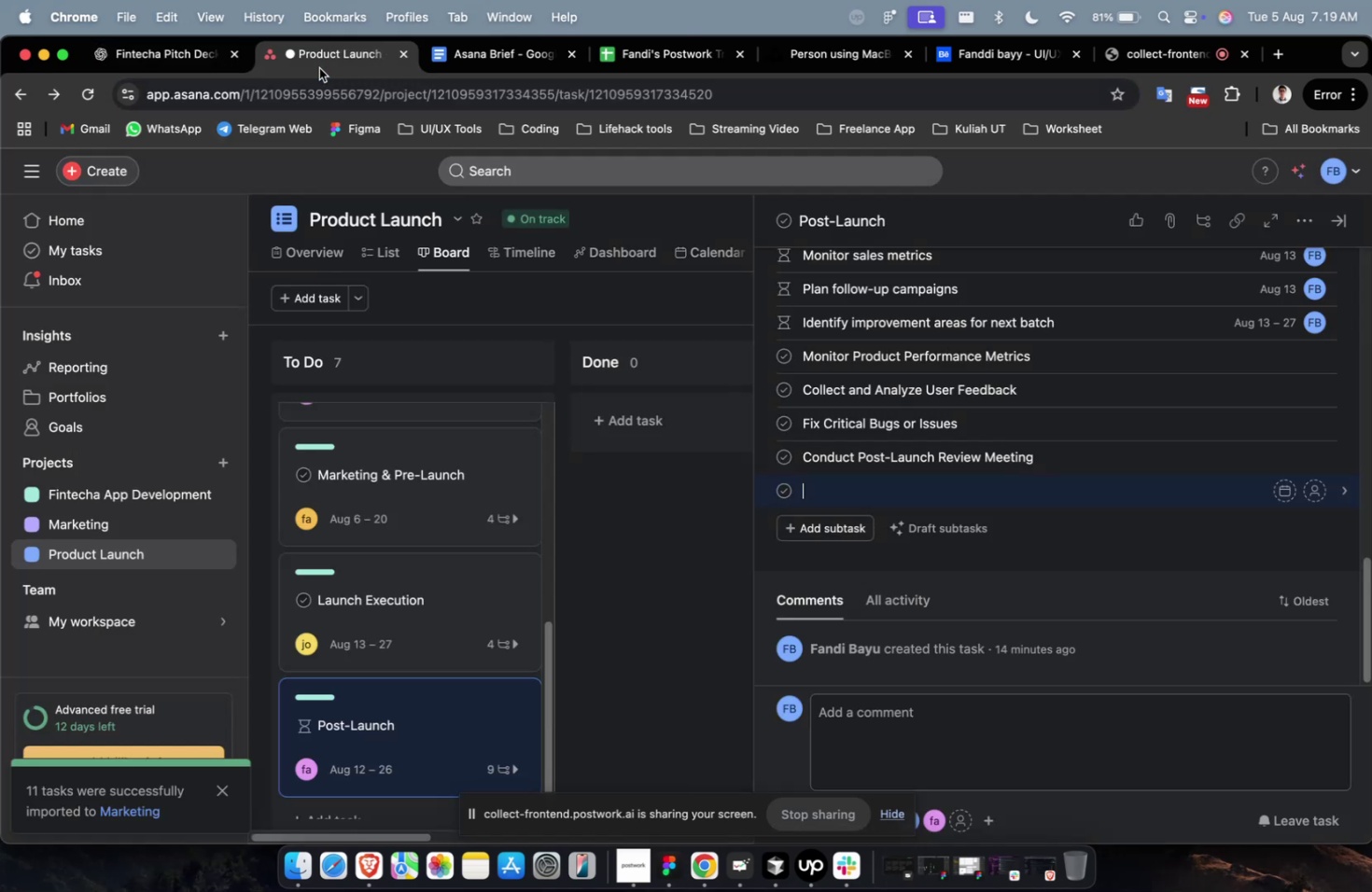 
key(Meta+V)
 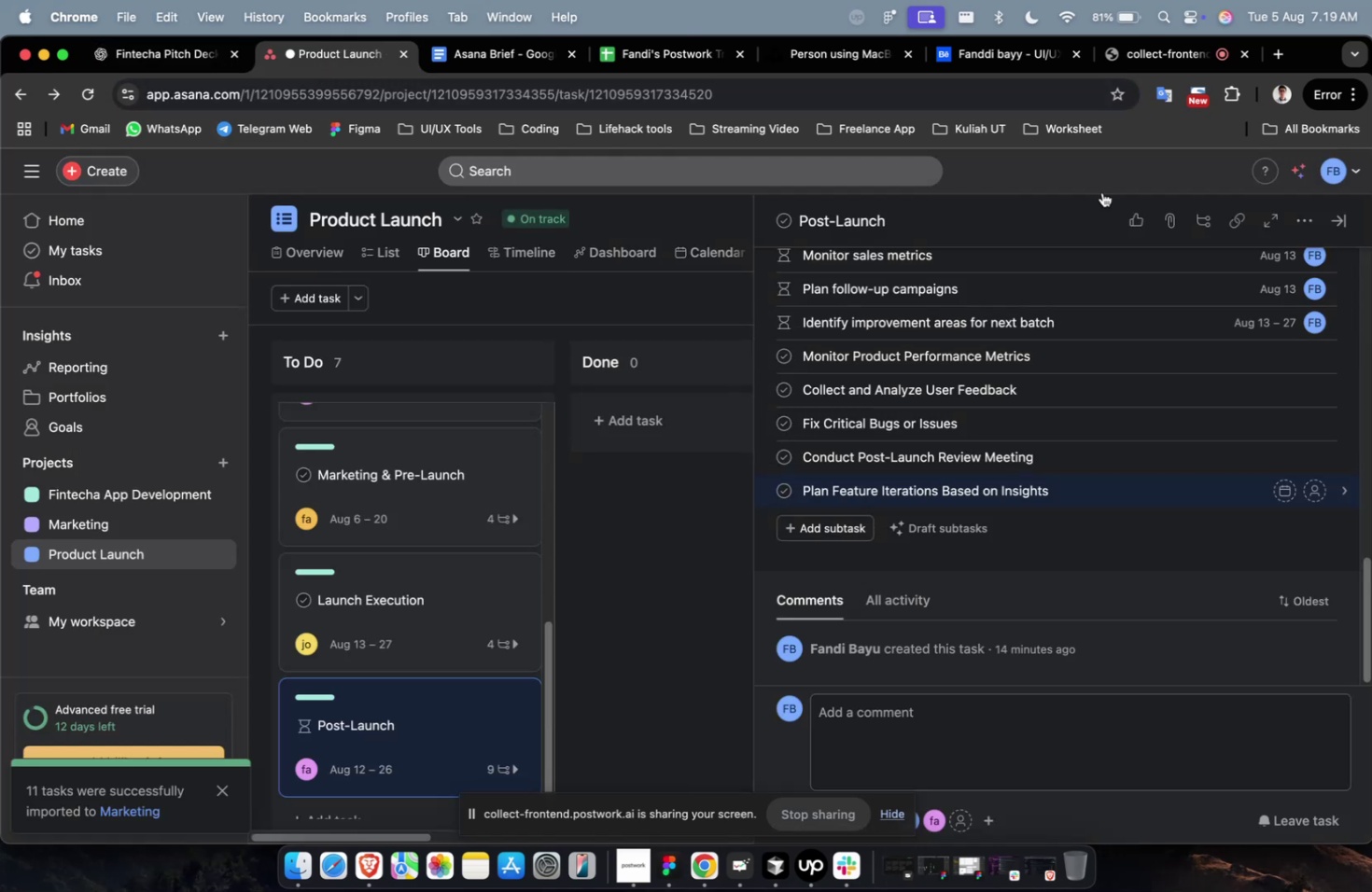 
left_click([1164, 58])
 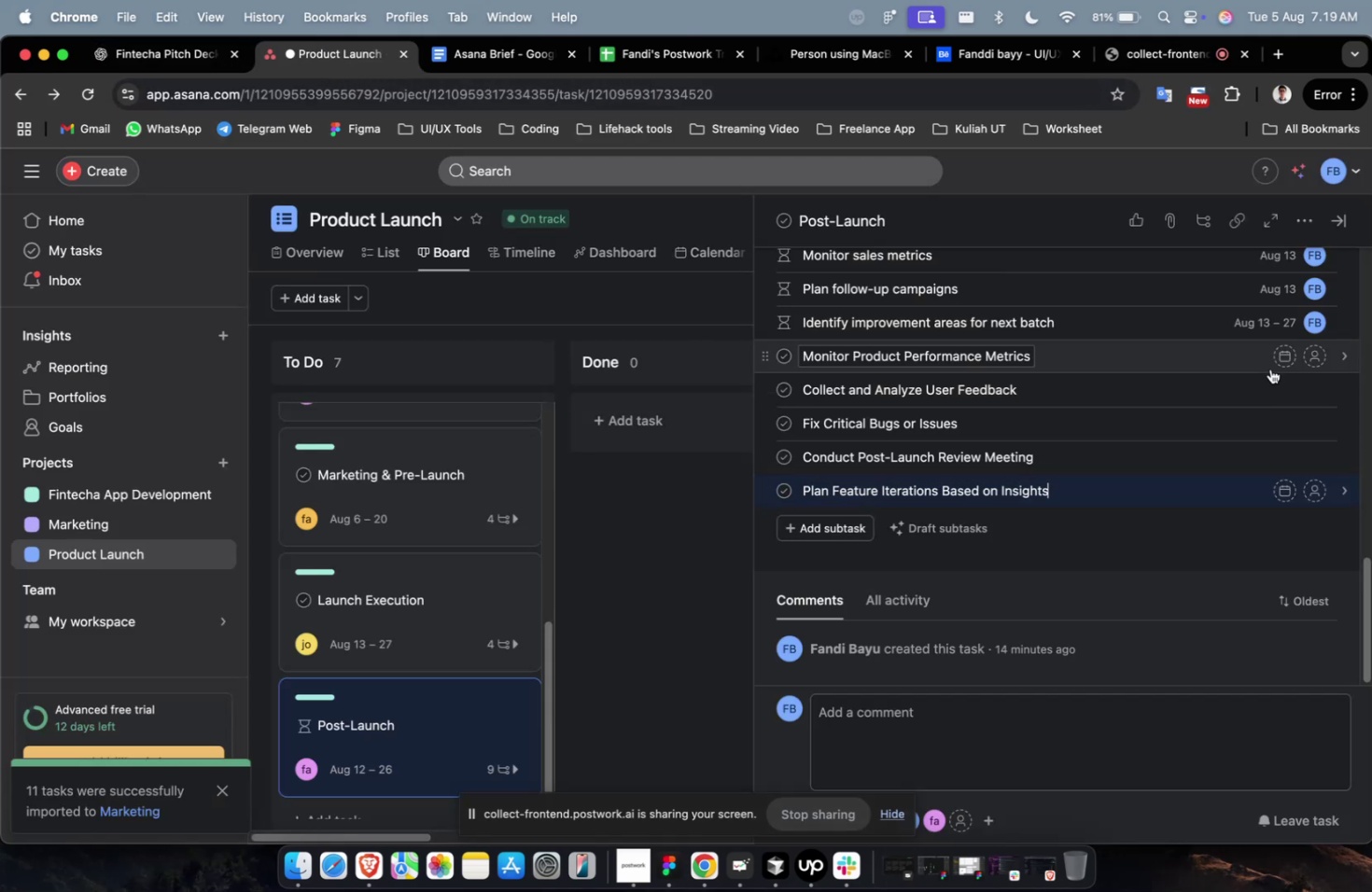 
left_click([1127, 401])
 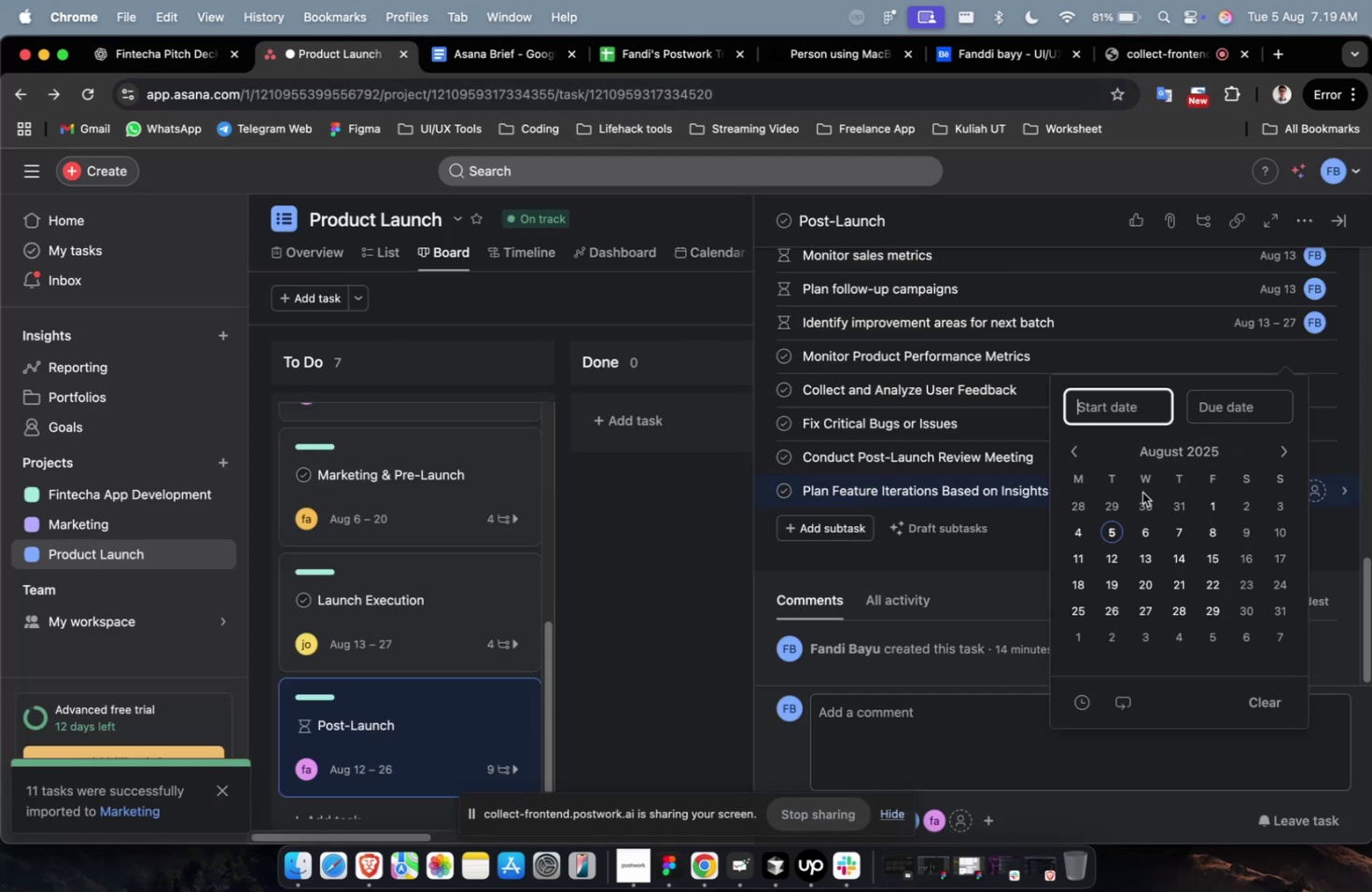 
double_click([1147, 512])
 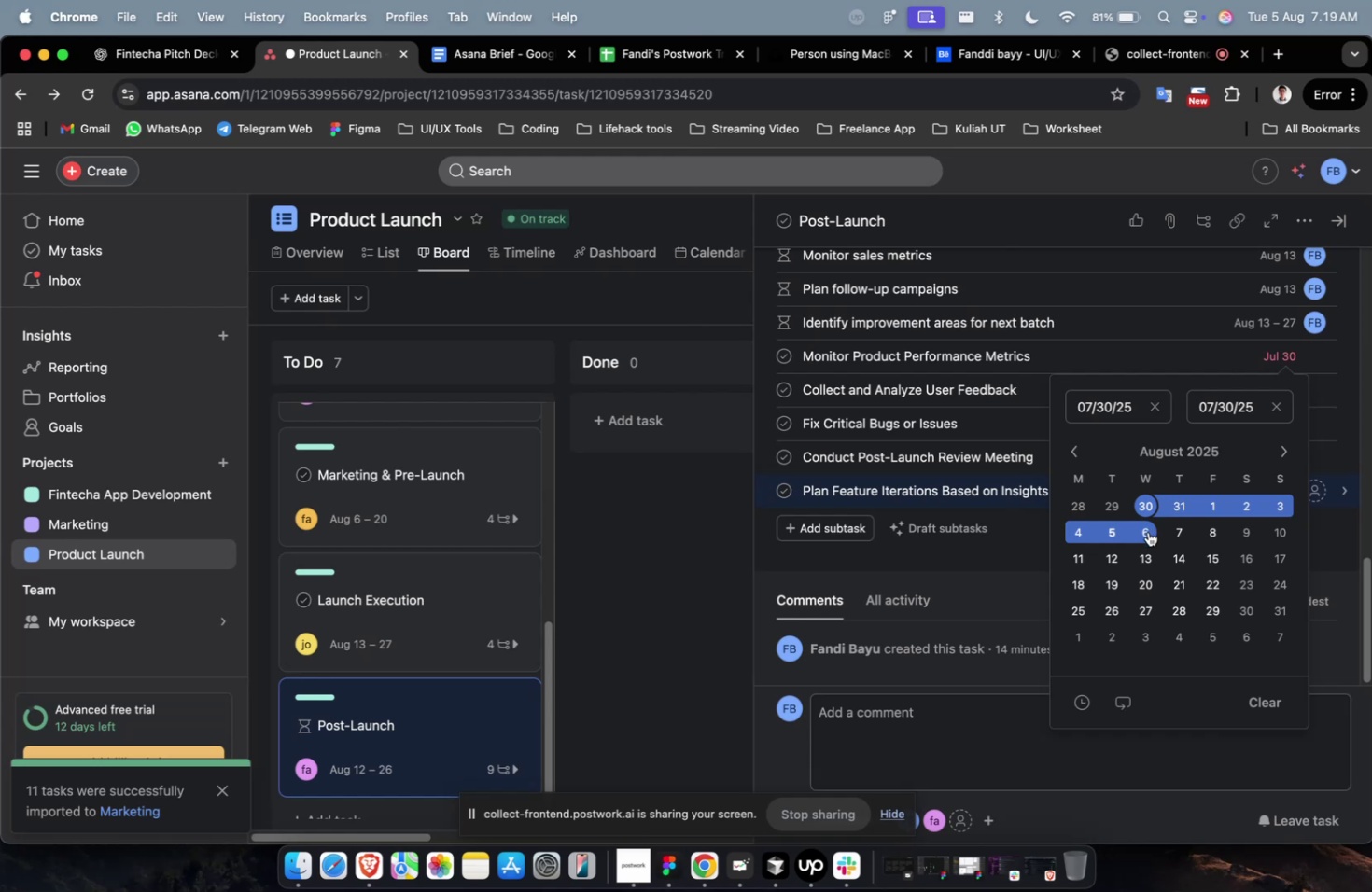 
left_click([1146, 562])
 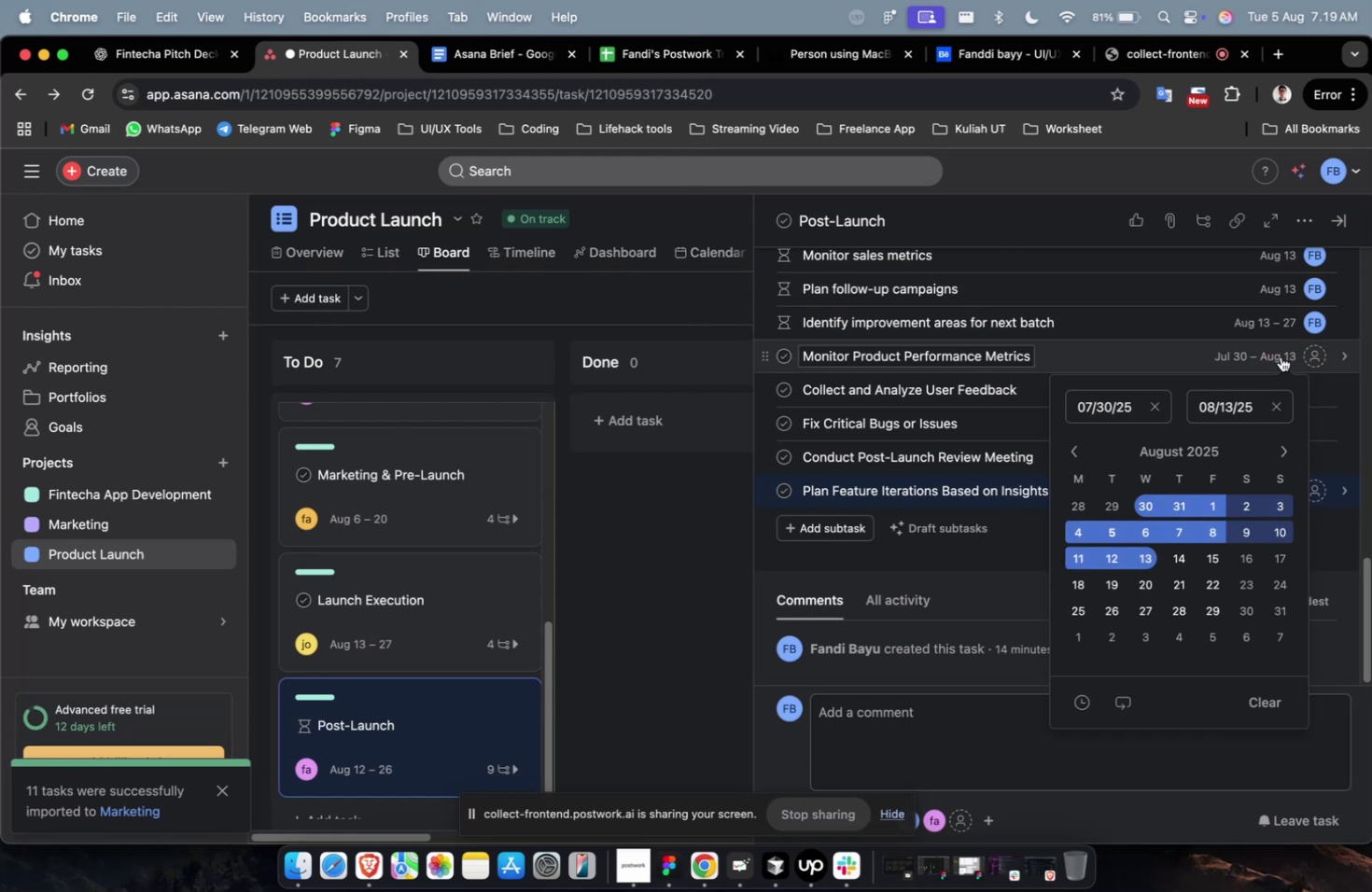 
left_click([1309, 355])
 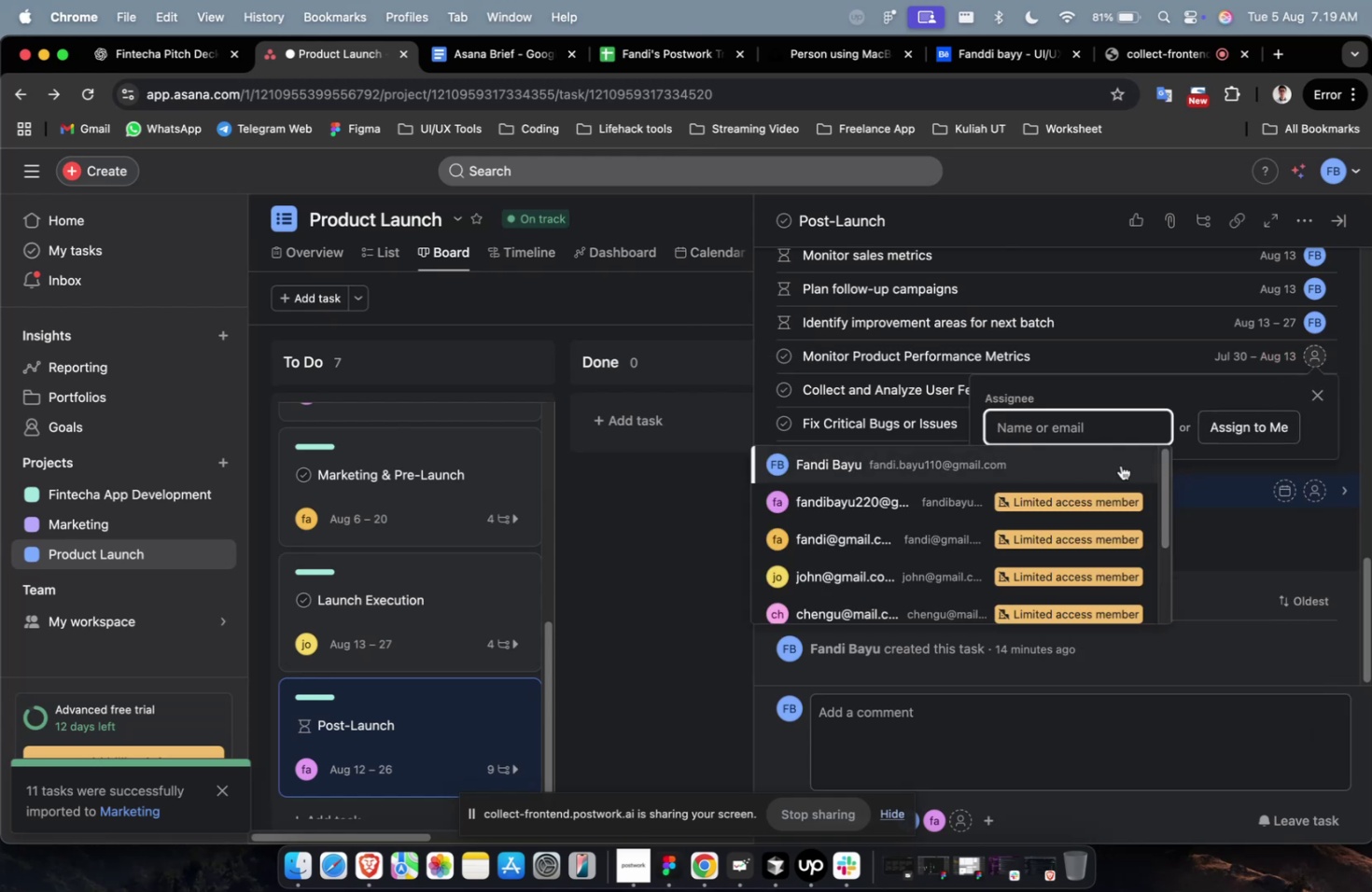 
left_click([945, 524])
 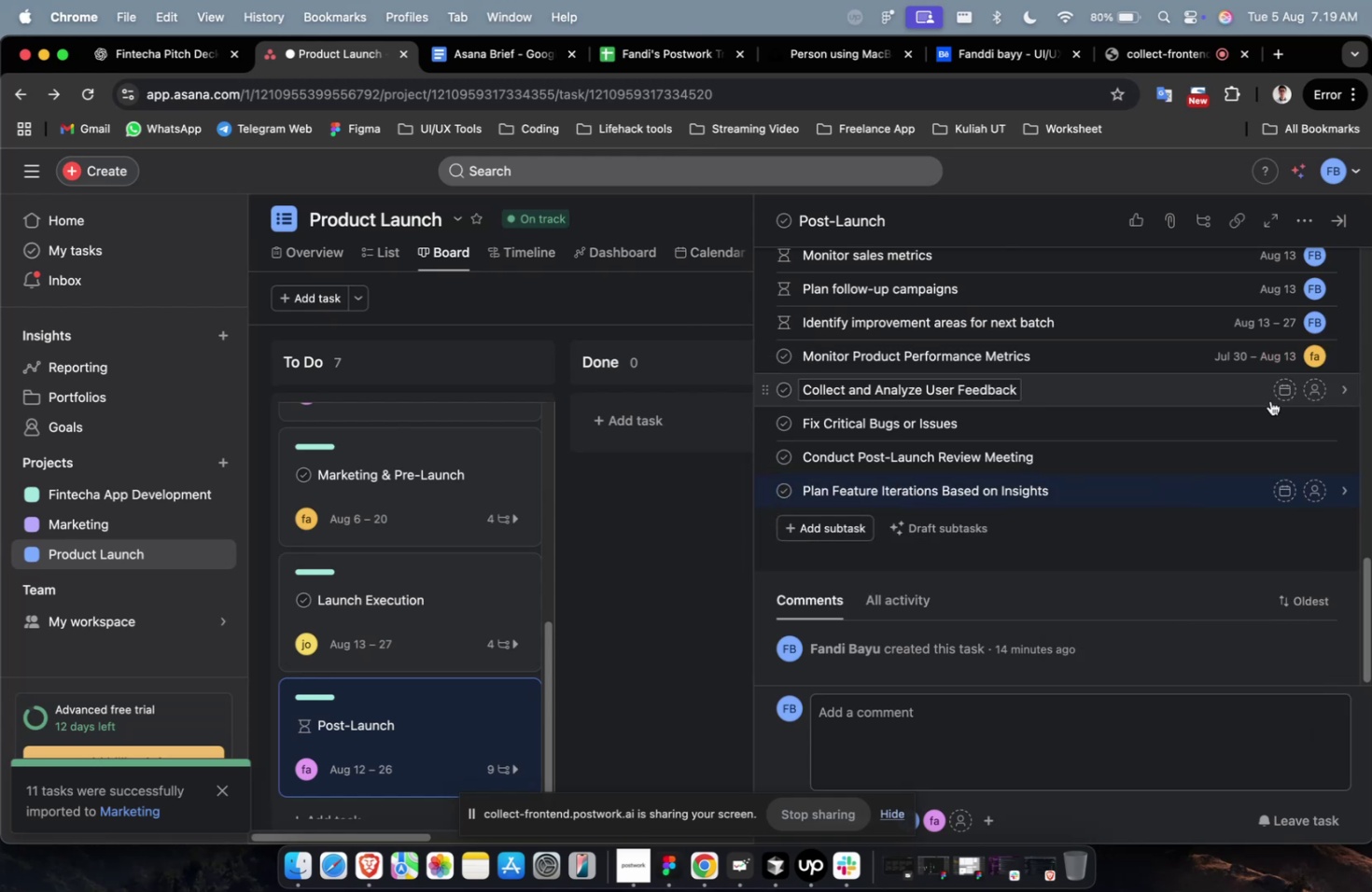 
left_click([1284, 393])
 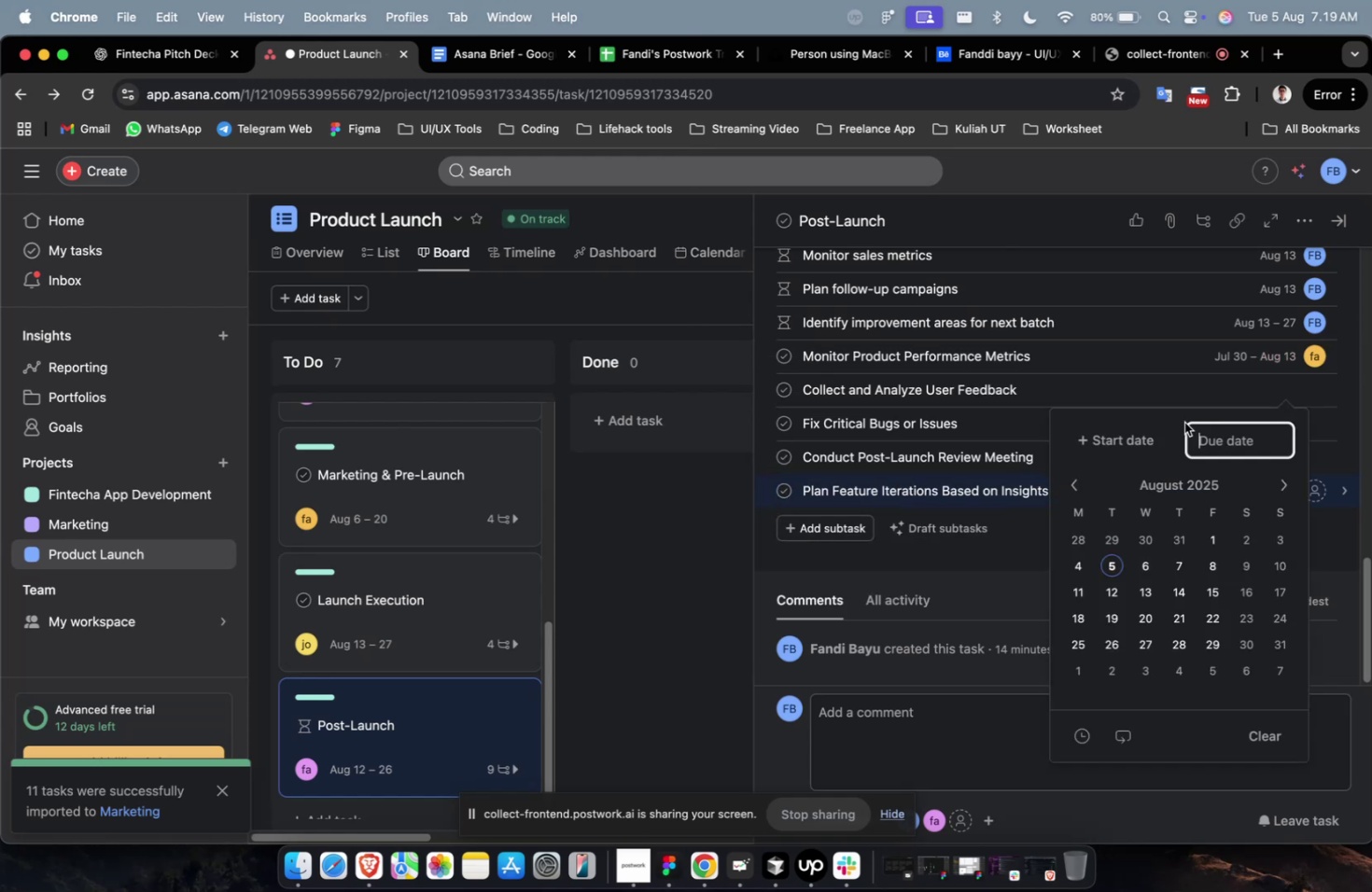 
double_click([1134, 433])
 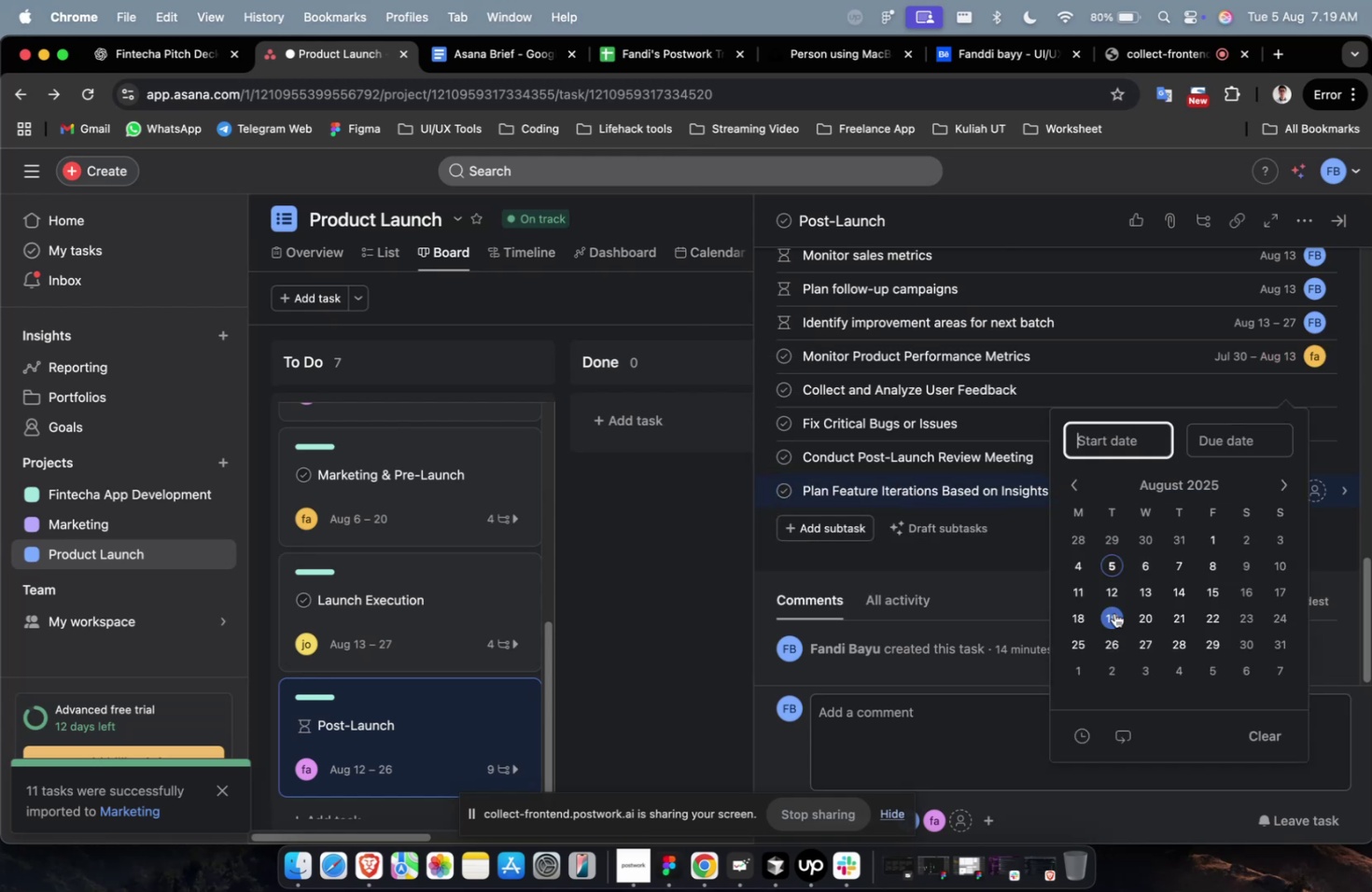 
triple_click([1113, 615])
 